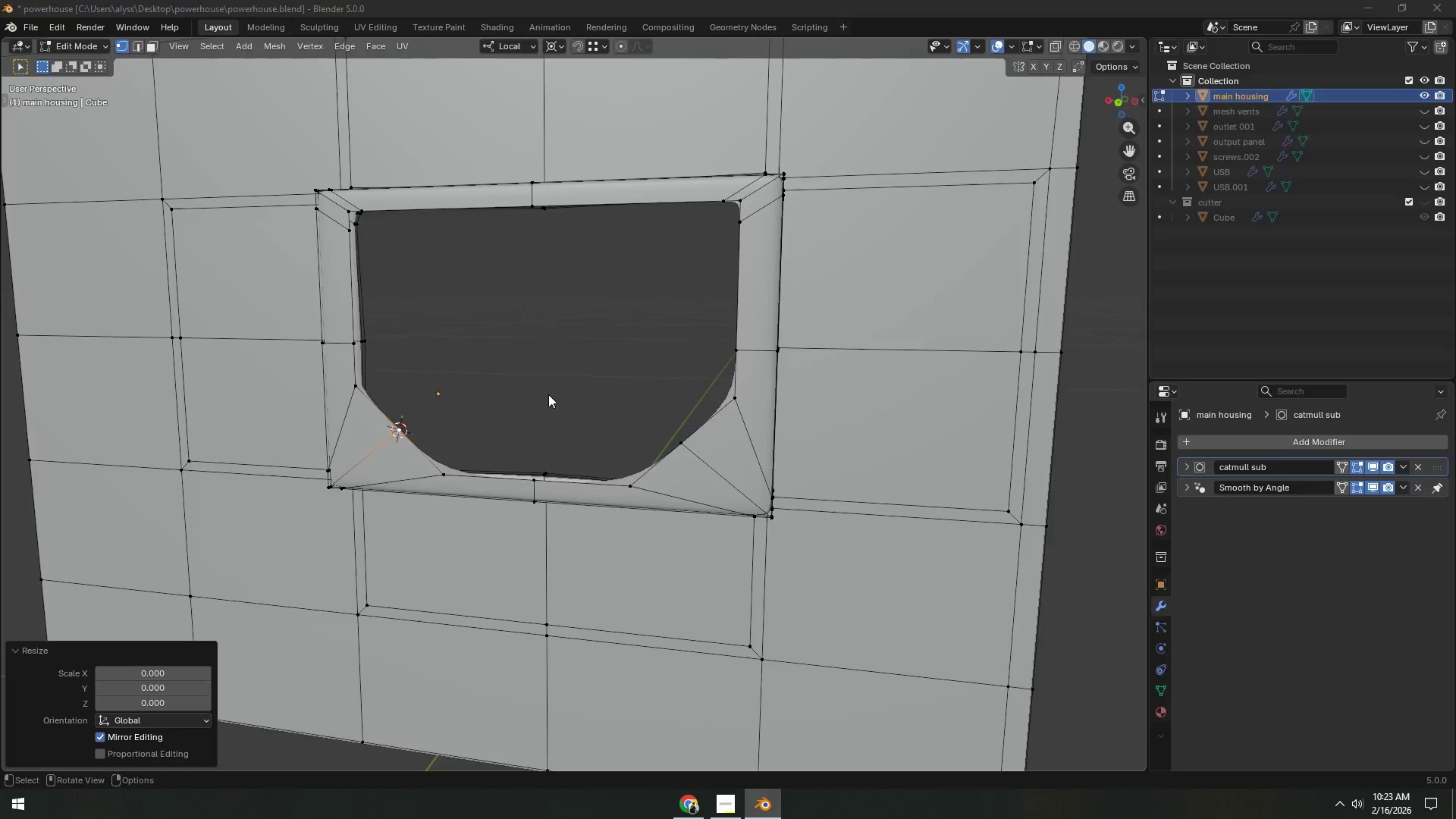 
key(Alt+Tab)
 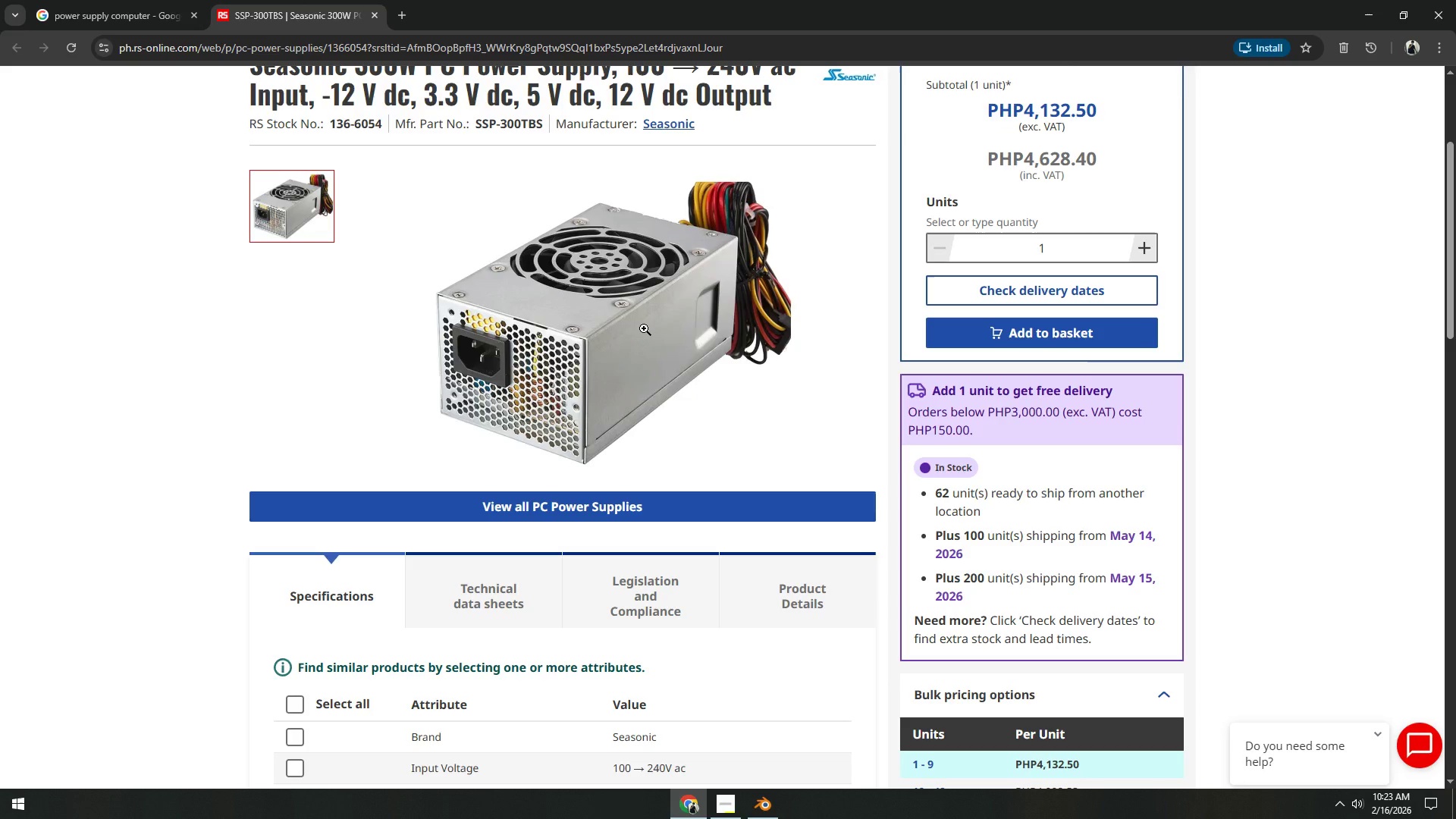 
wait(23.8)
 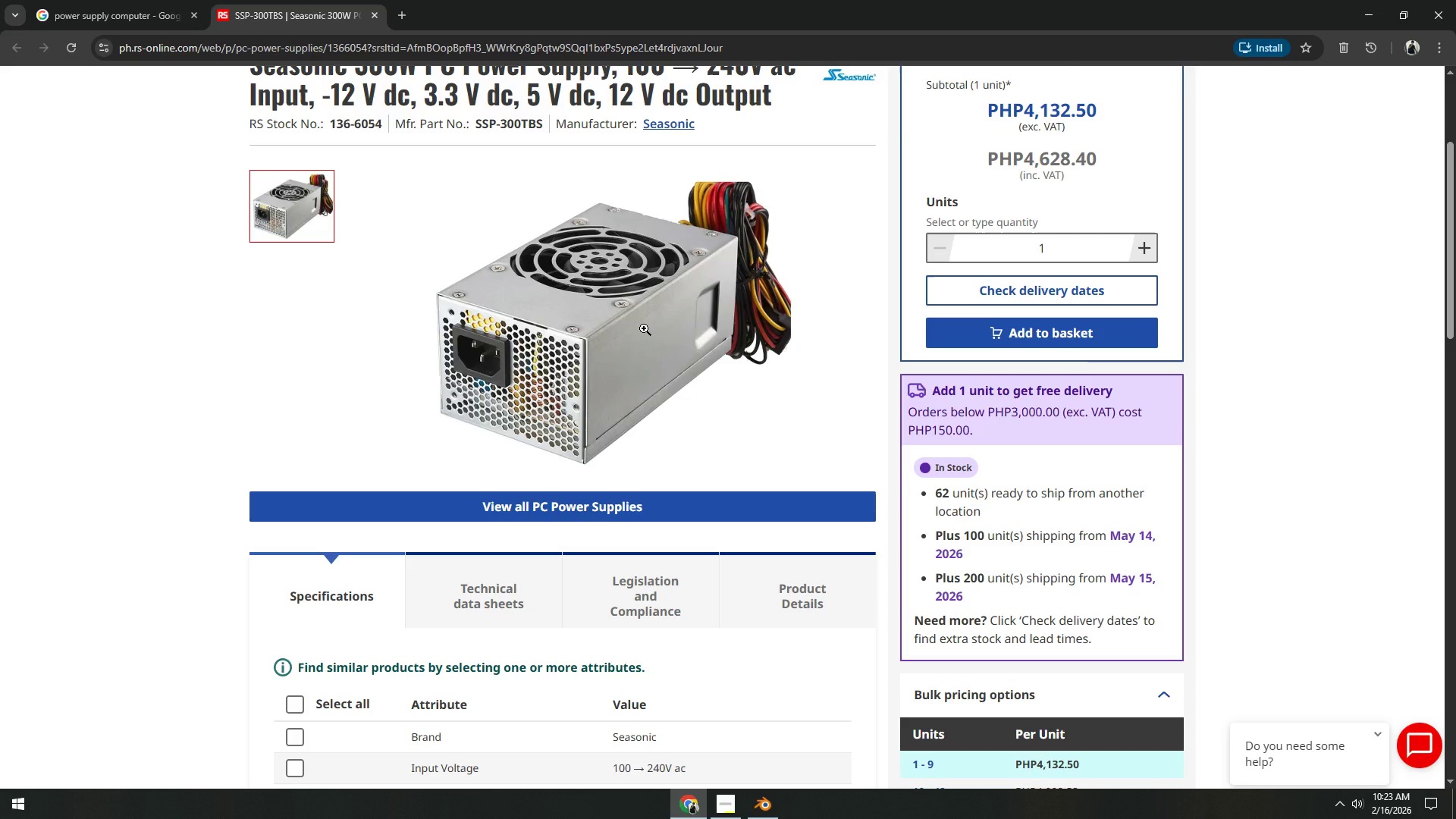 
key(Alt+AltLeft)
 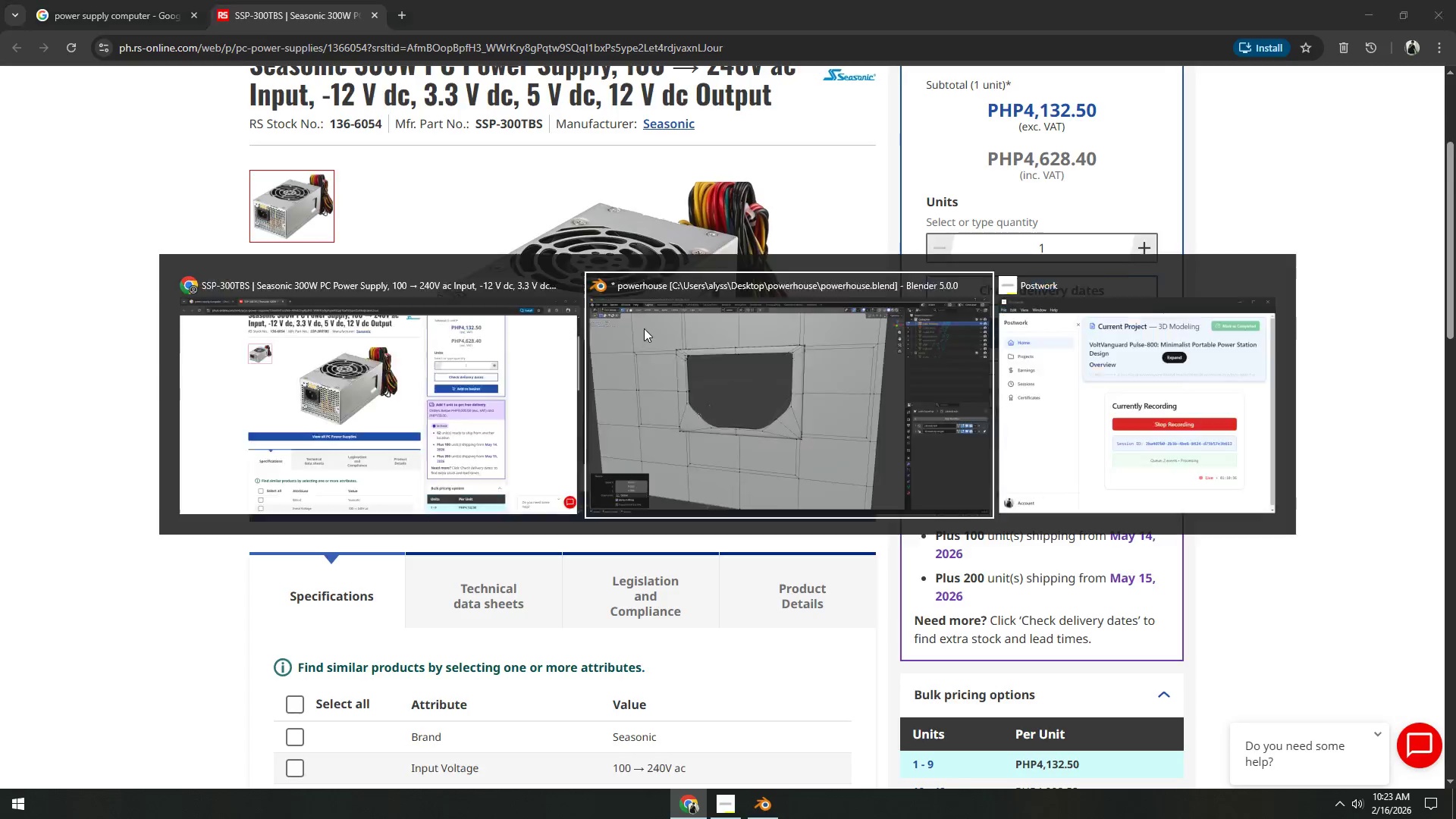 
key(Alt+Tab)
 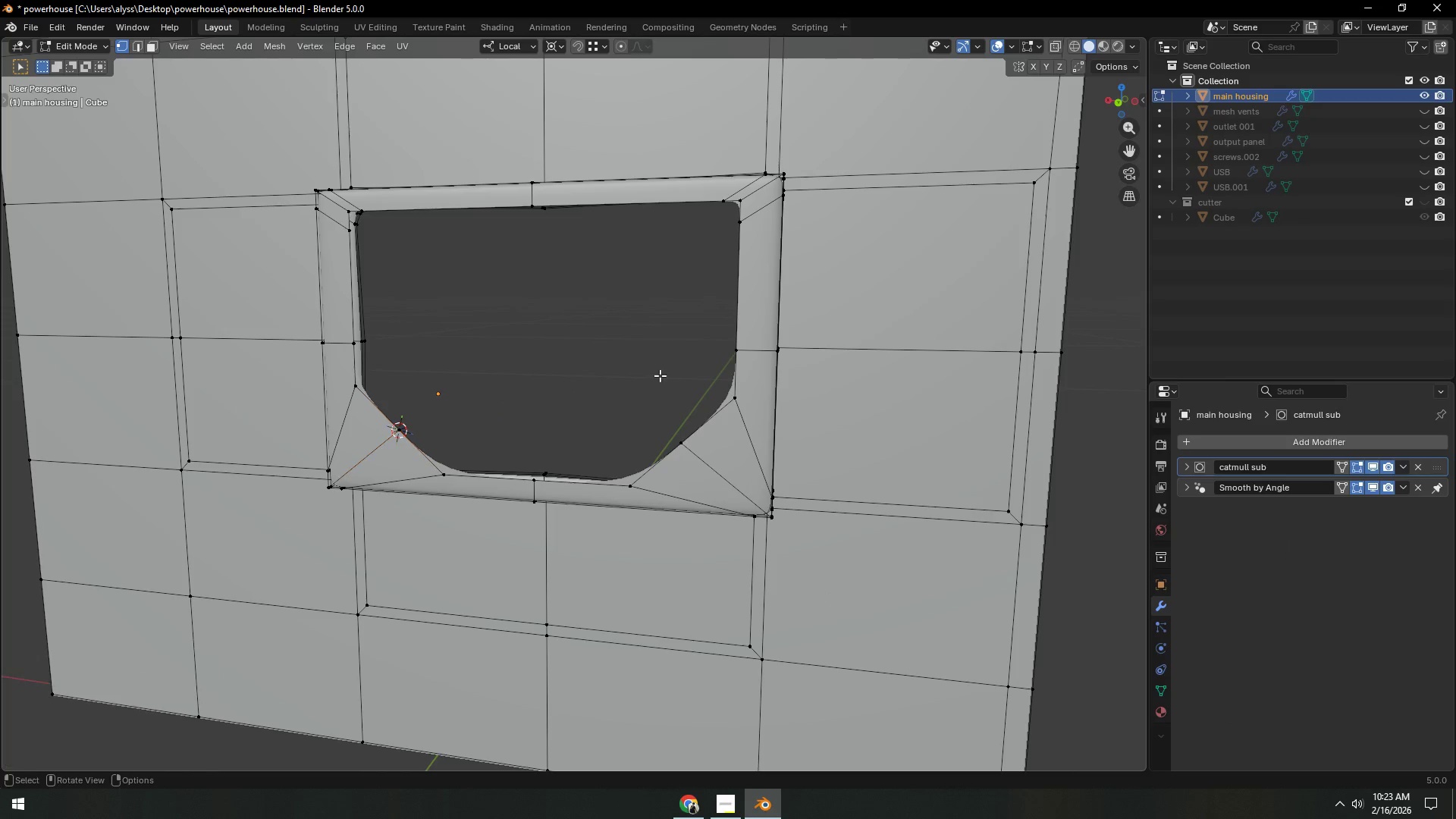 
hold_key(key=AltLeft, duration=0.41)
left_click([657, 463])
 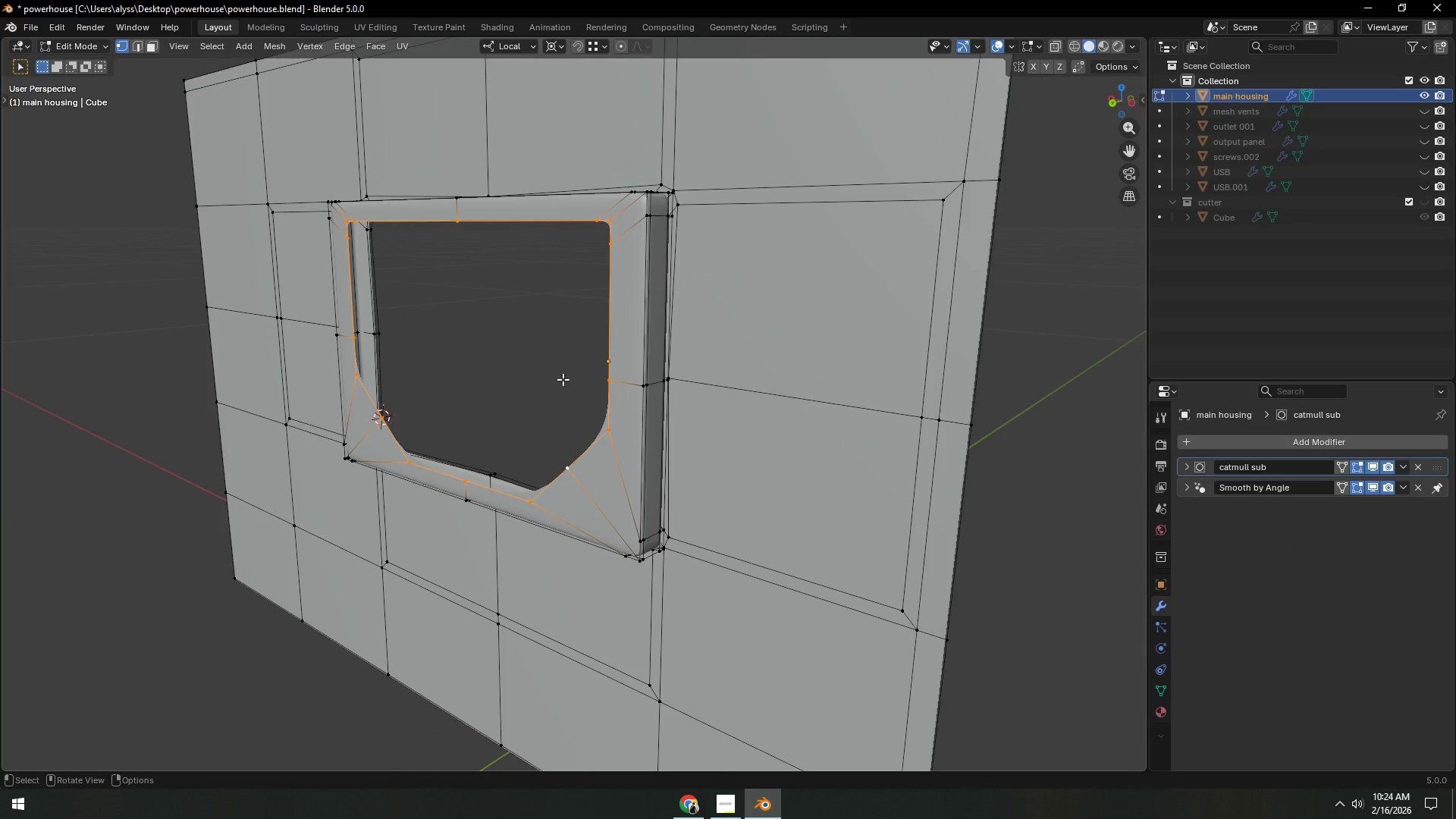 
key(Shift+ShiftLeft)
 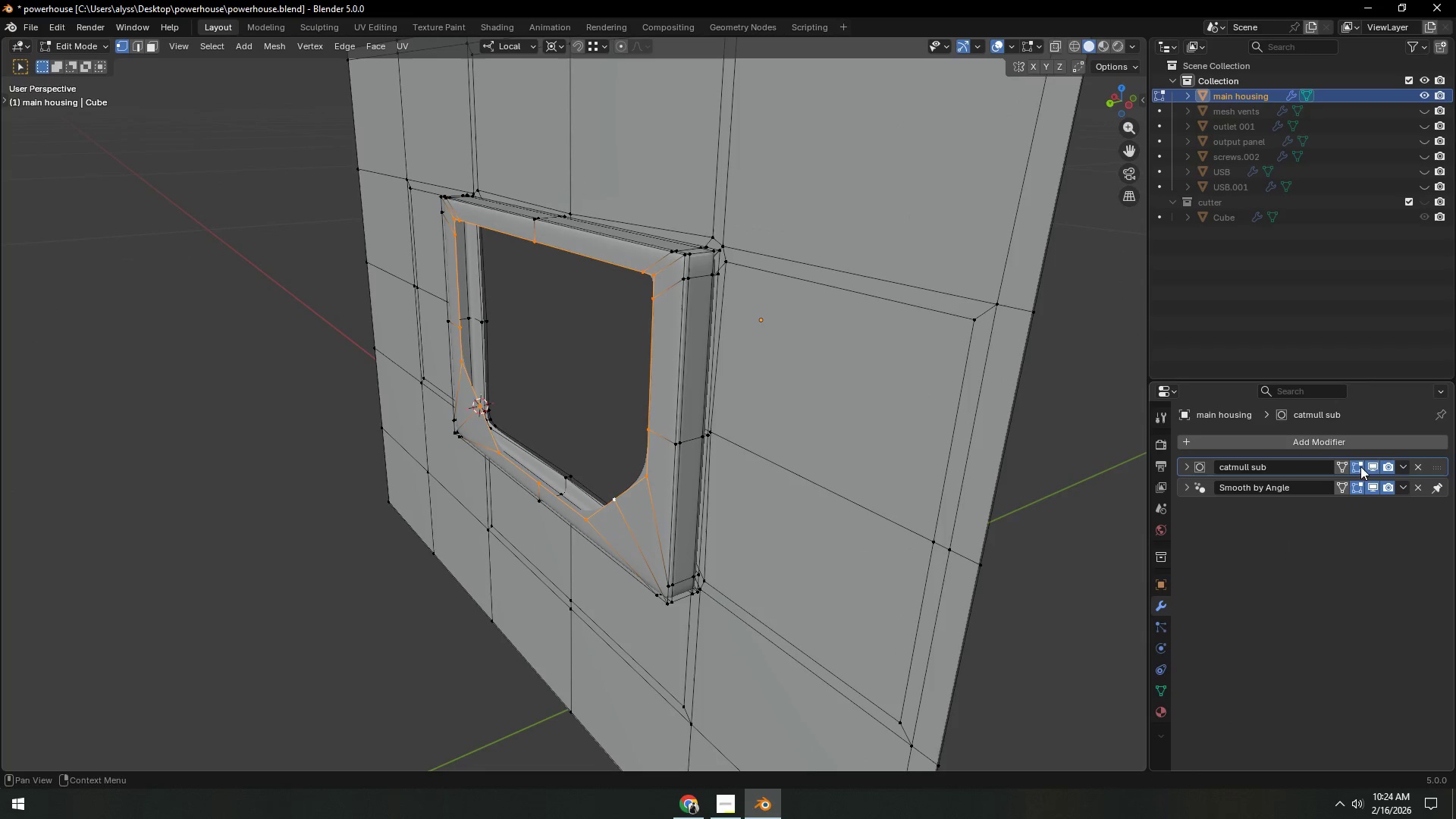 
left_click([1368, 463])
 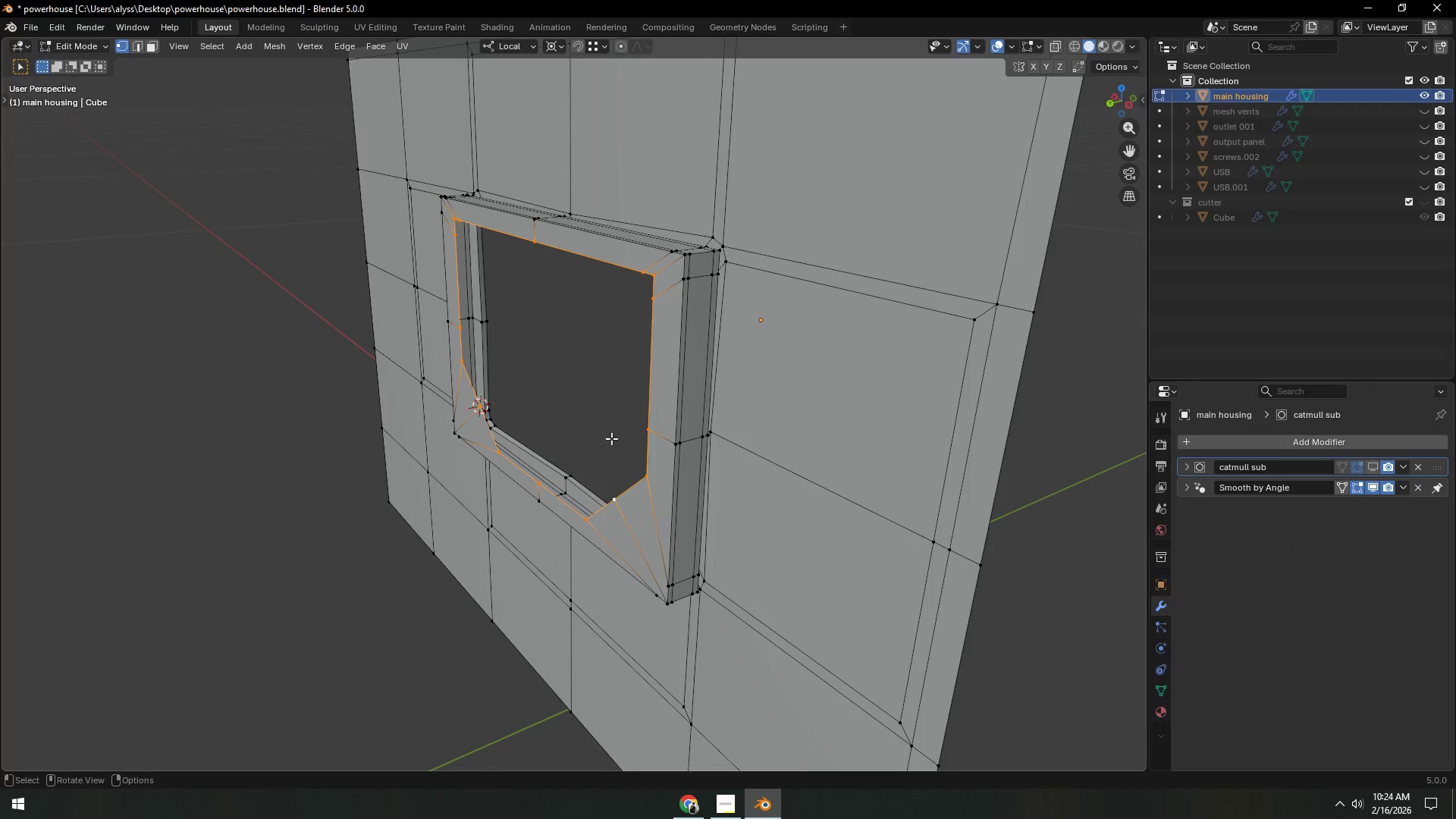 
type(ey)
 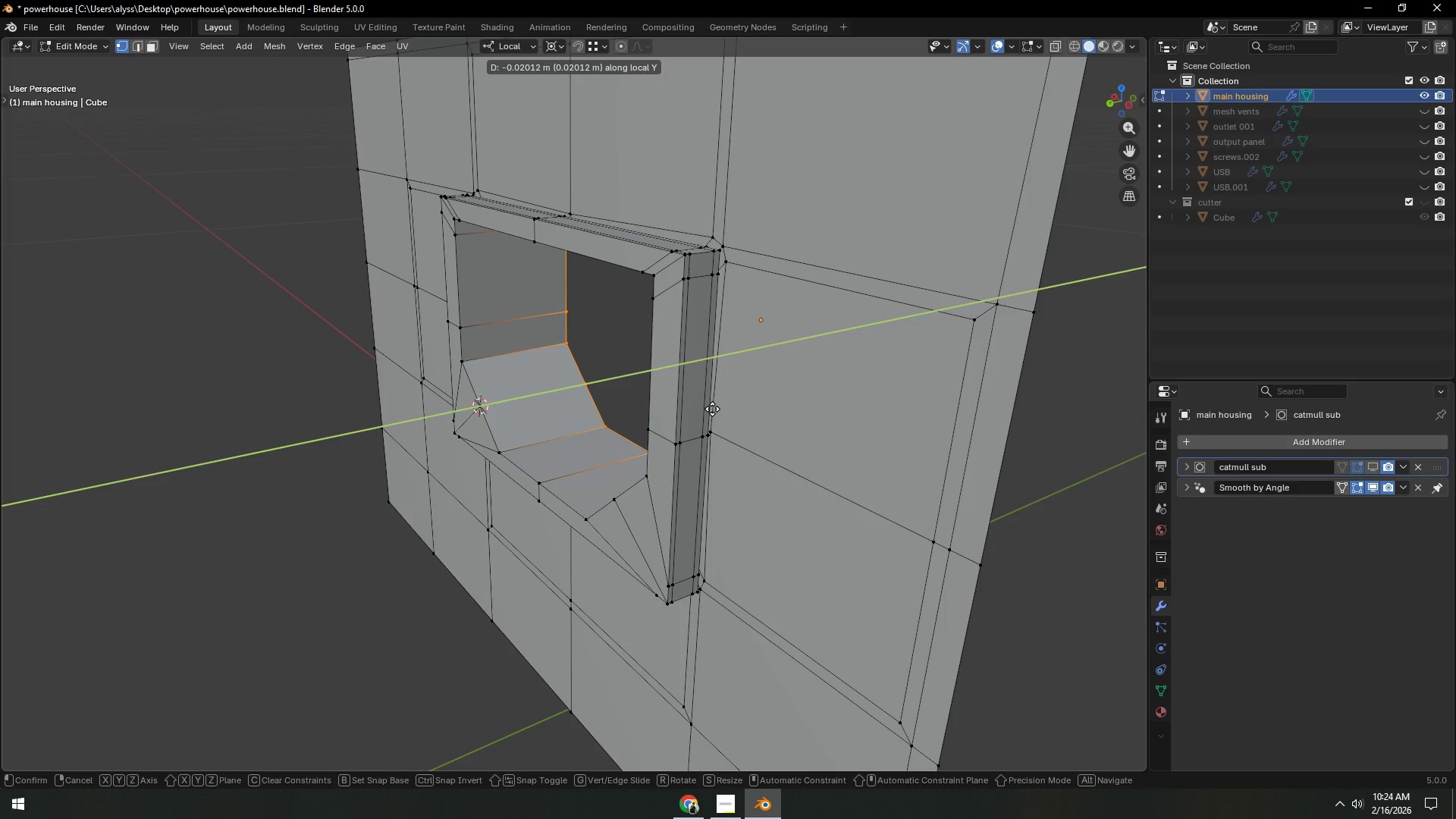 
left_click([712, 409])
 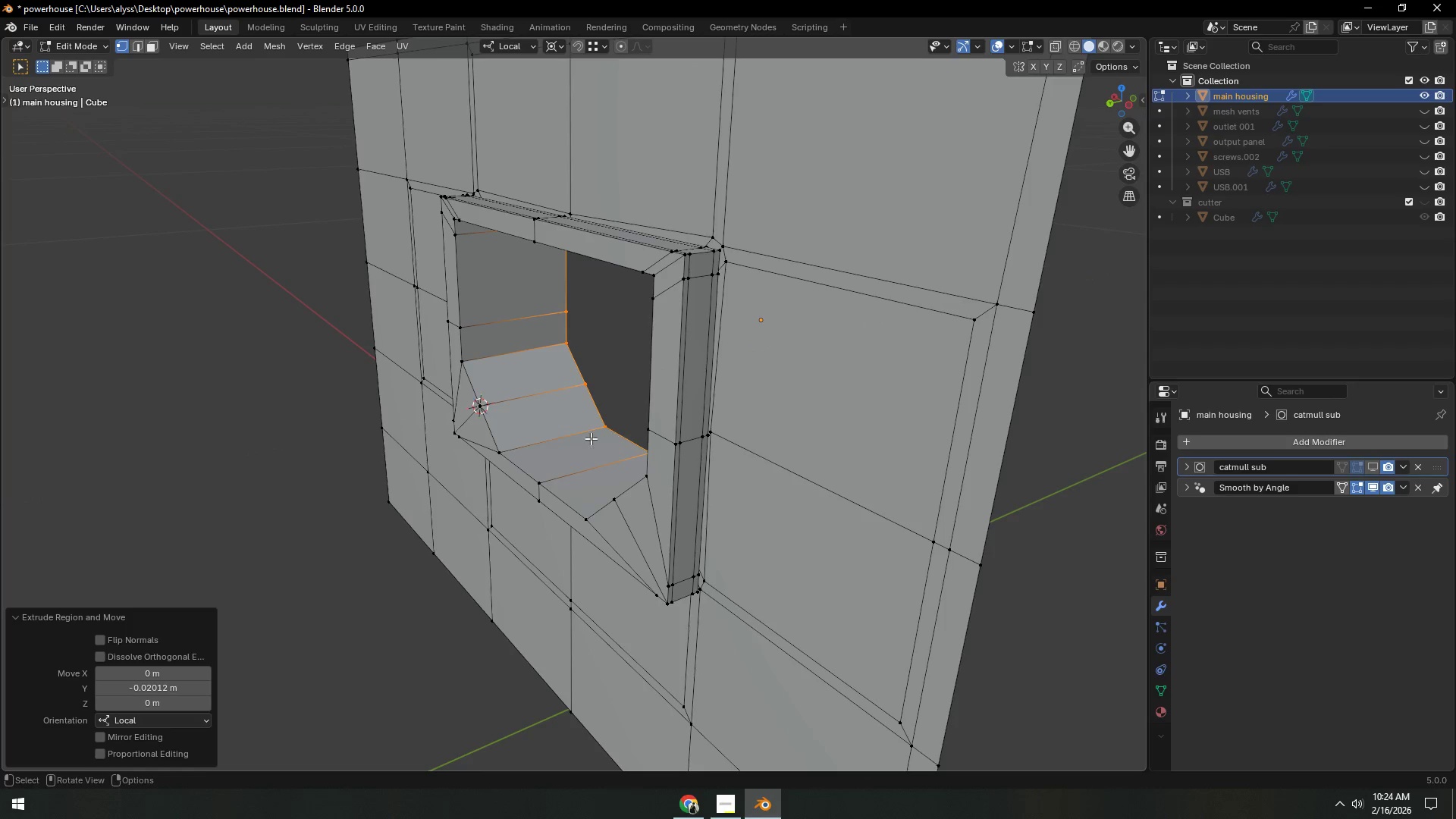 
key(Control+ControlLeft)
 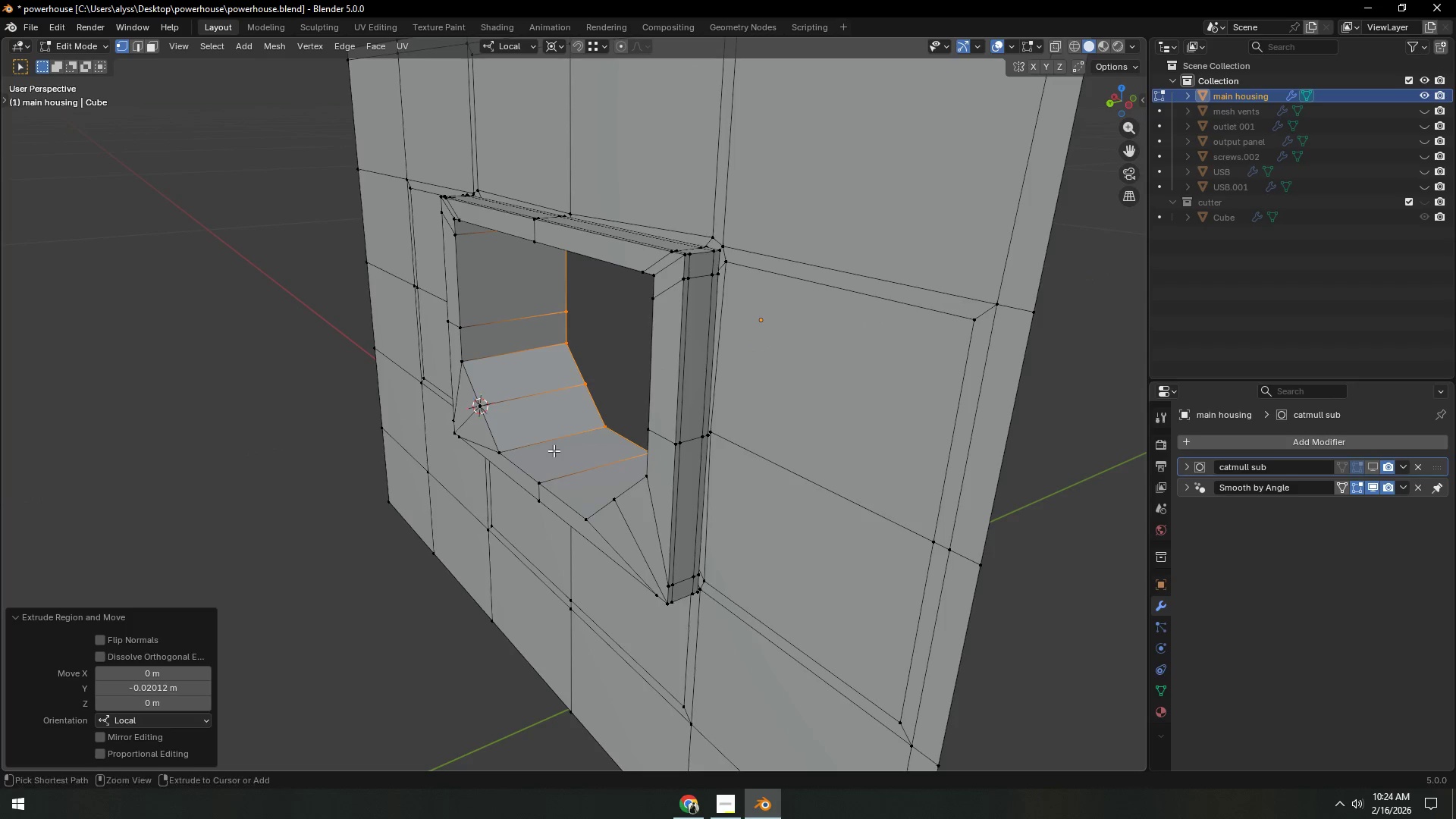 
key(Control+R)
 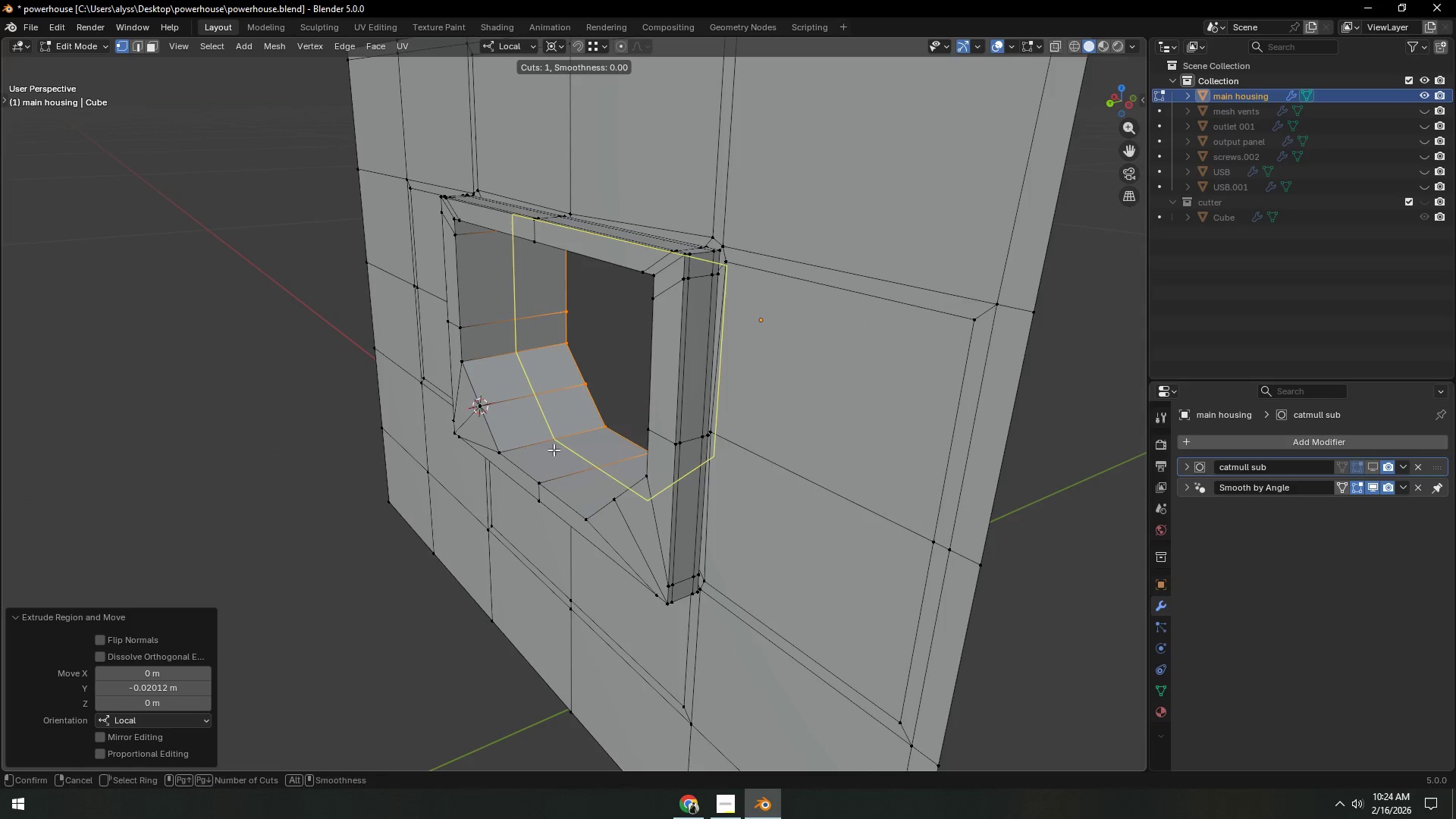 
left_click([554, 449])
 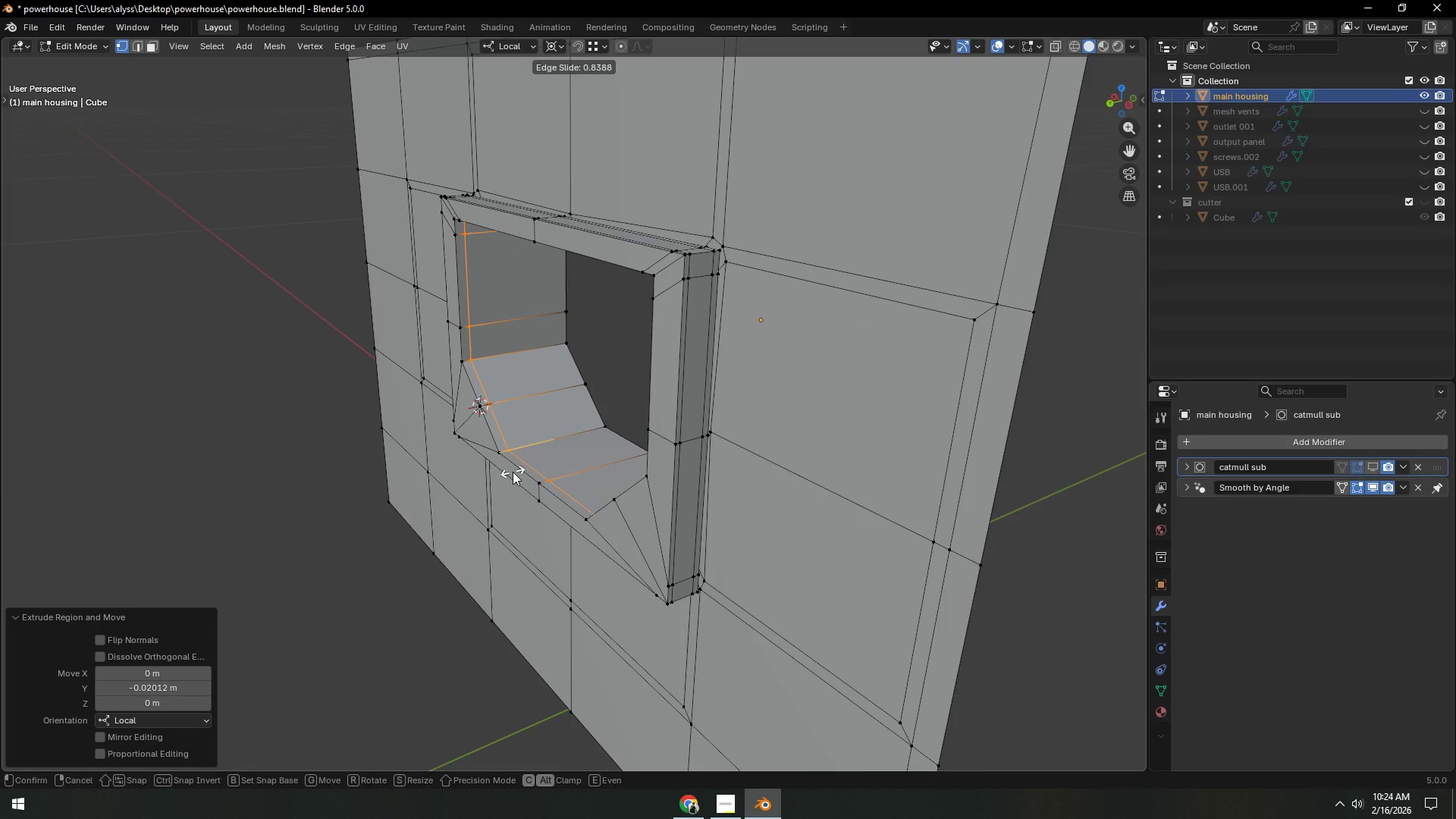 
left_click([513, 472])
 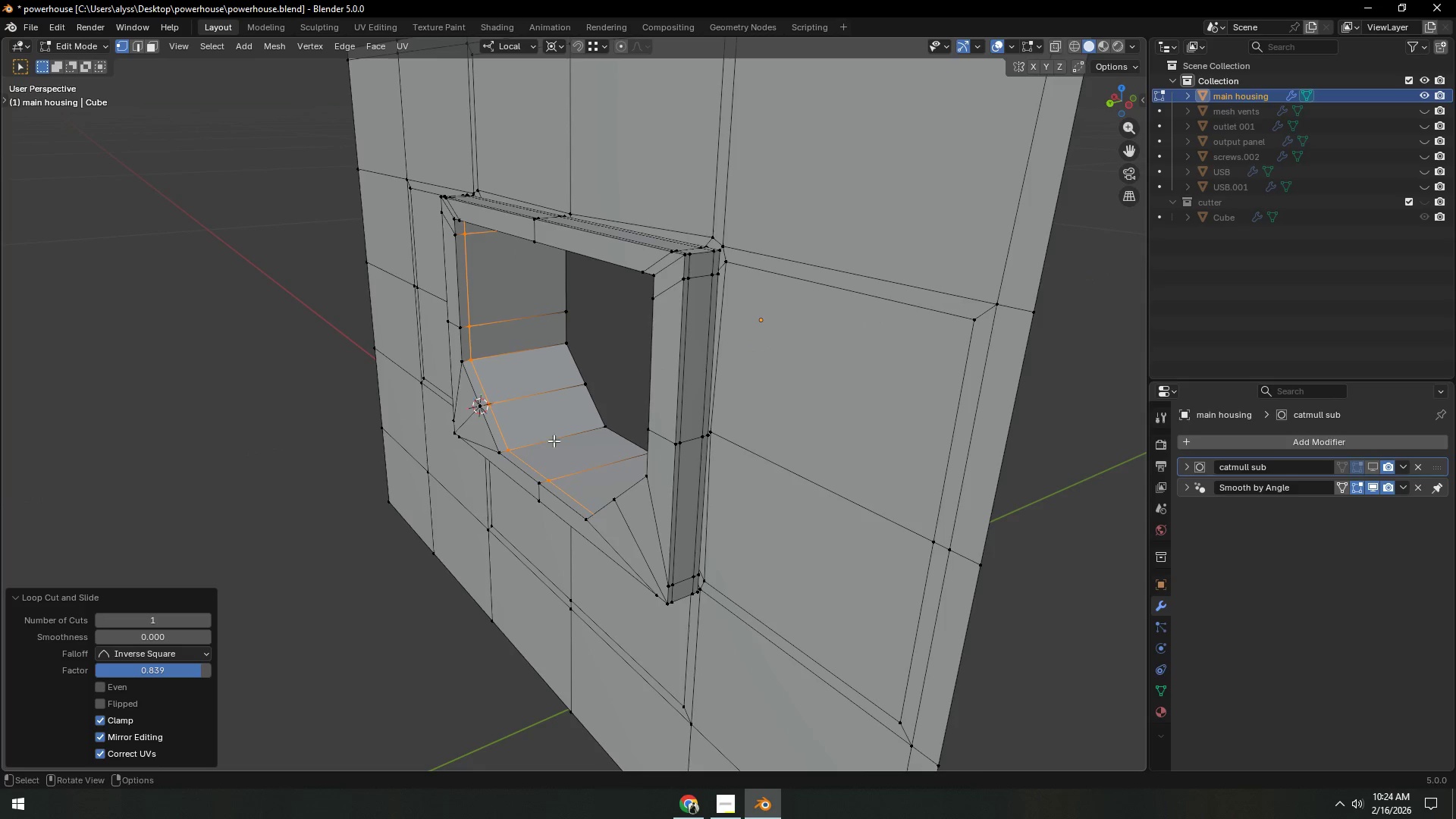 
key(Control+ControlLeft)
 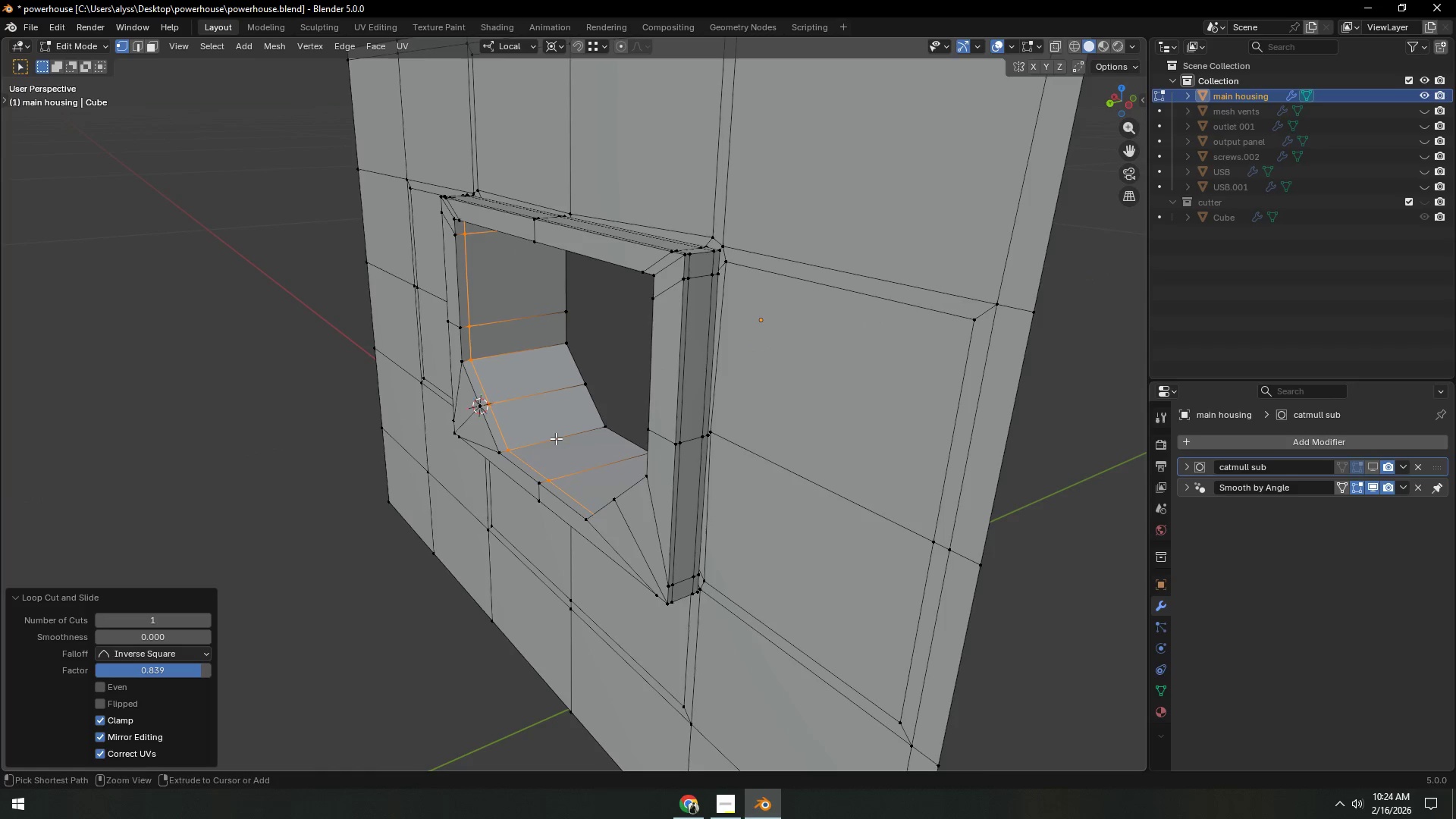 
key(Control+R)
 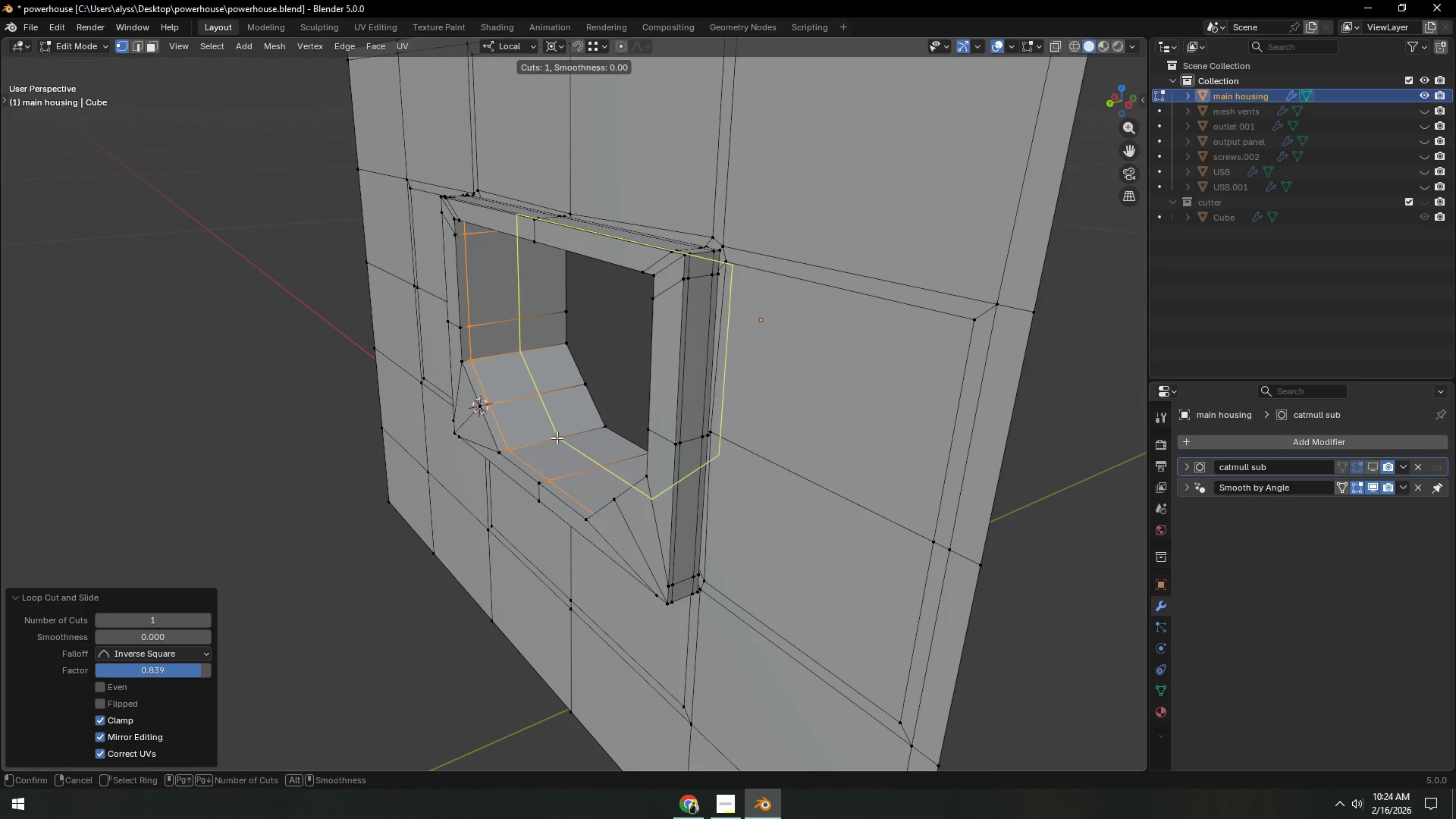 
left_click([557, 438])
 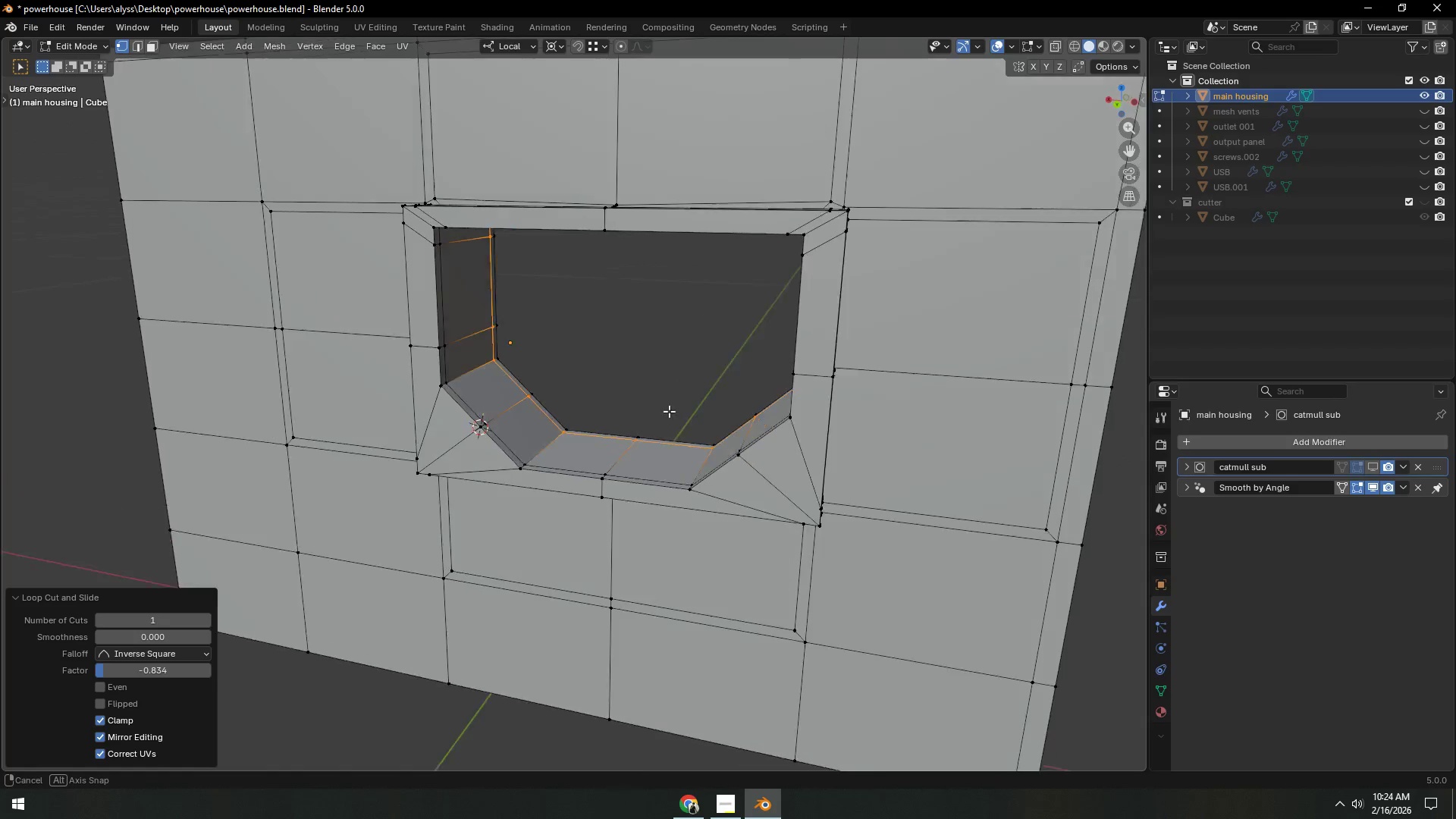 
hold_key(key=AltLeft, duration=0.38)
left_click([658, 434])
 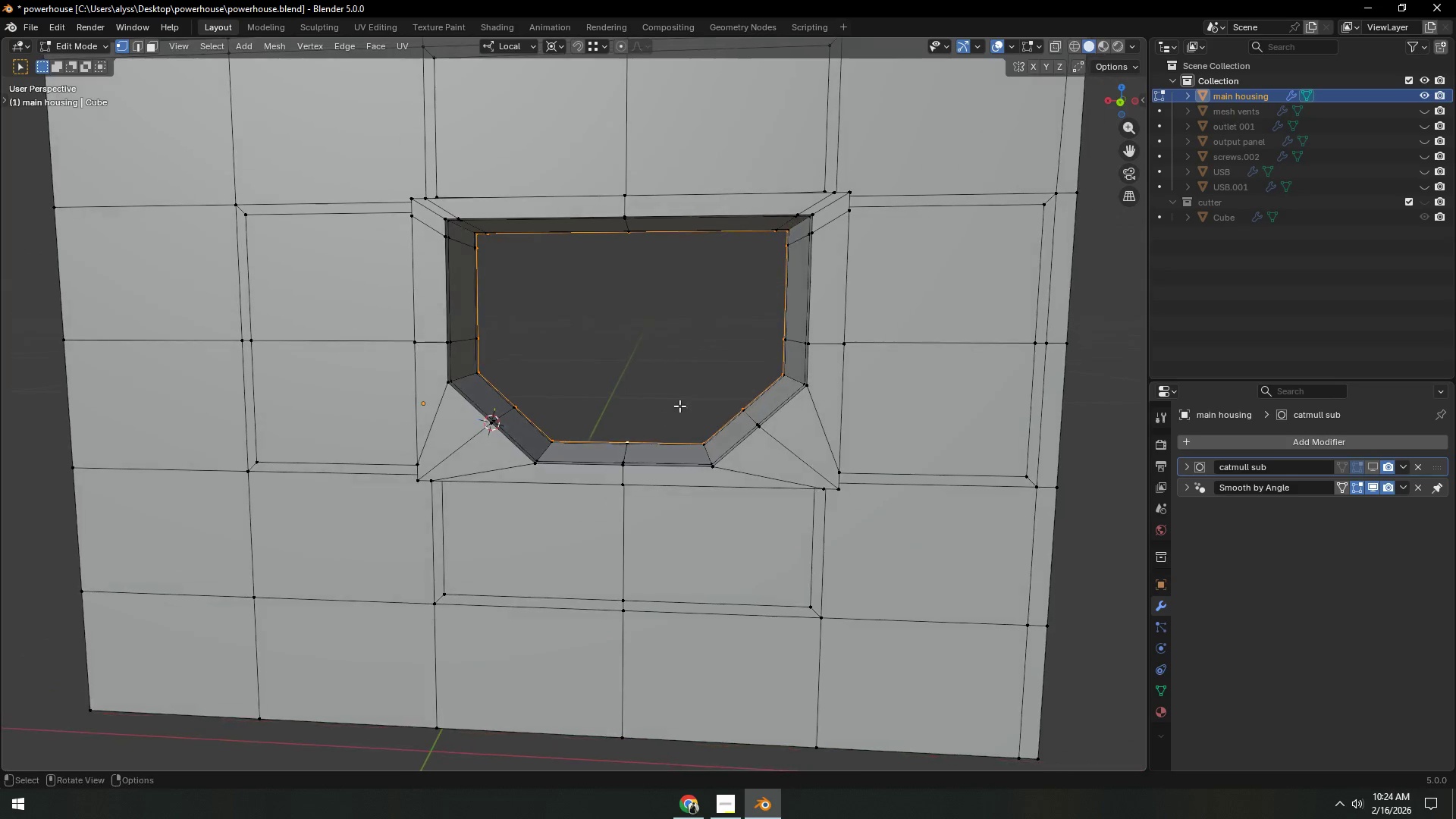 
key(E)
 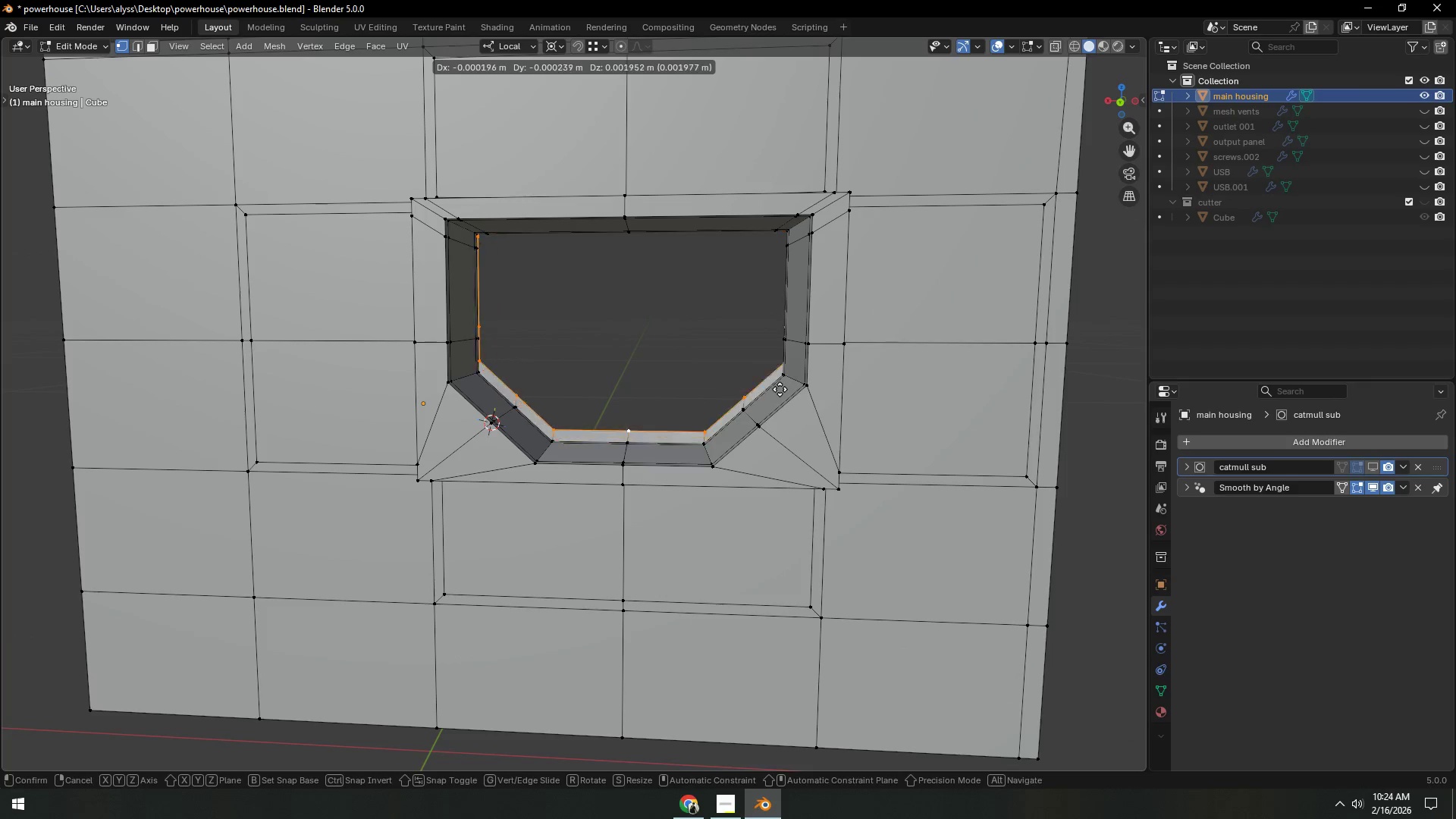 
right_click([780, 397])
 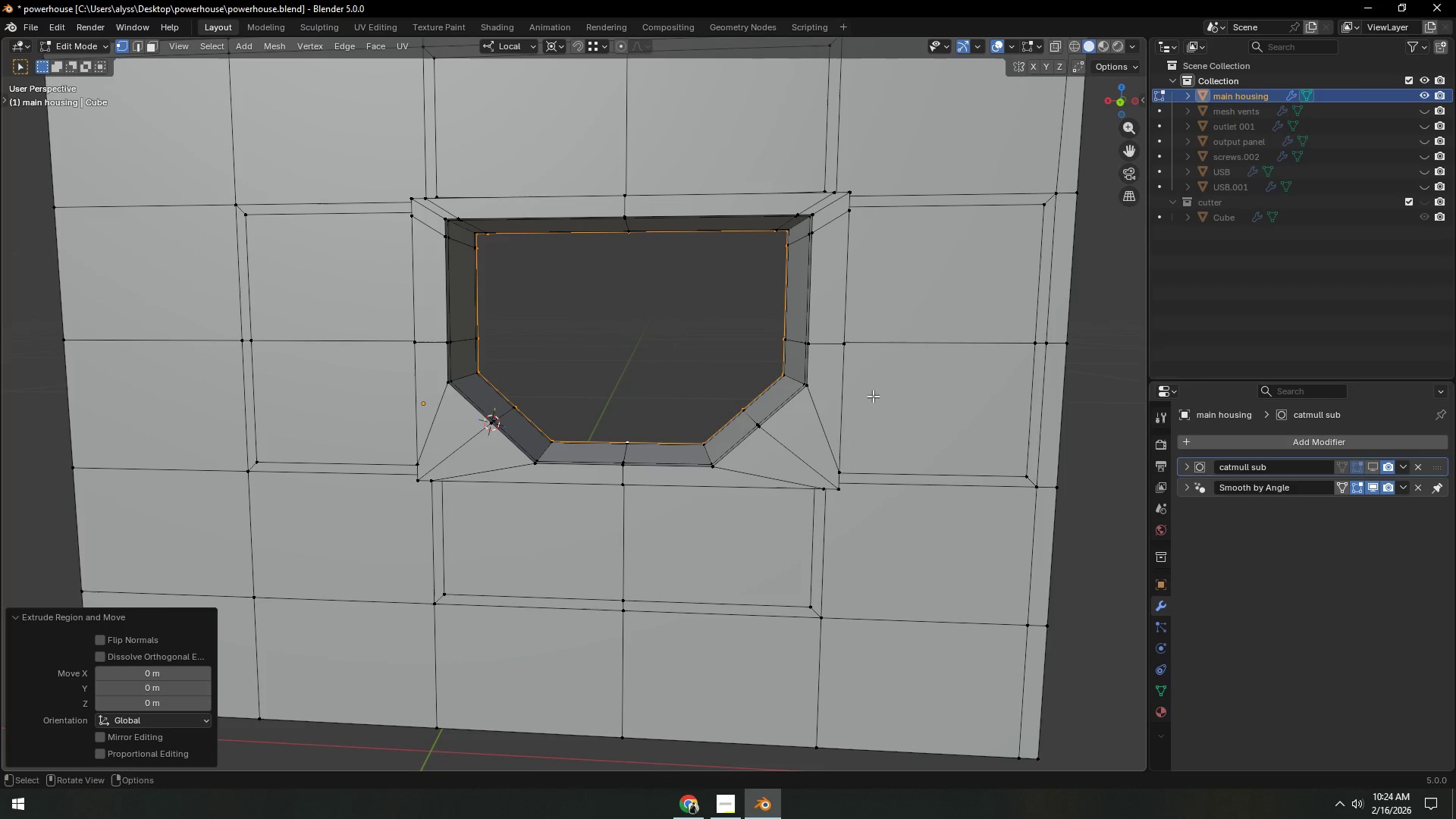 
key(S)
 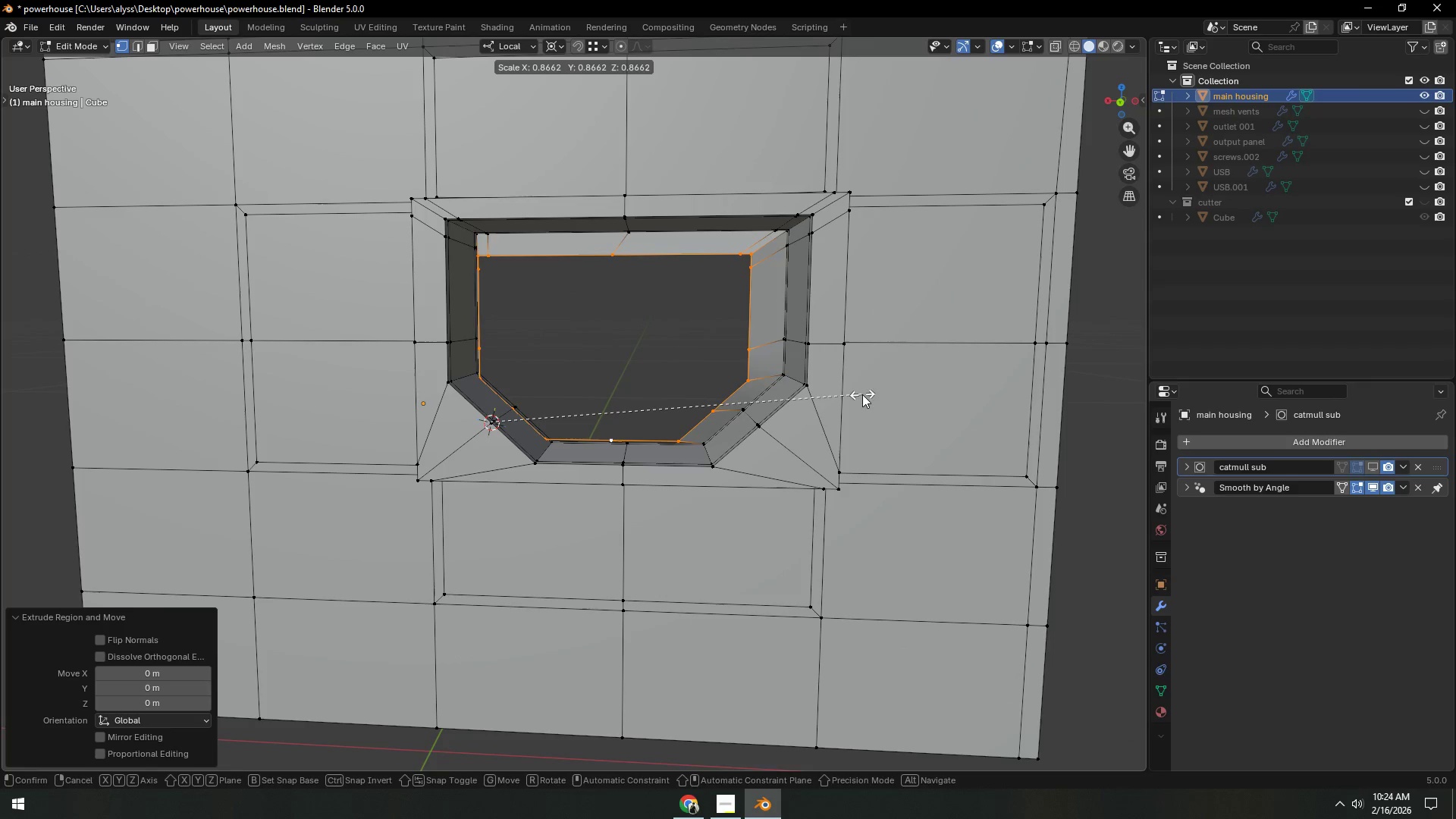 
right_click([862, 394])
 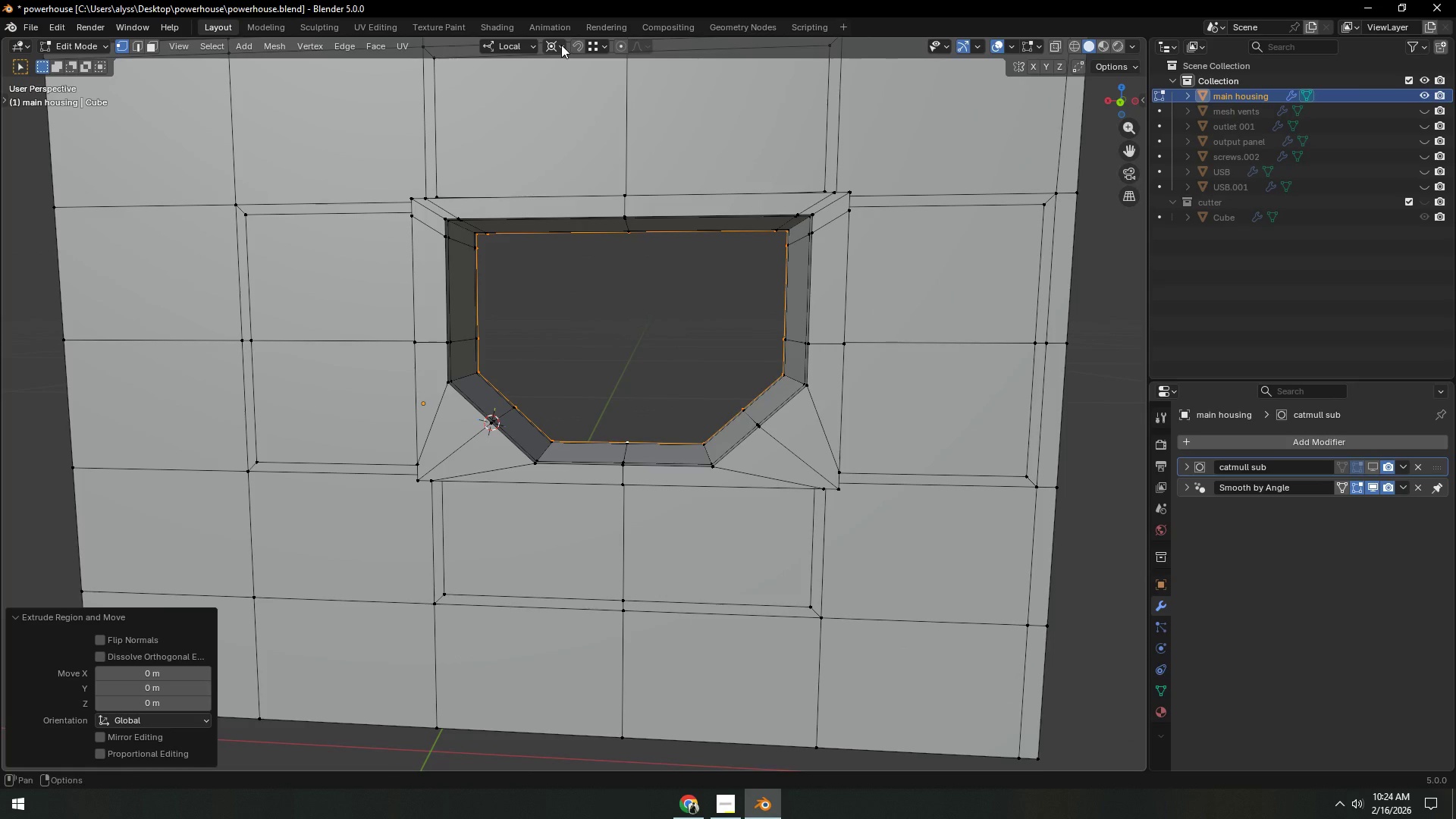 
left_click([561, 45])
 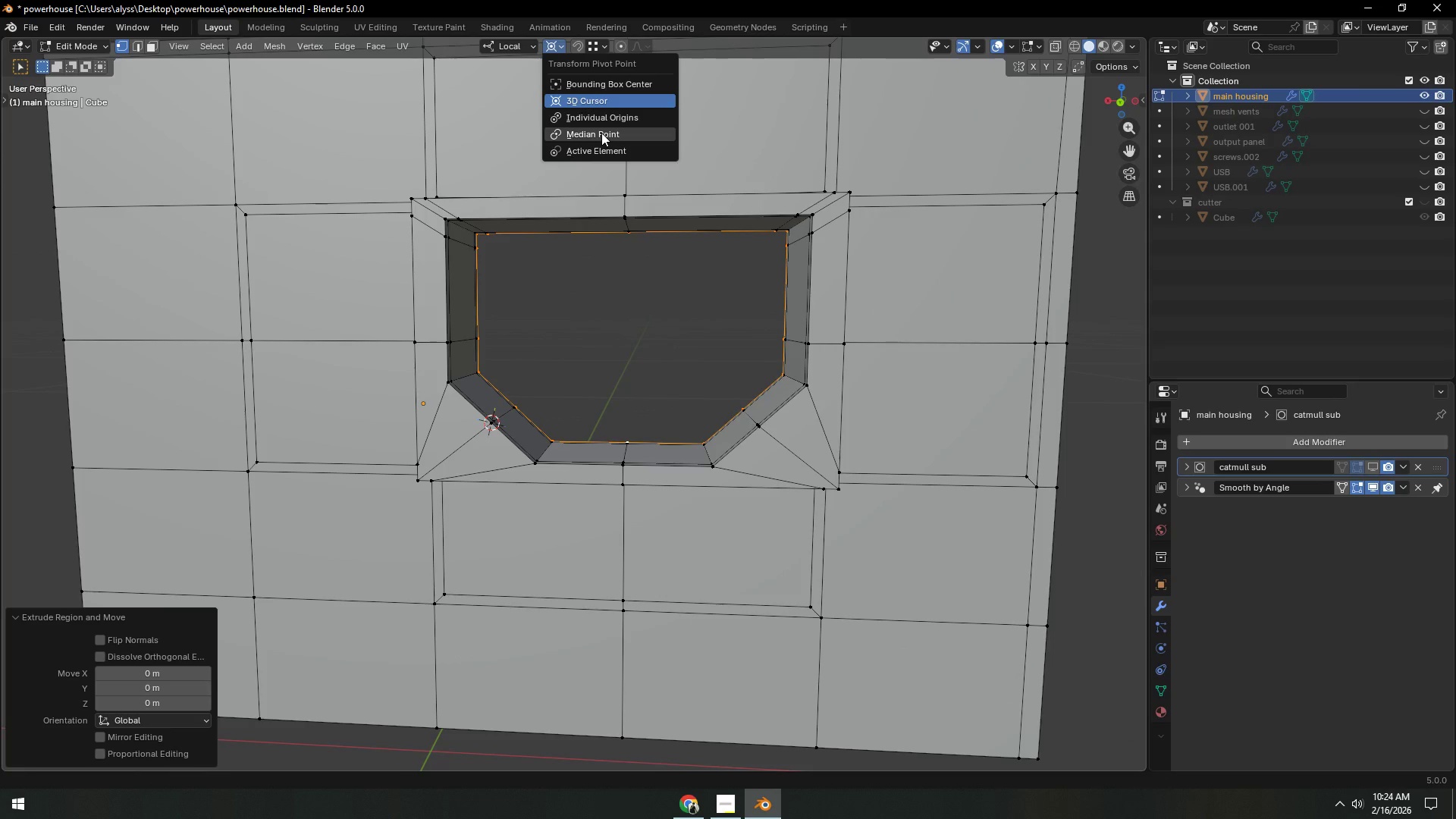 
left_click([601, 133])
 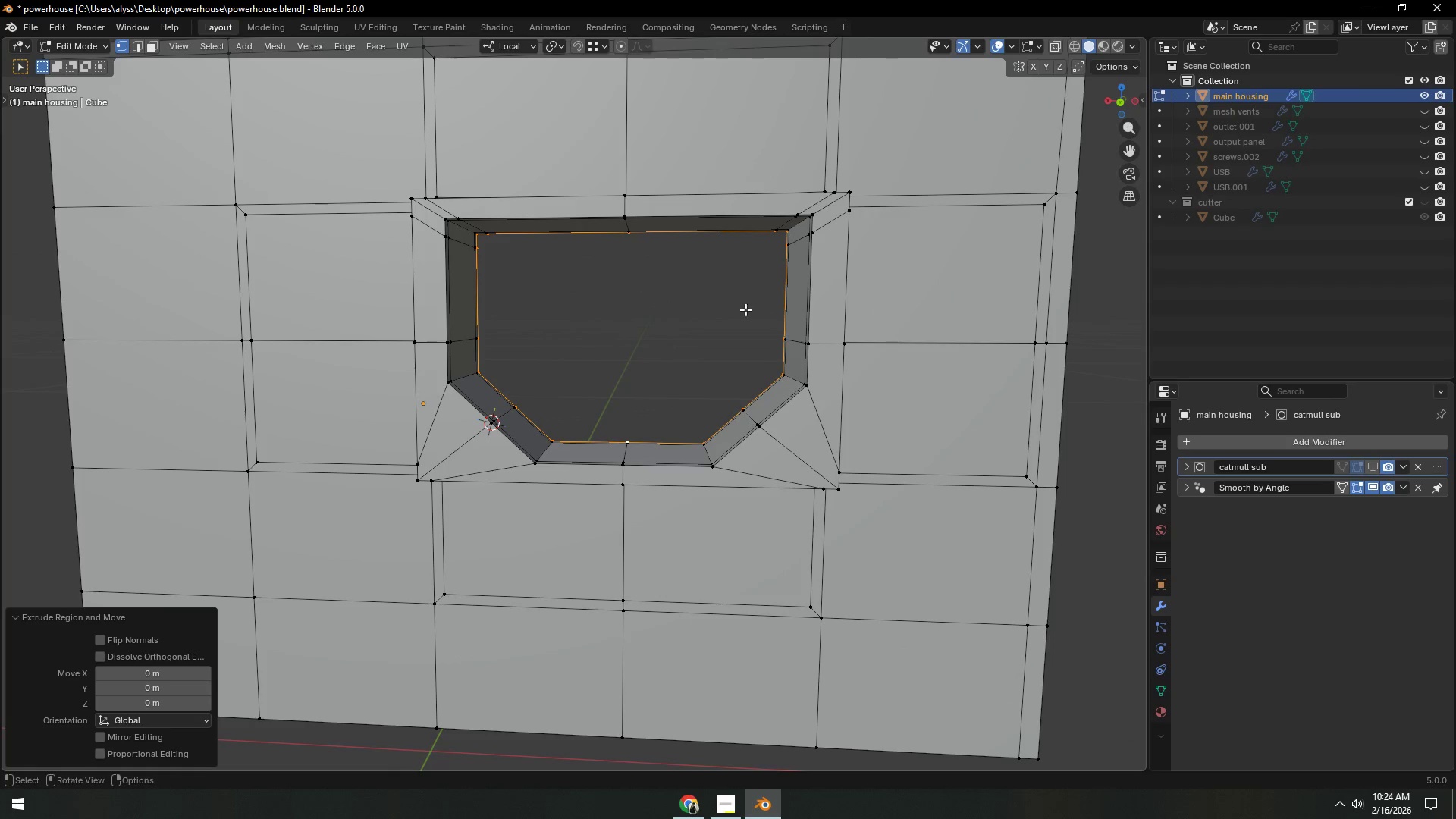 
key(S)
 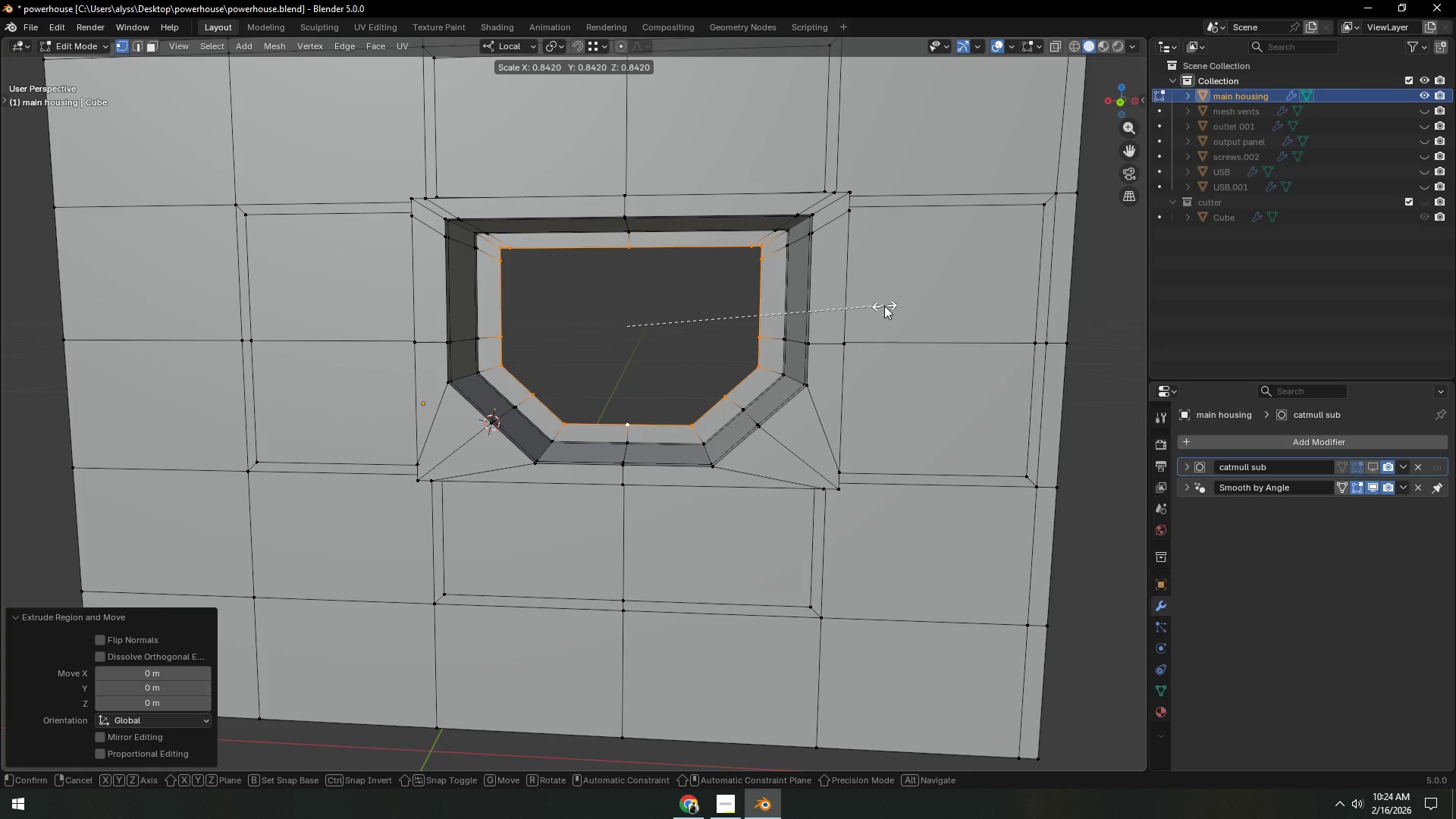 
left_click([884, 306])
 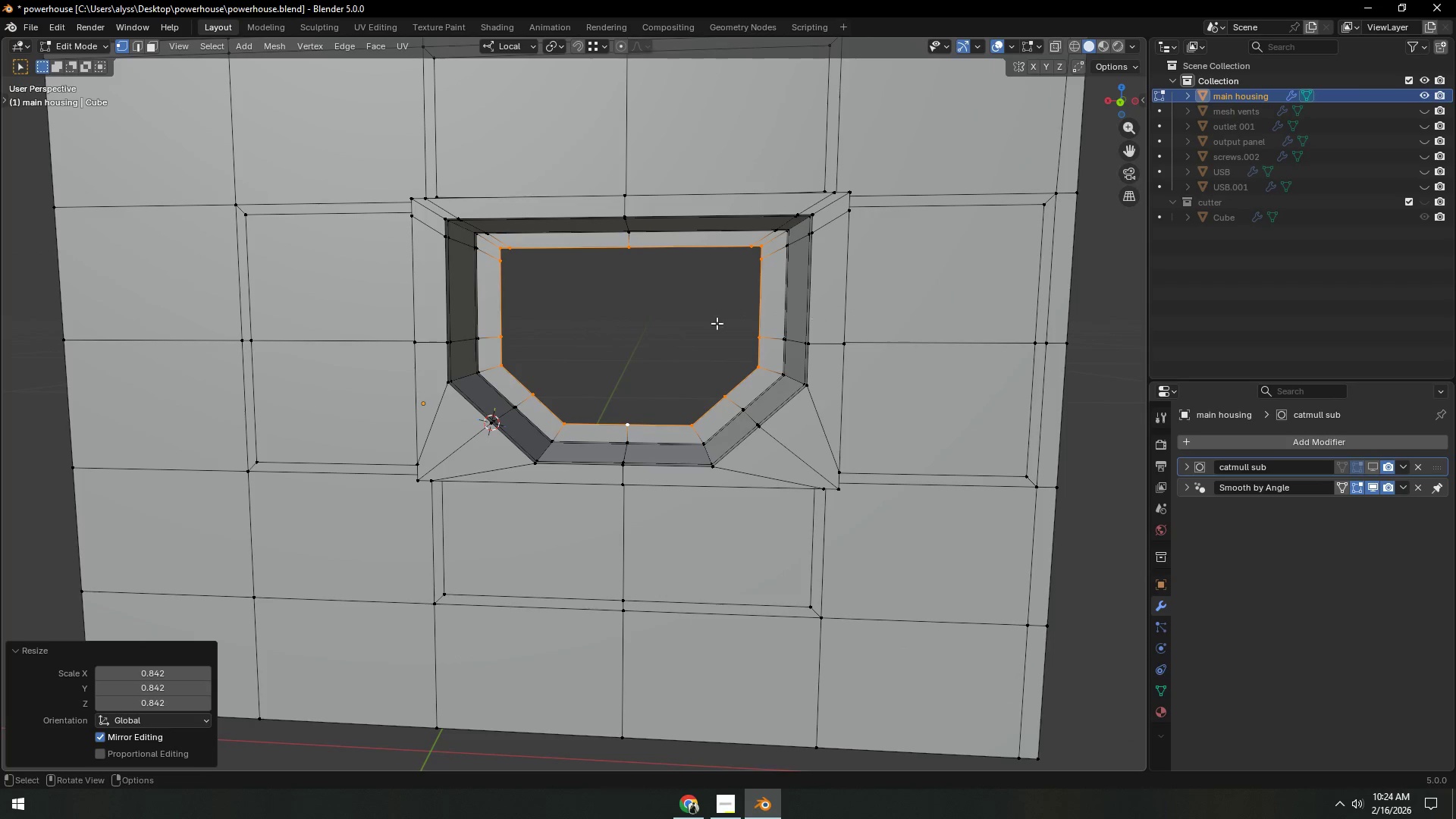 
double_click([670, 323])
 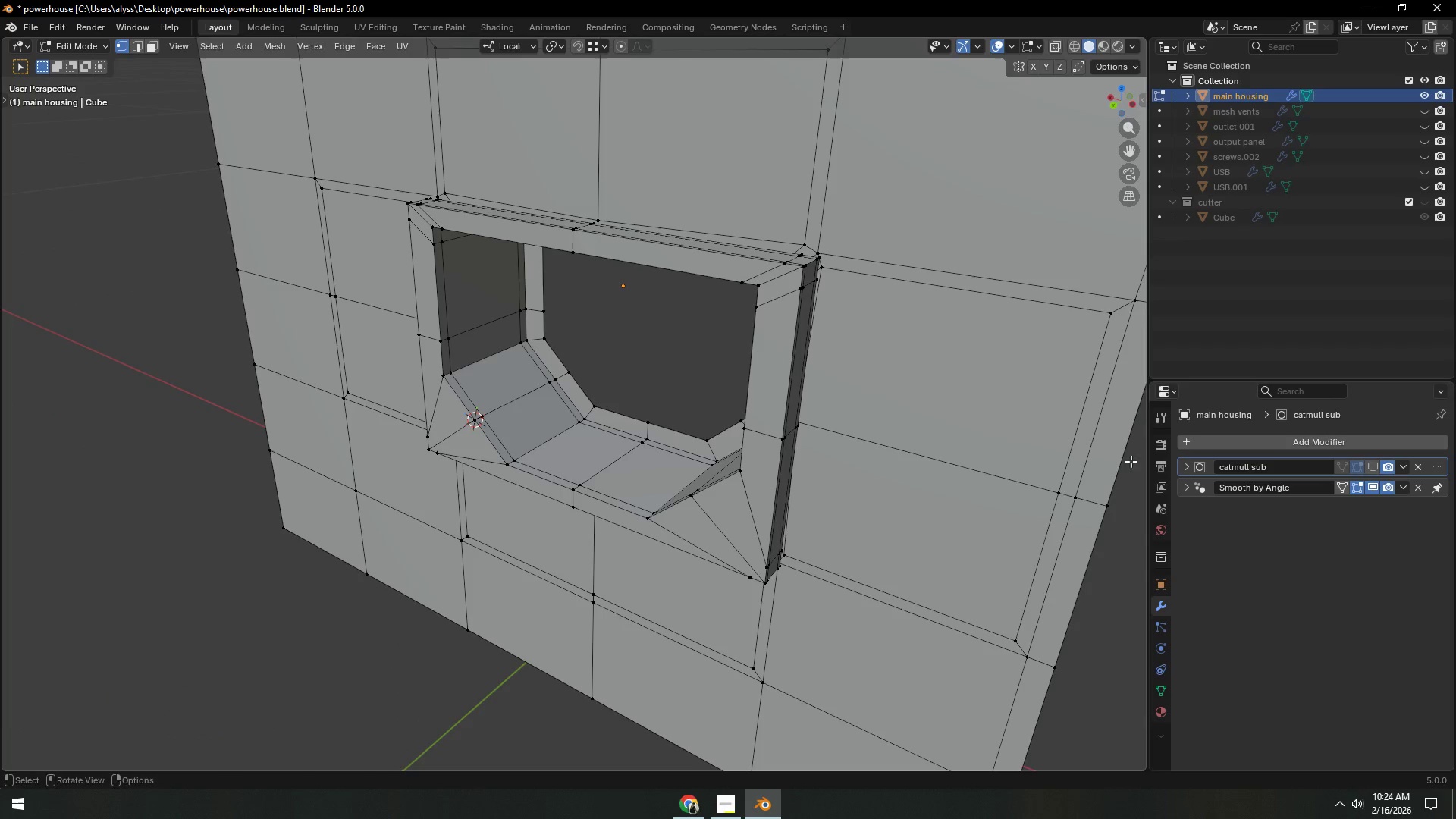 
left_click([1368, 468])
 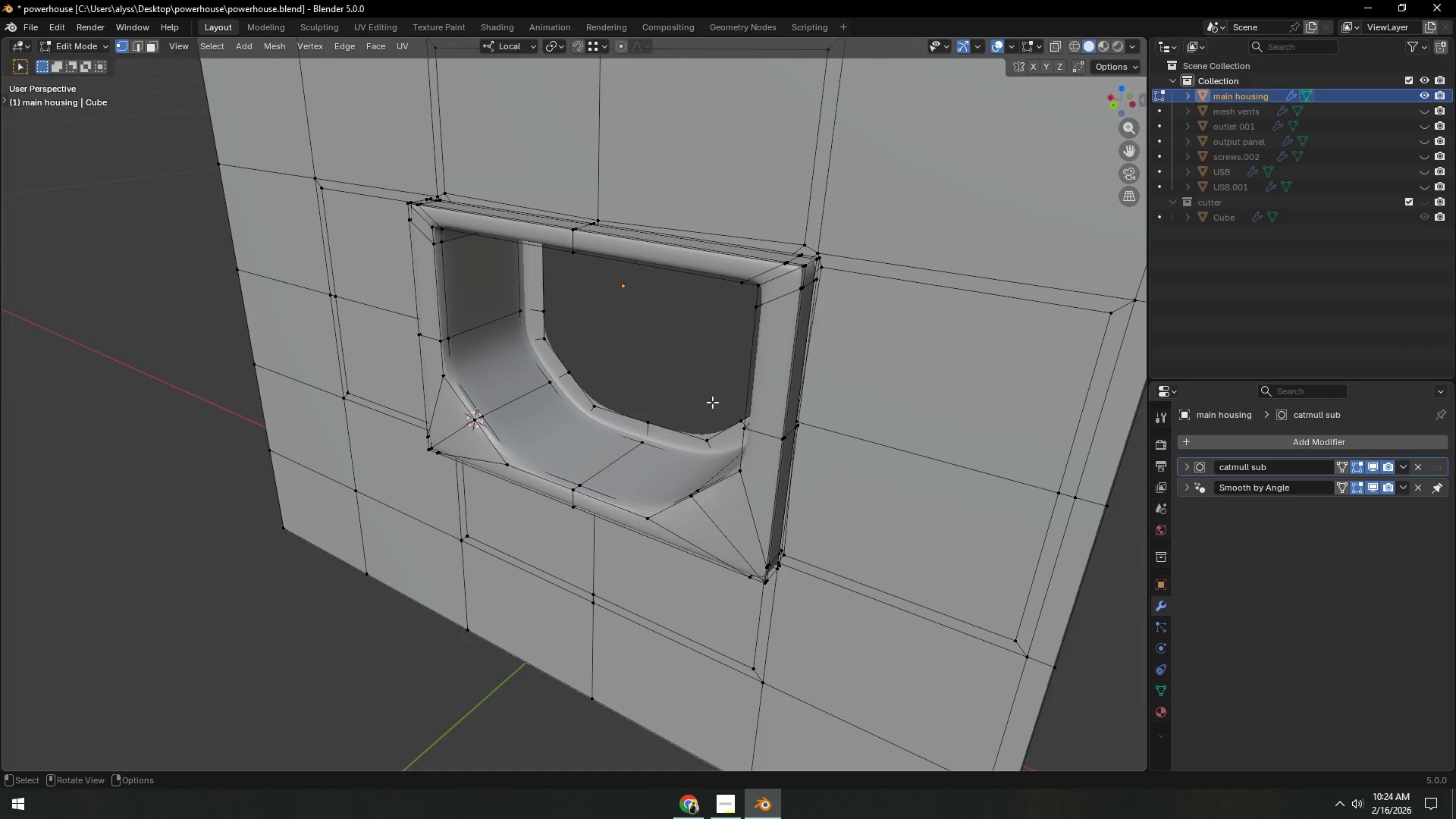 
left_click([603, 362])
 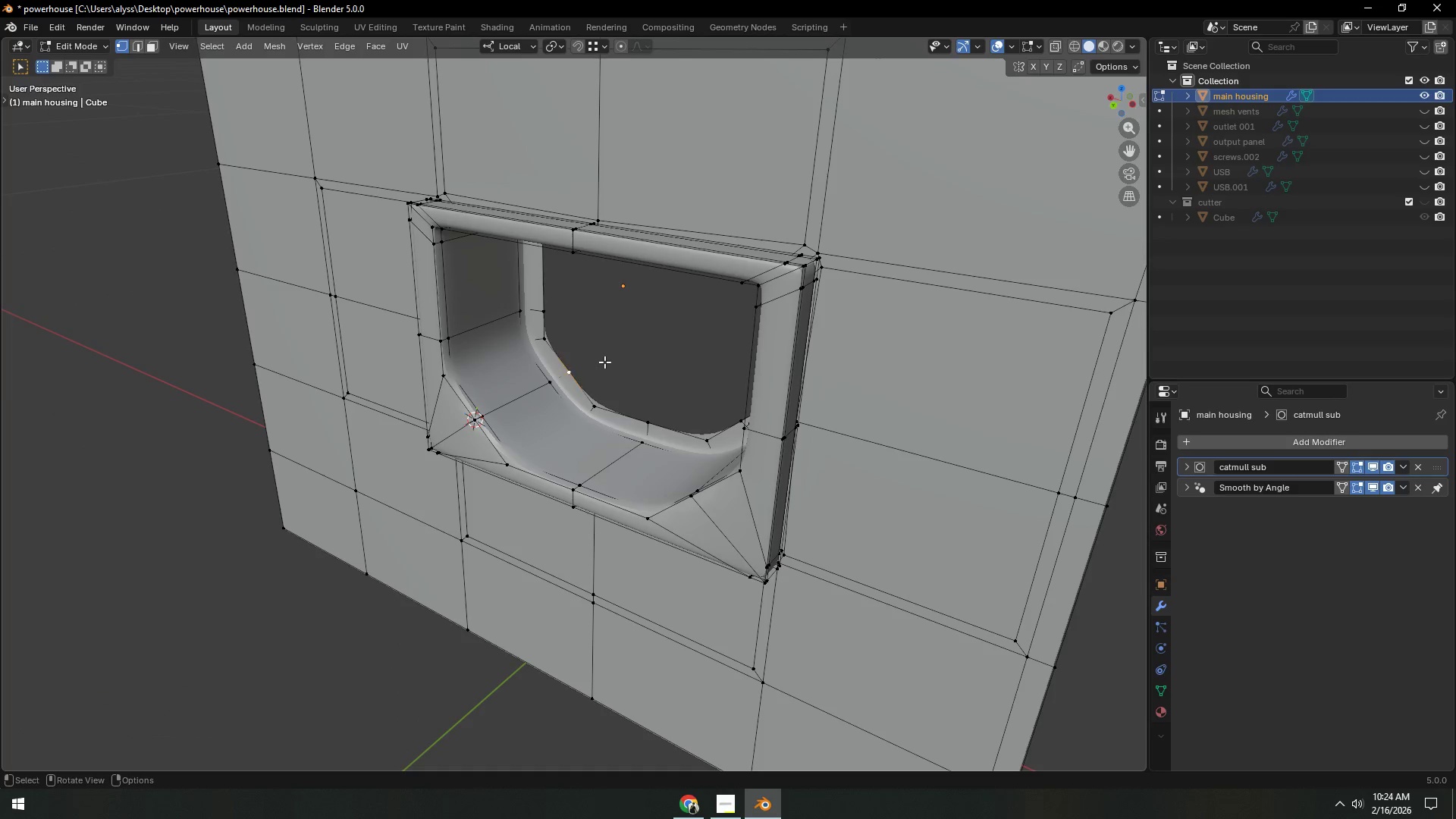 
key(Tab)
 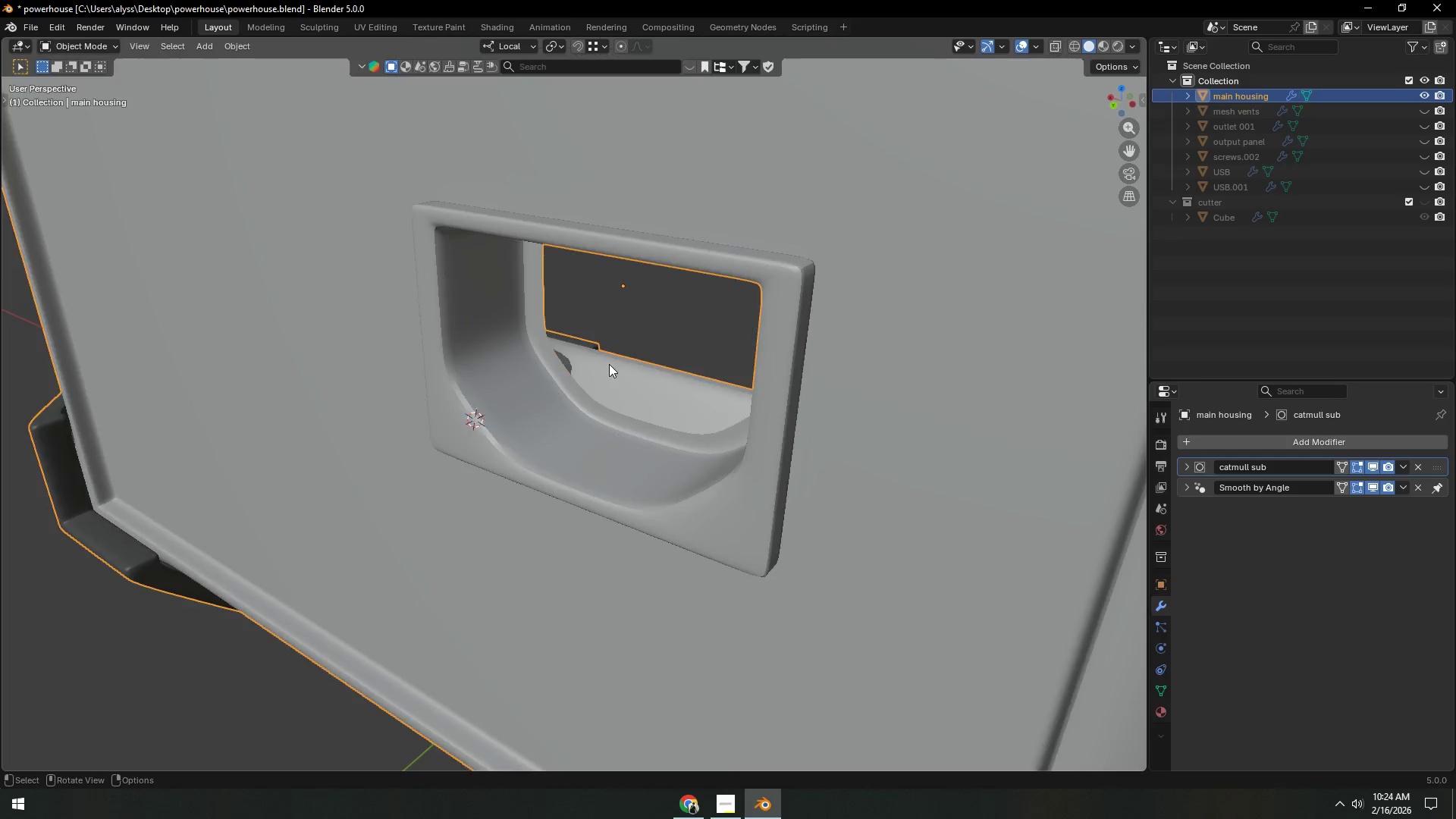 
scroll: coordinate [754, 353], scroll_direction: down, amount: 6.0
 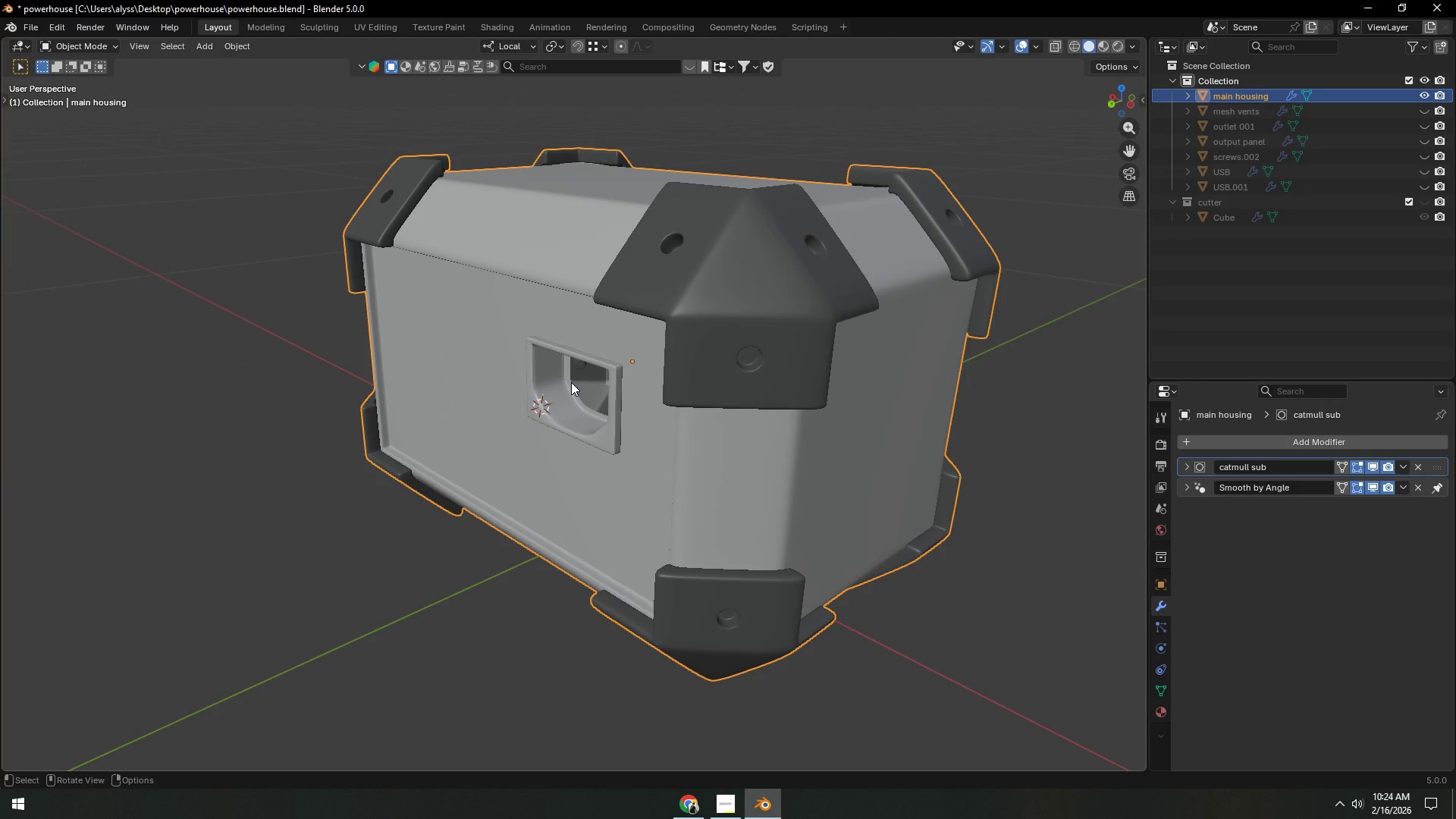 
wait(7.8)
 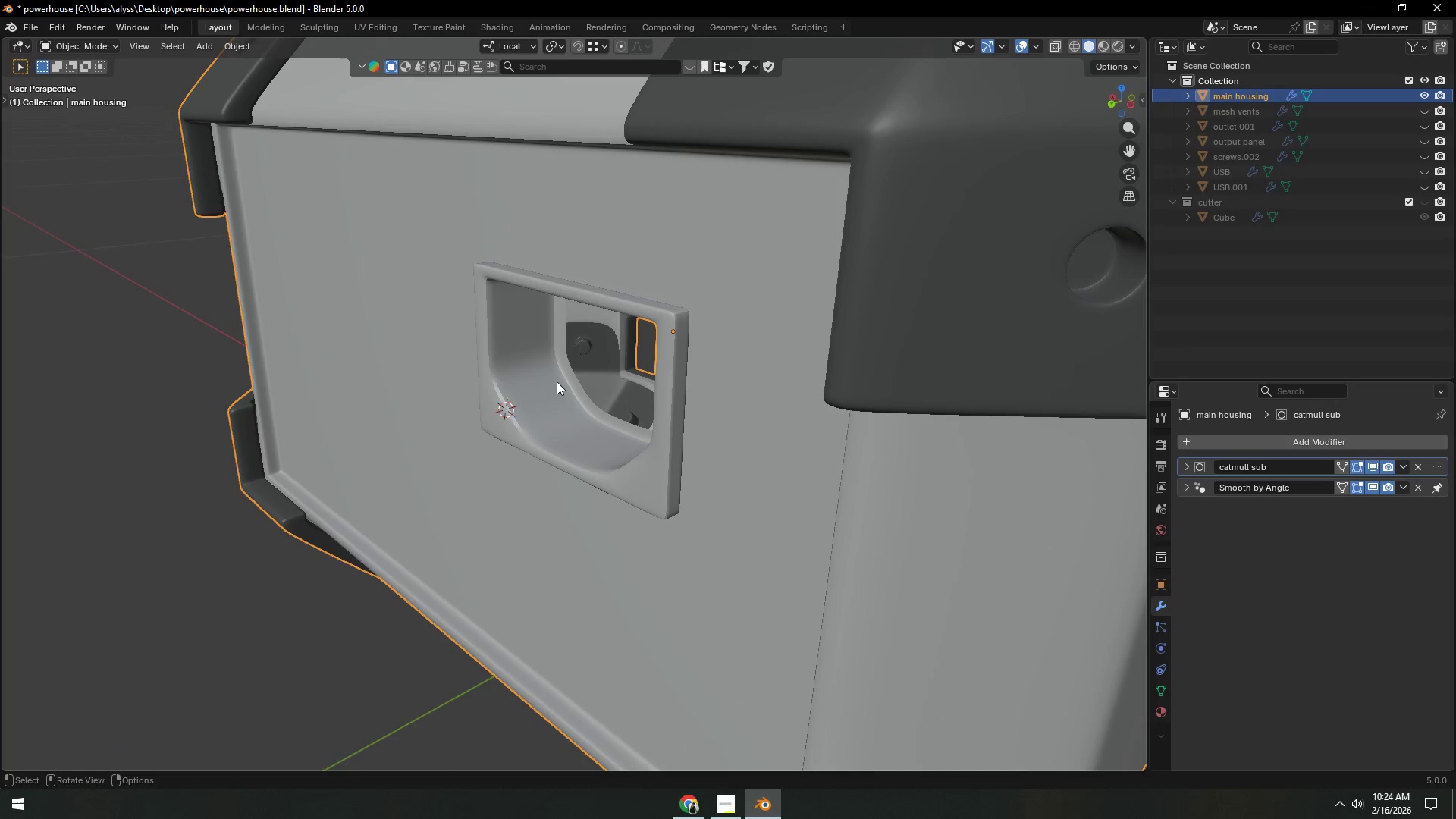 
key(Shift+ShiftLeft)
 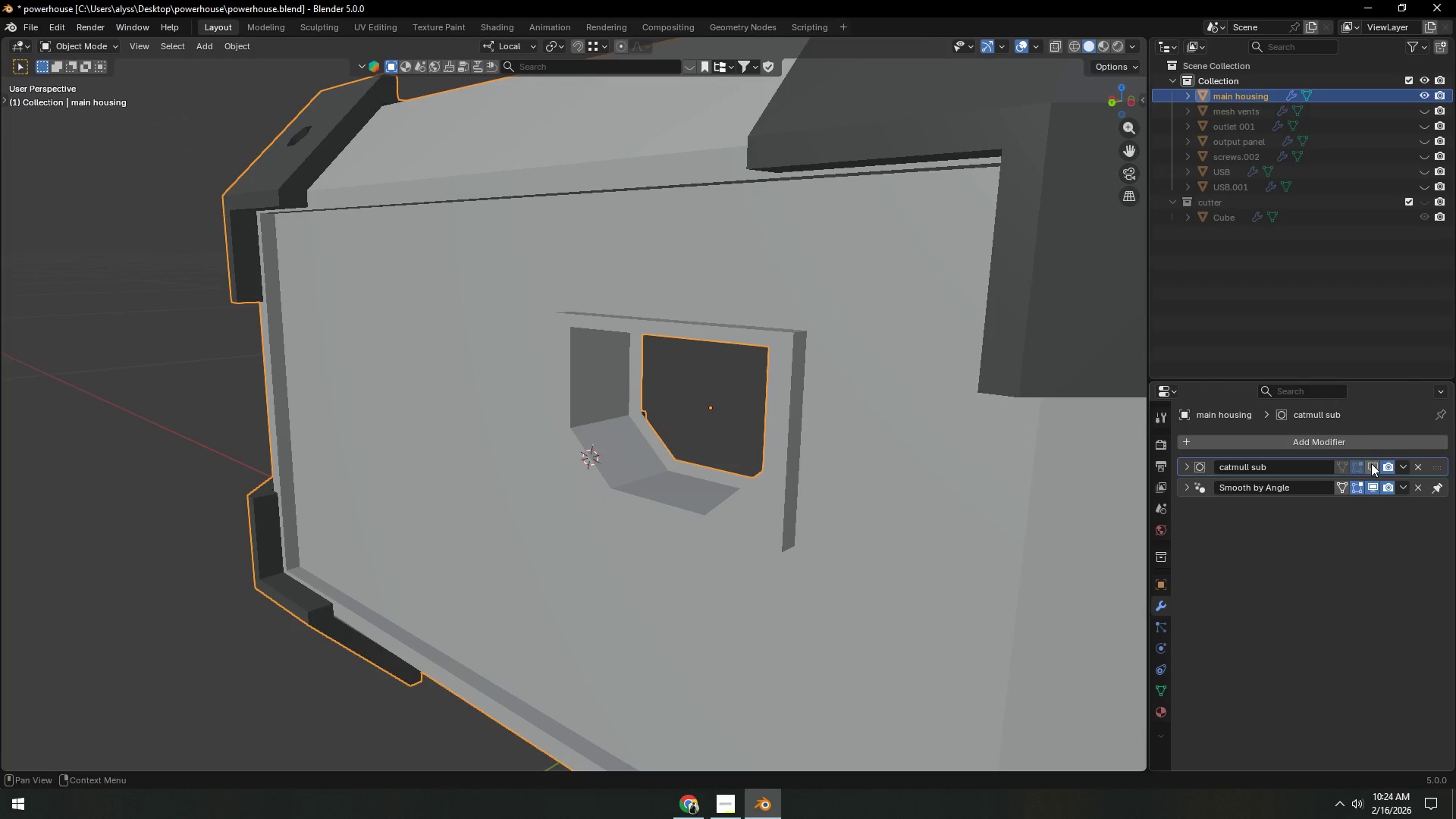 
scroll: coordinate [538, 409], scroll_direction: up, amount: 4.0
 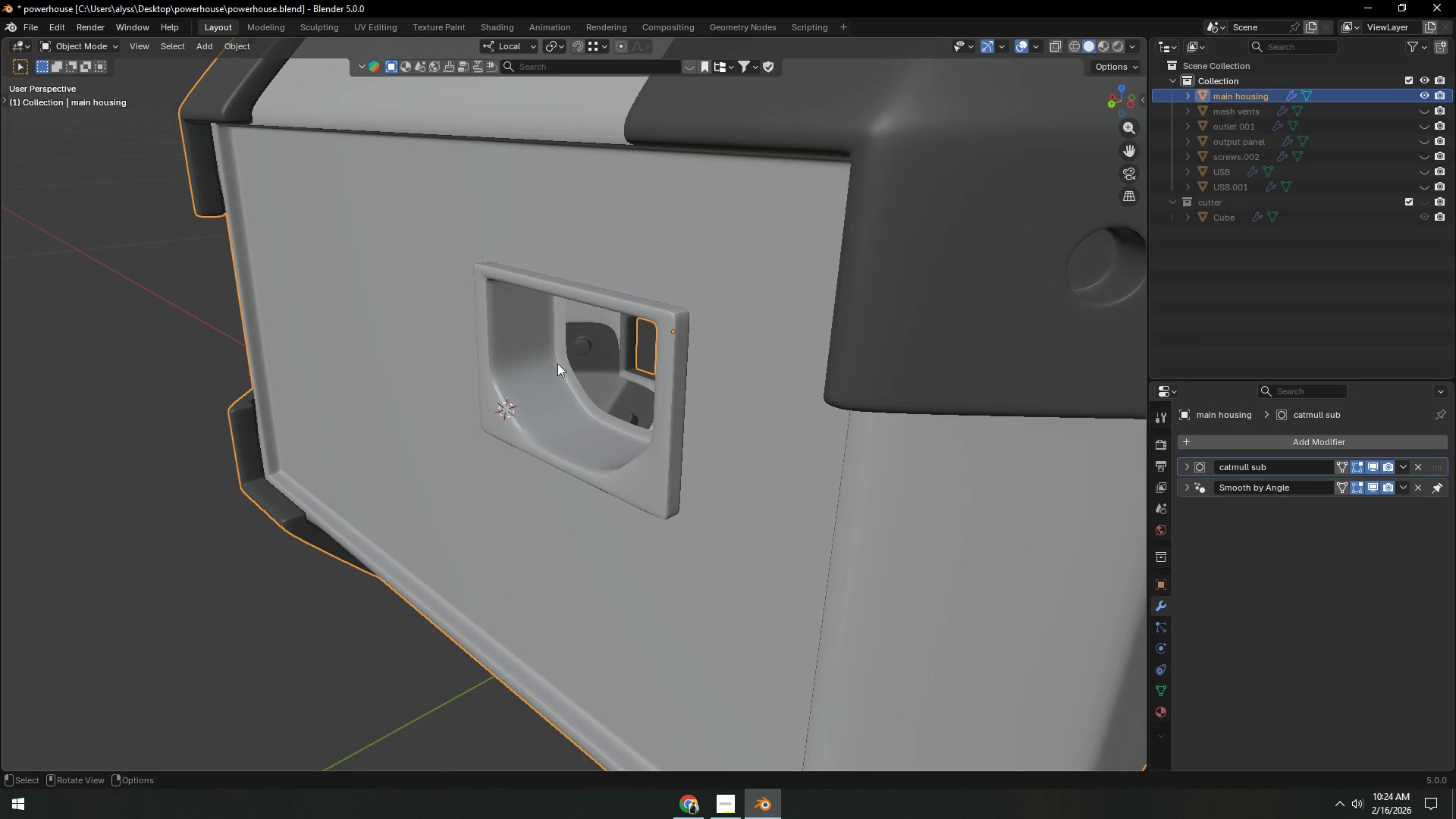 
left_click([613, 325])
 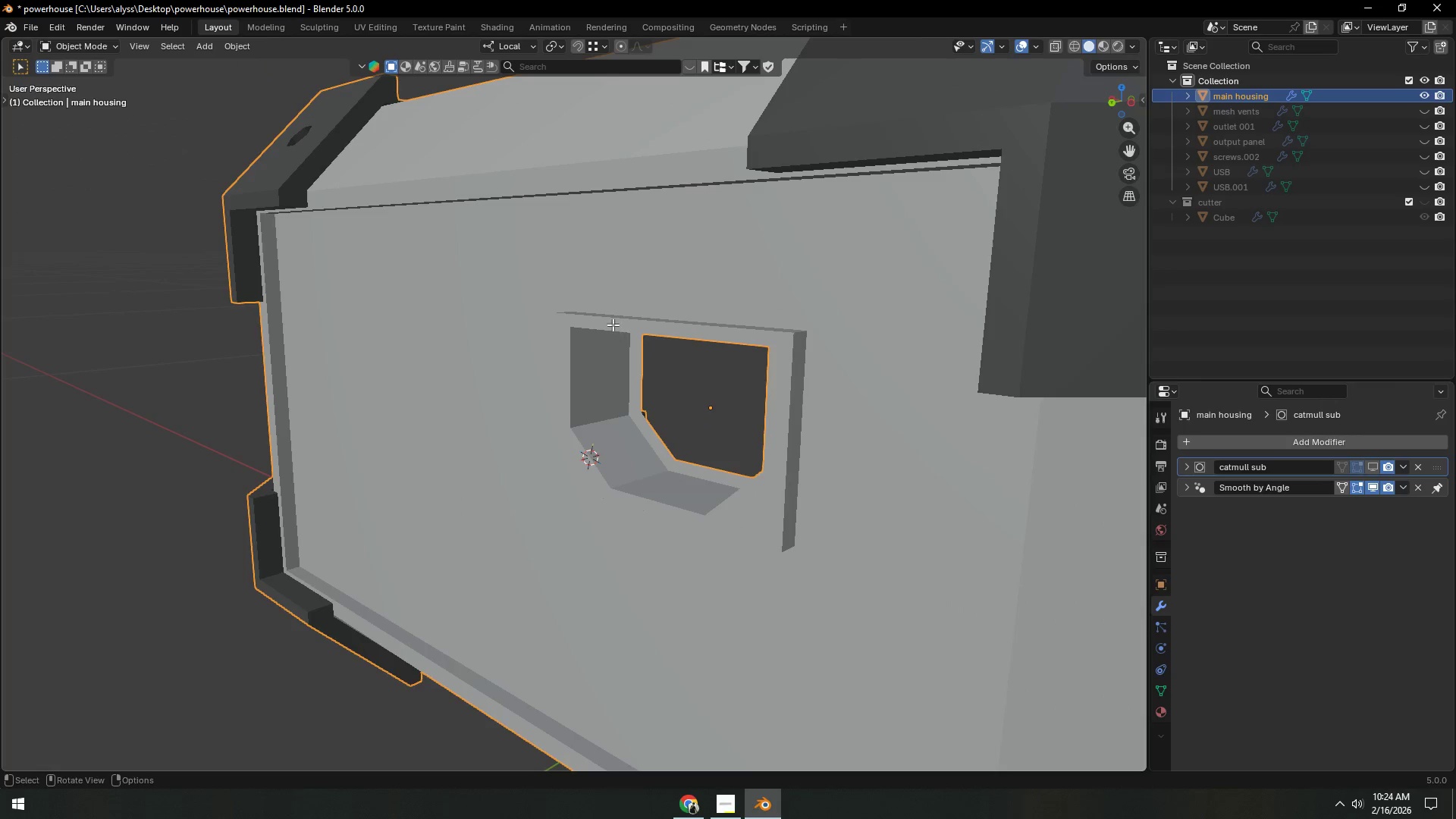 
key(Tab)
 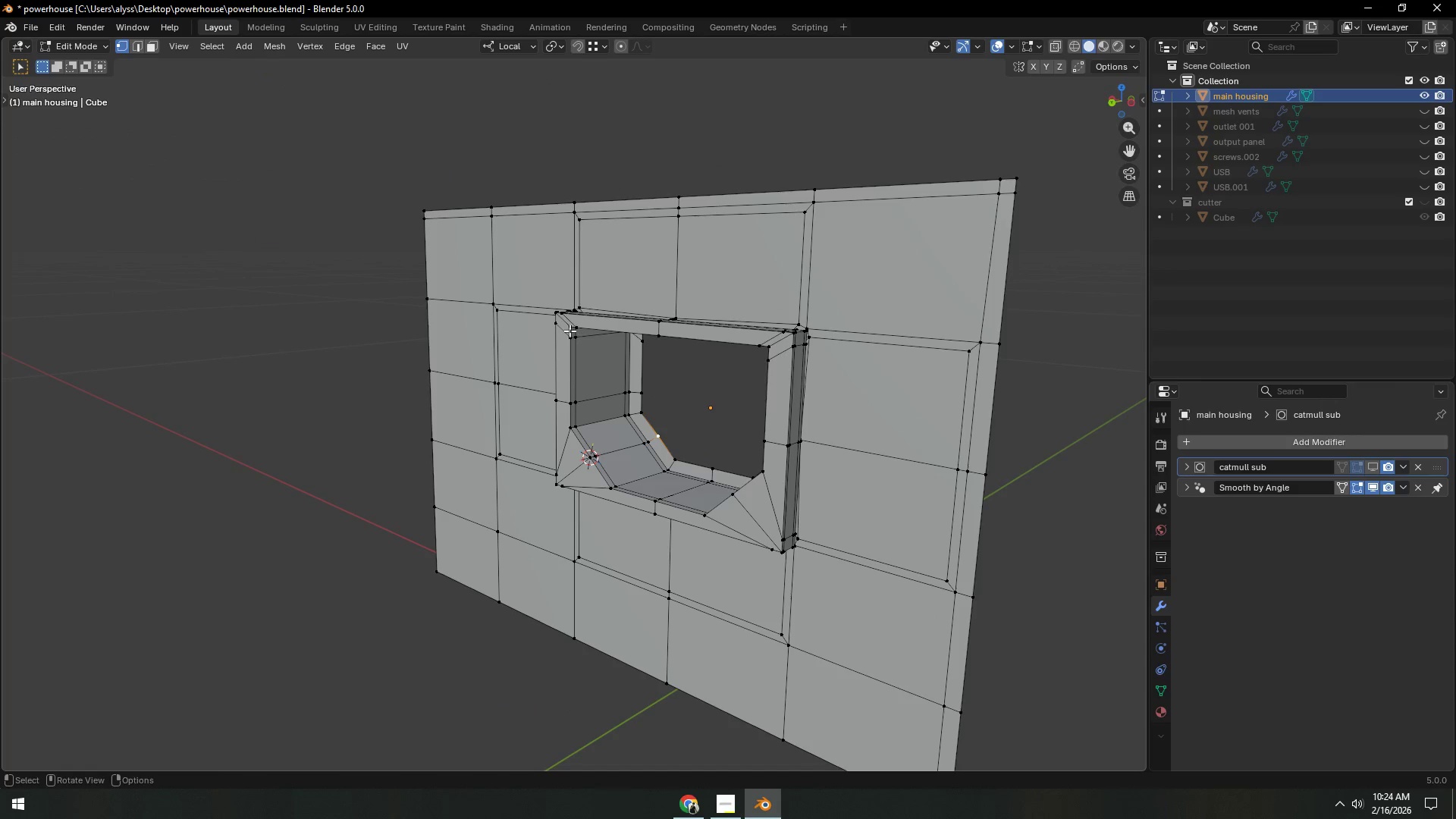 
left_click([569, 331])
 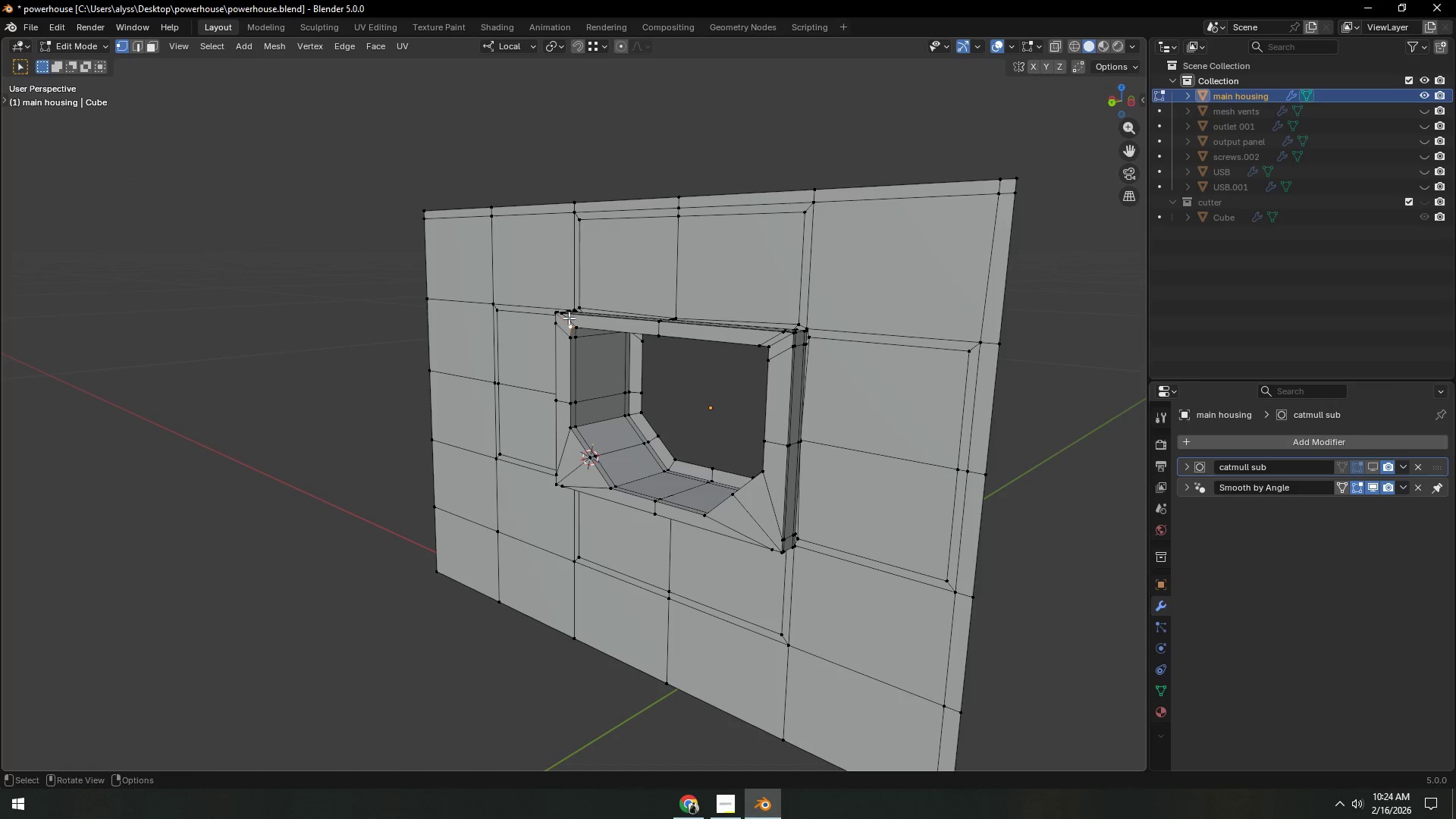 
key(Backquote)
 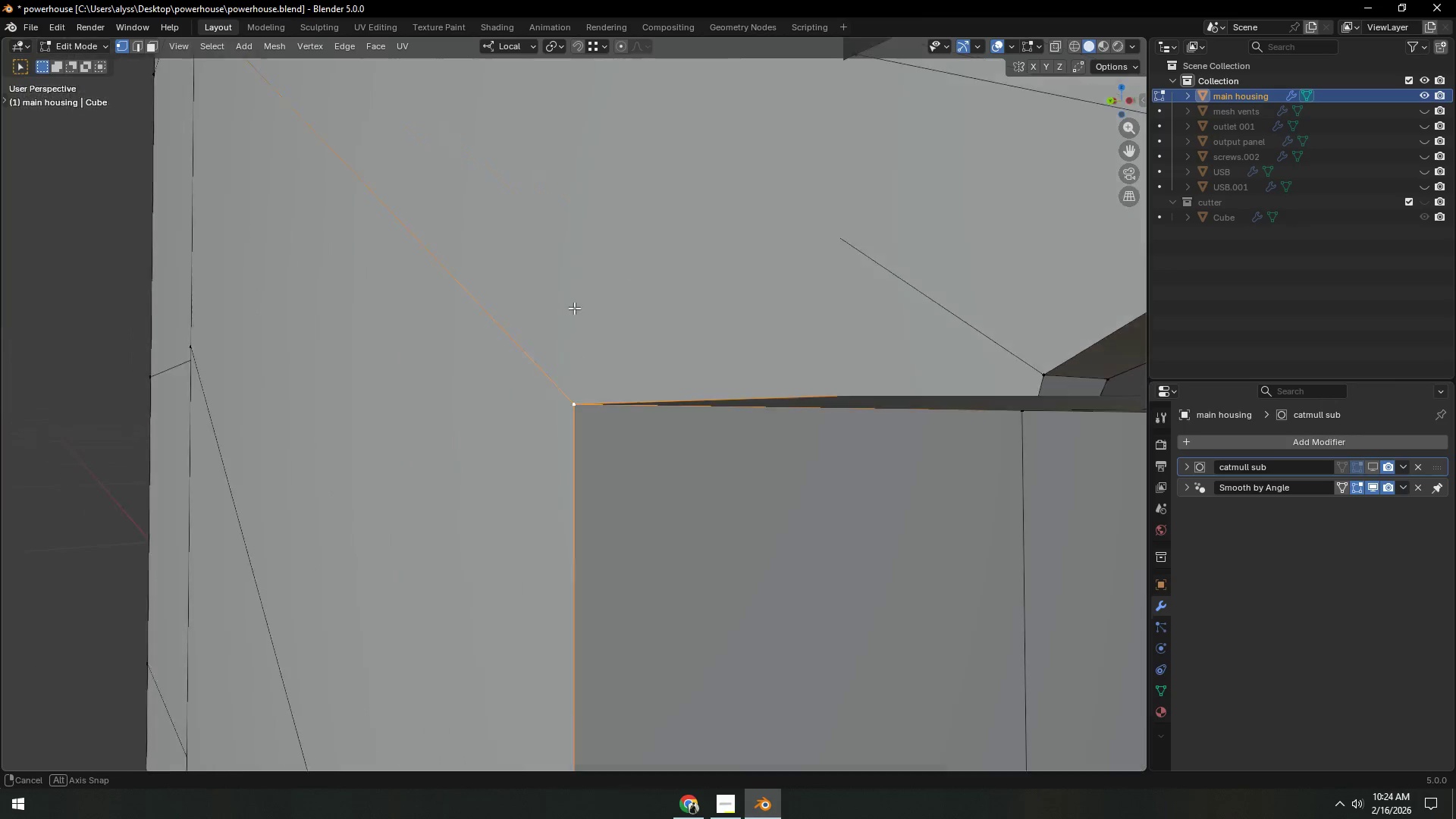 
scroll: coordinate [702, 363], scroll_direction: down, amount: 15.0
 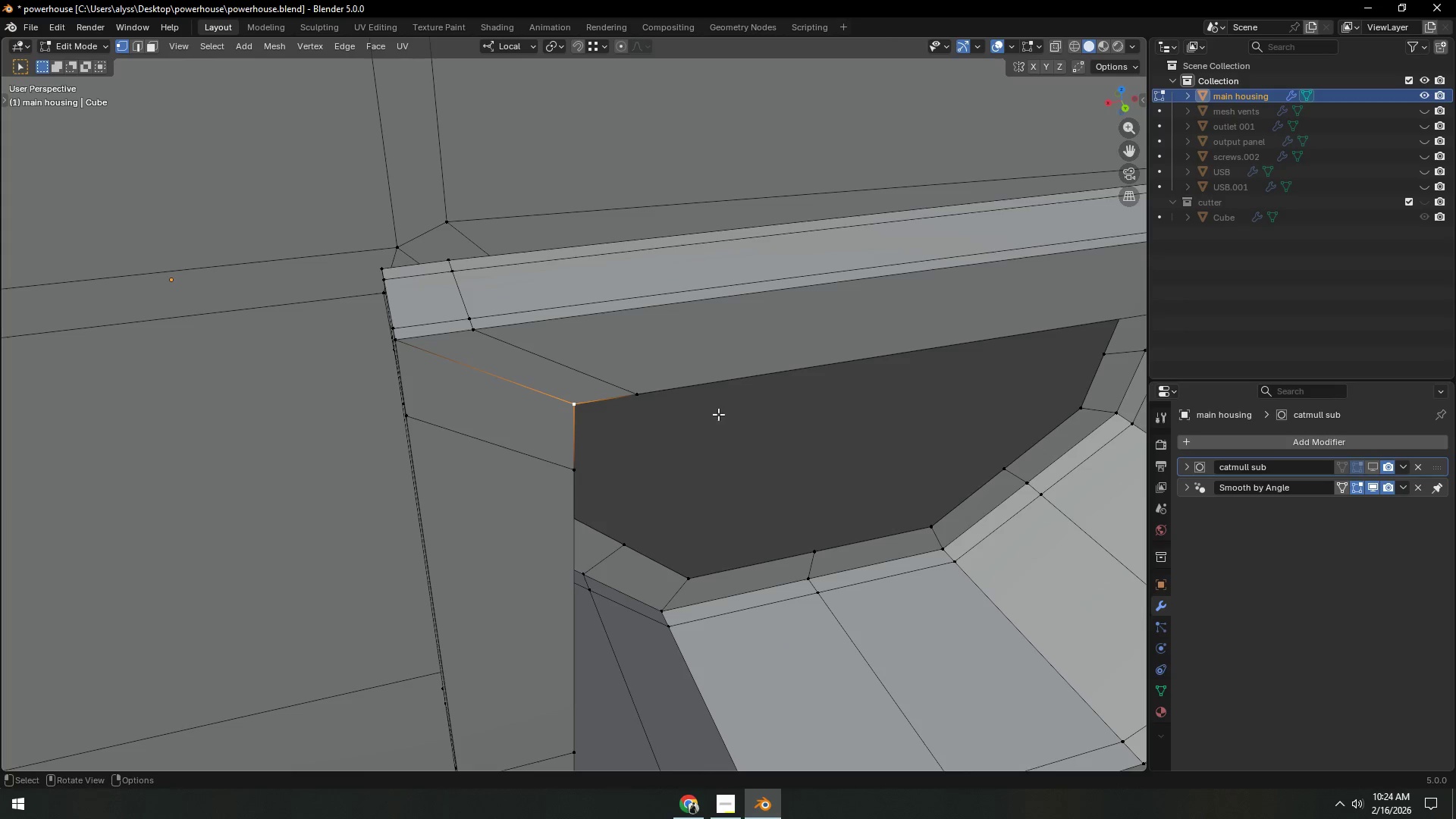 
key(2)
 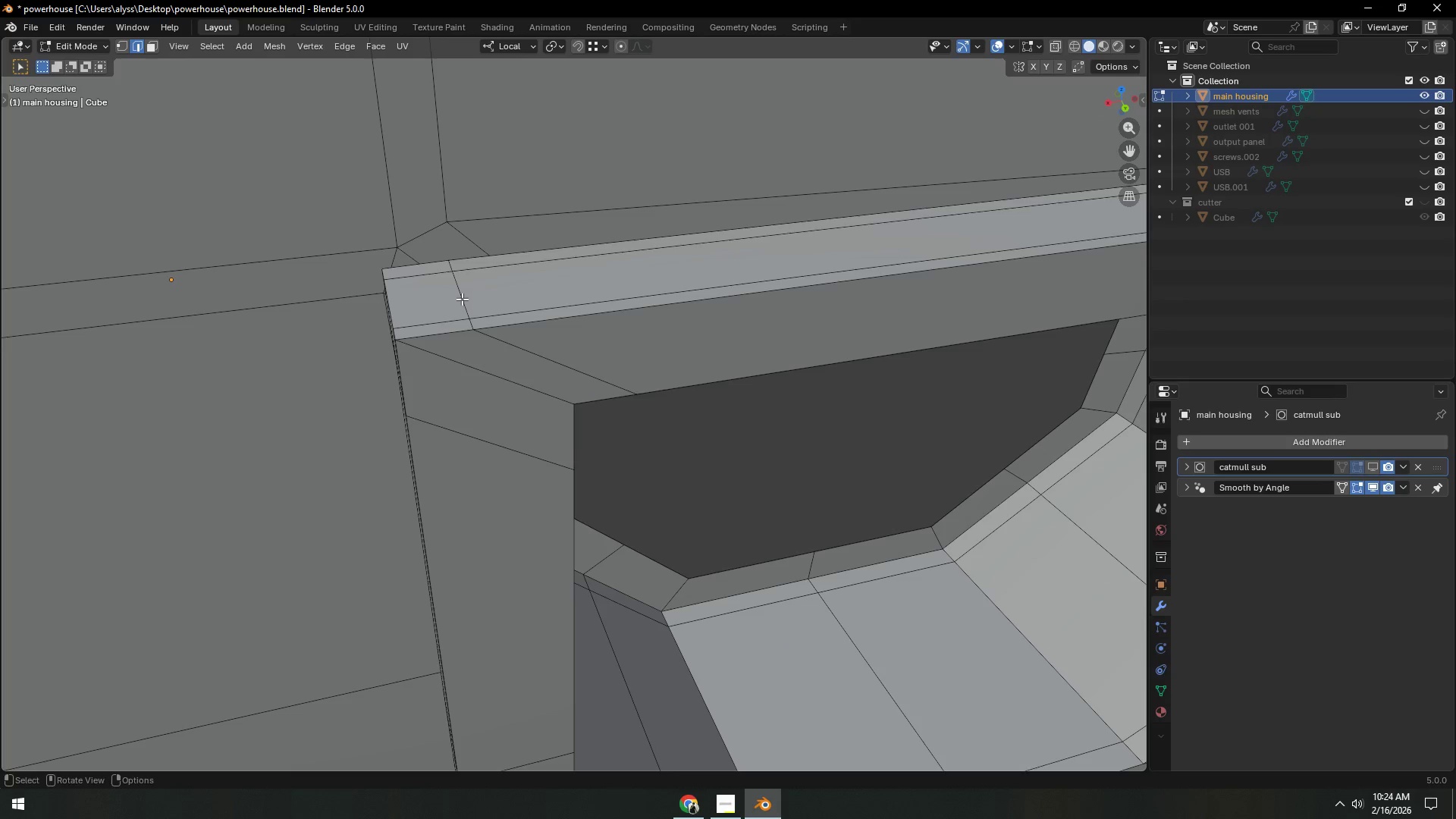 
key(Alt+AltLeft)
 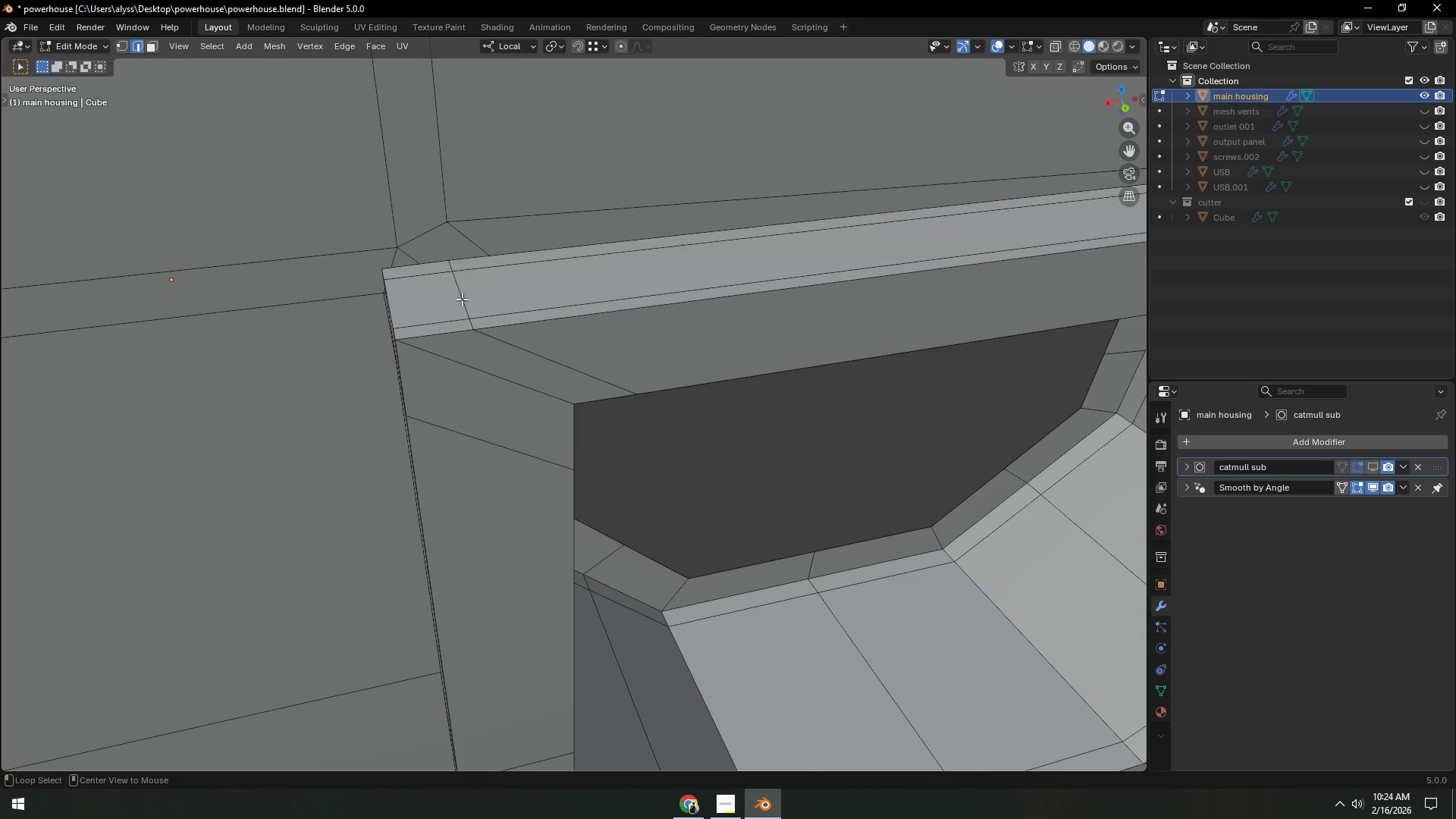 
left_click([462, 299])
 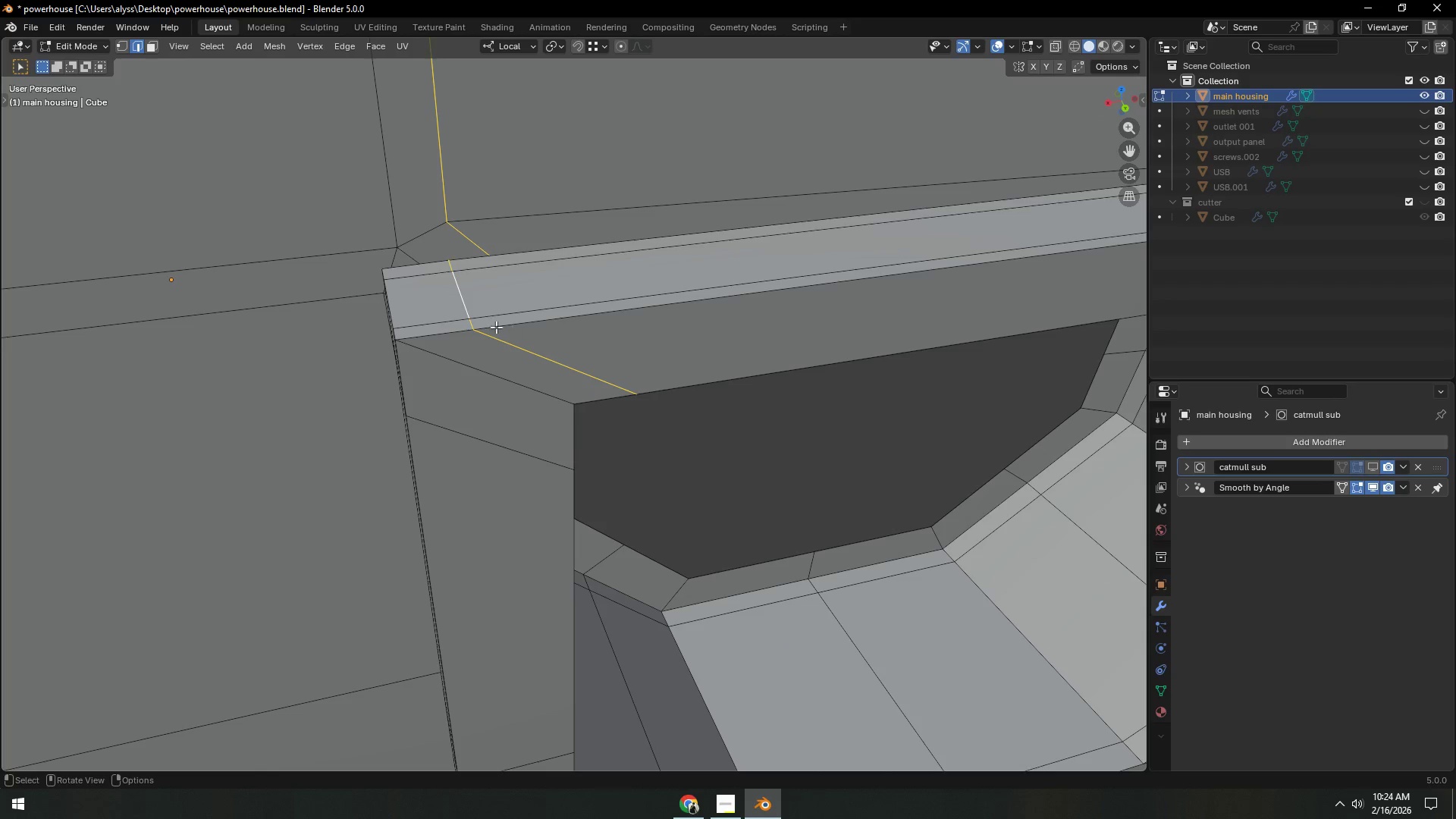 
left_click([459, 308])
 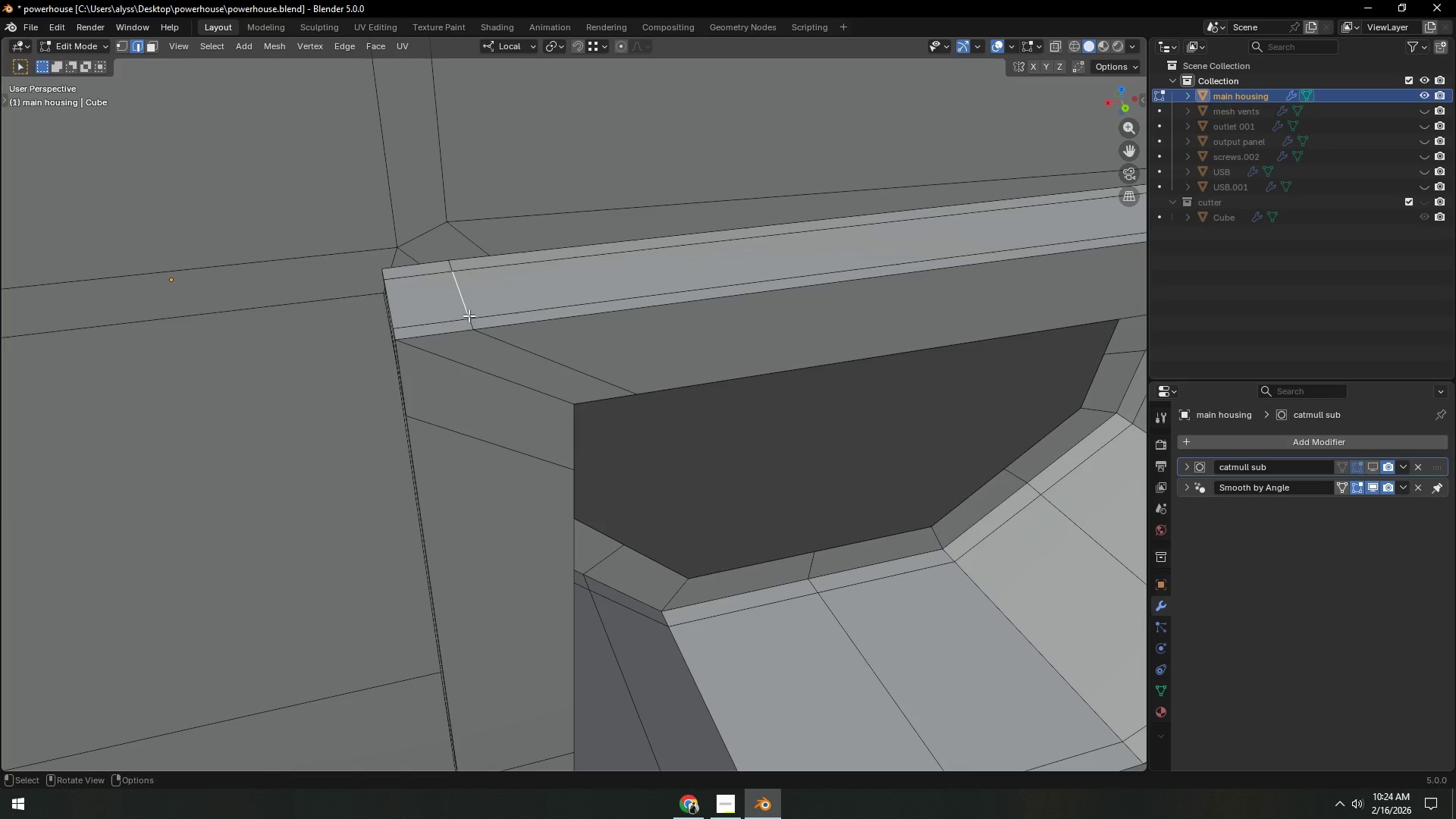 
hold_key(key=ShiftLeft, duration=1.03)
left_click([472, 325])
 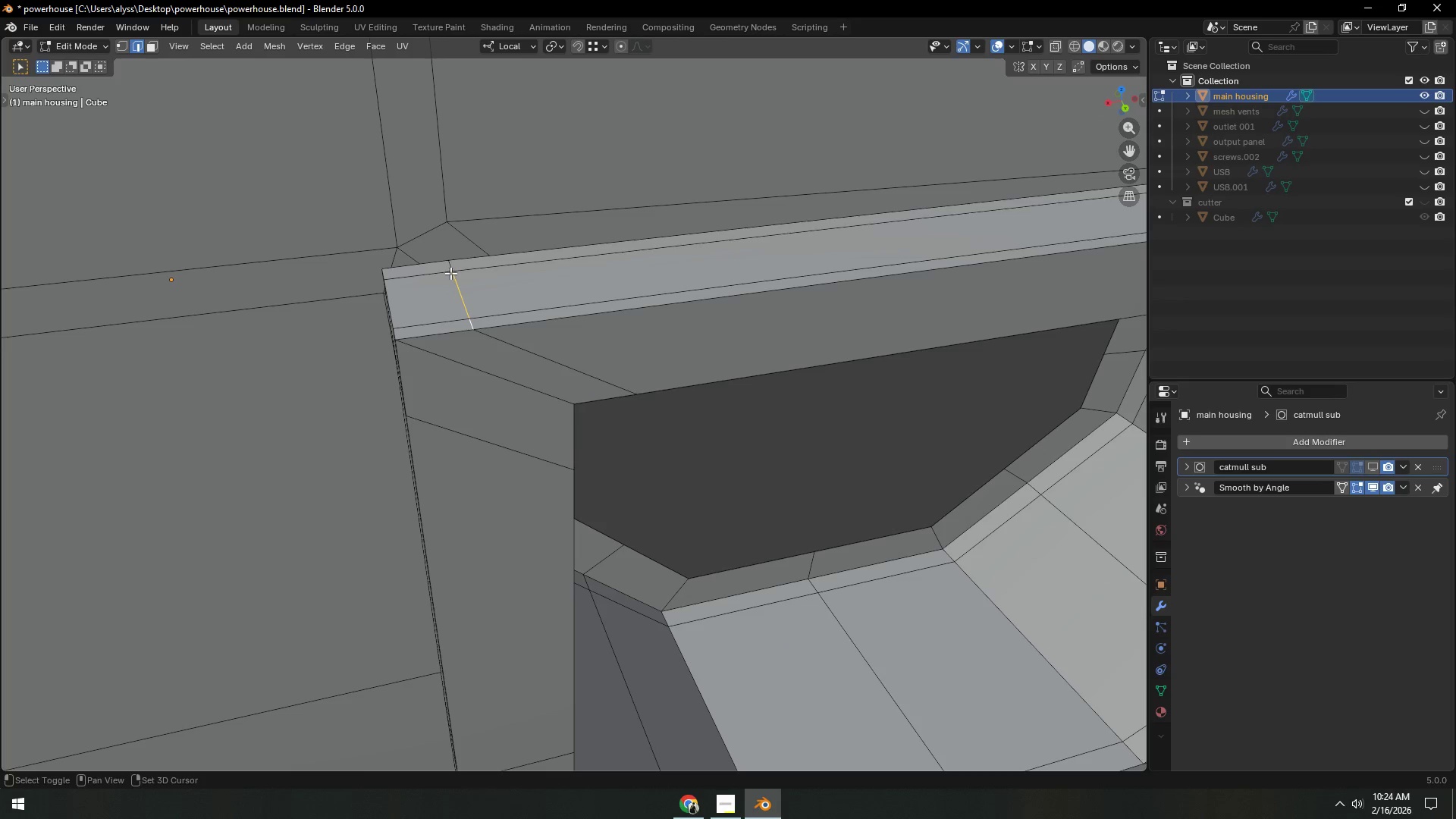 
left_click([450, 268])
 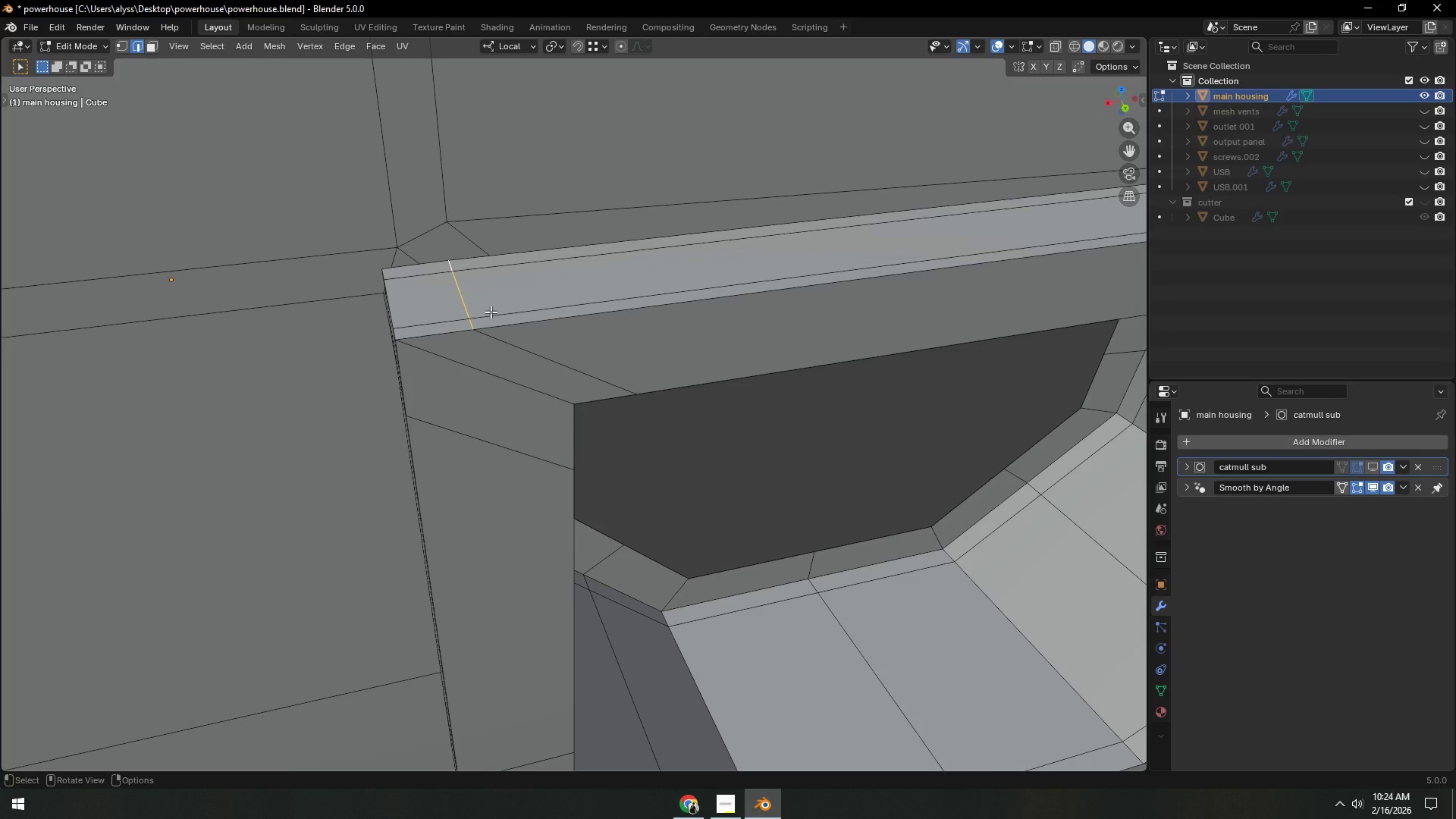 
type(gg)
 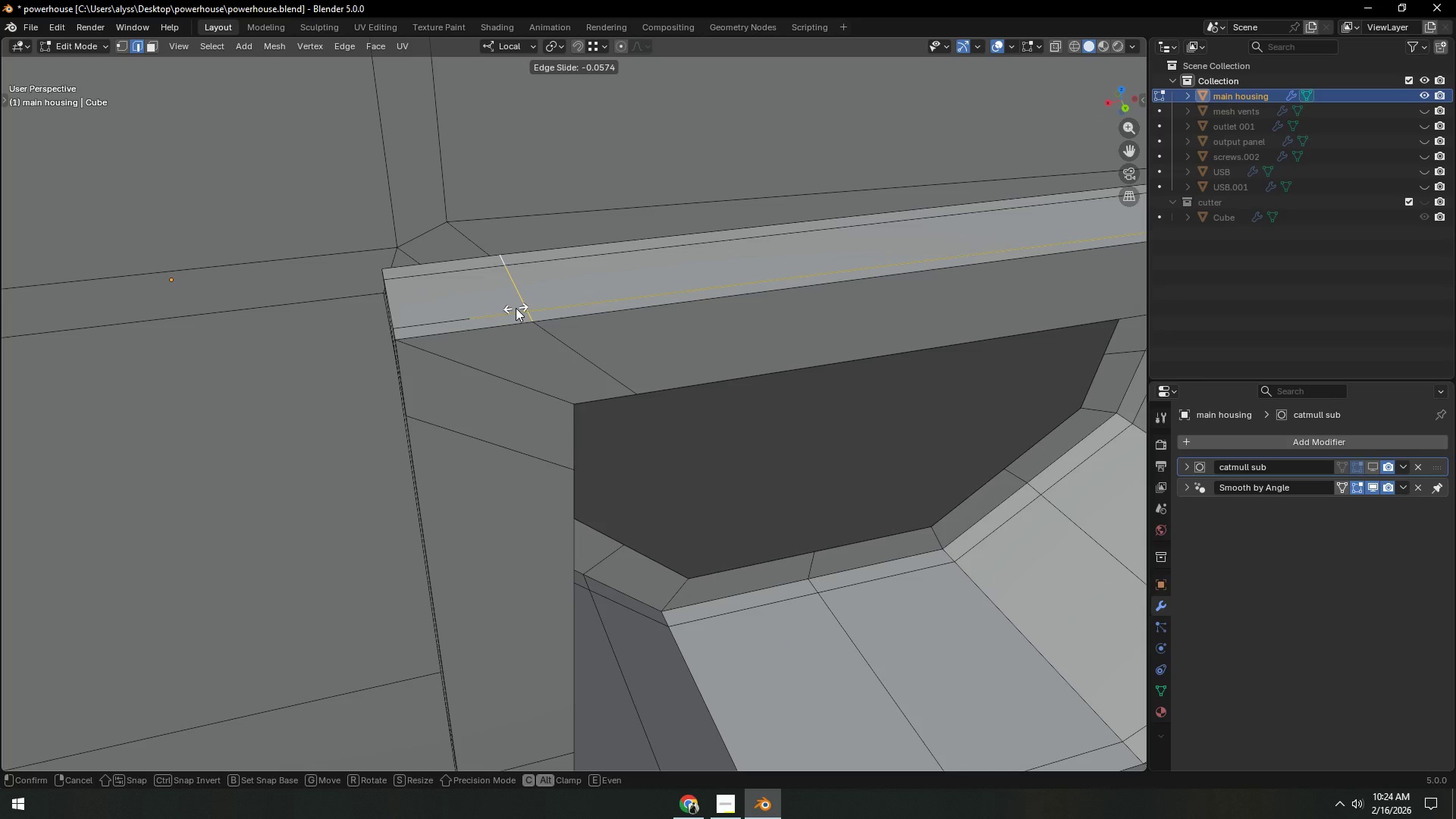 
left_click([516, 308])
 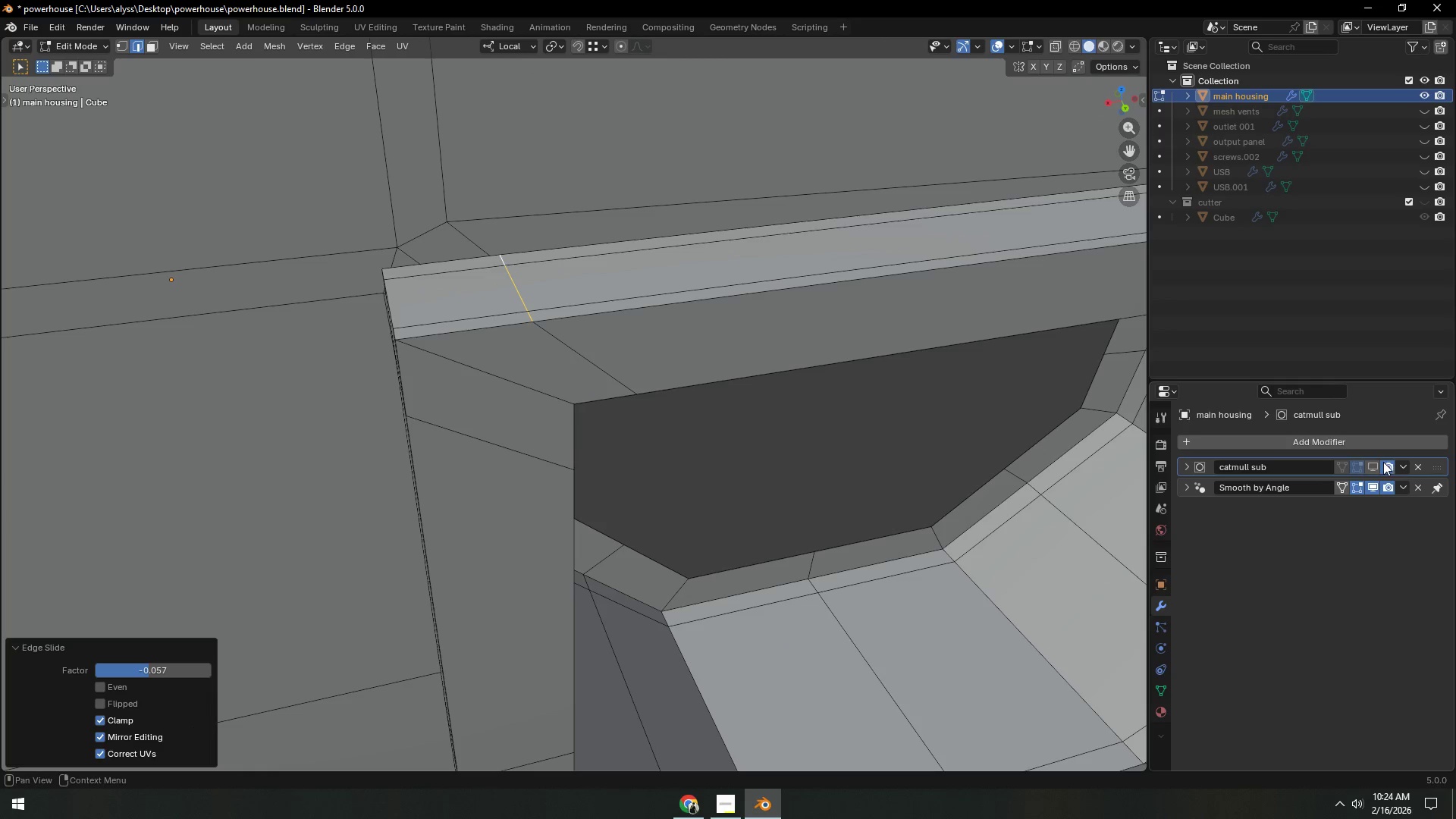 
left_click([1376, 463])
 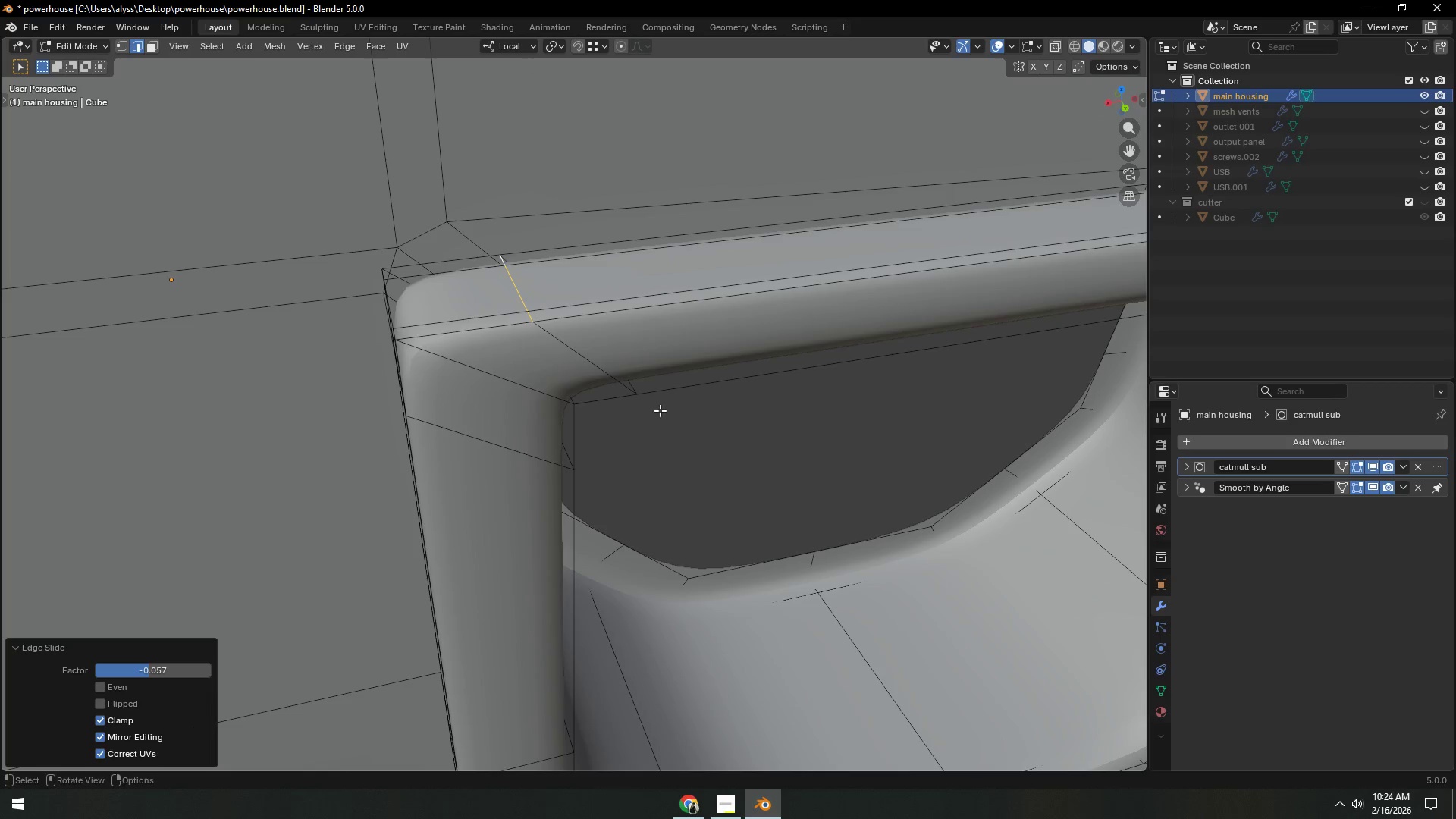 
type(gg)
 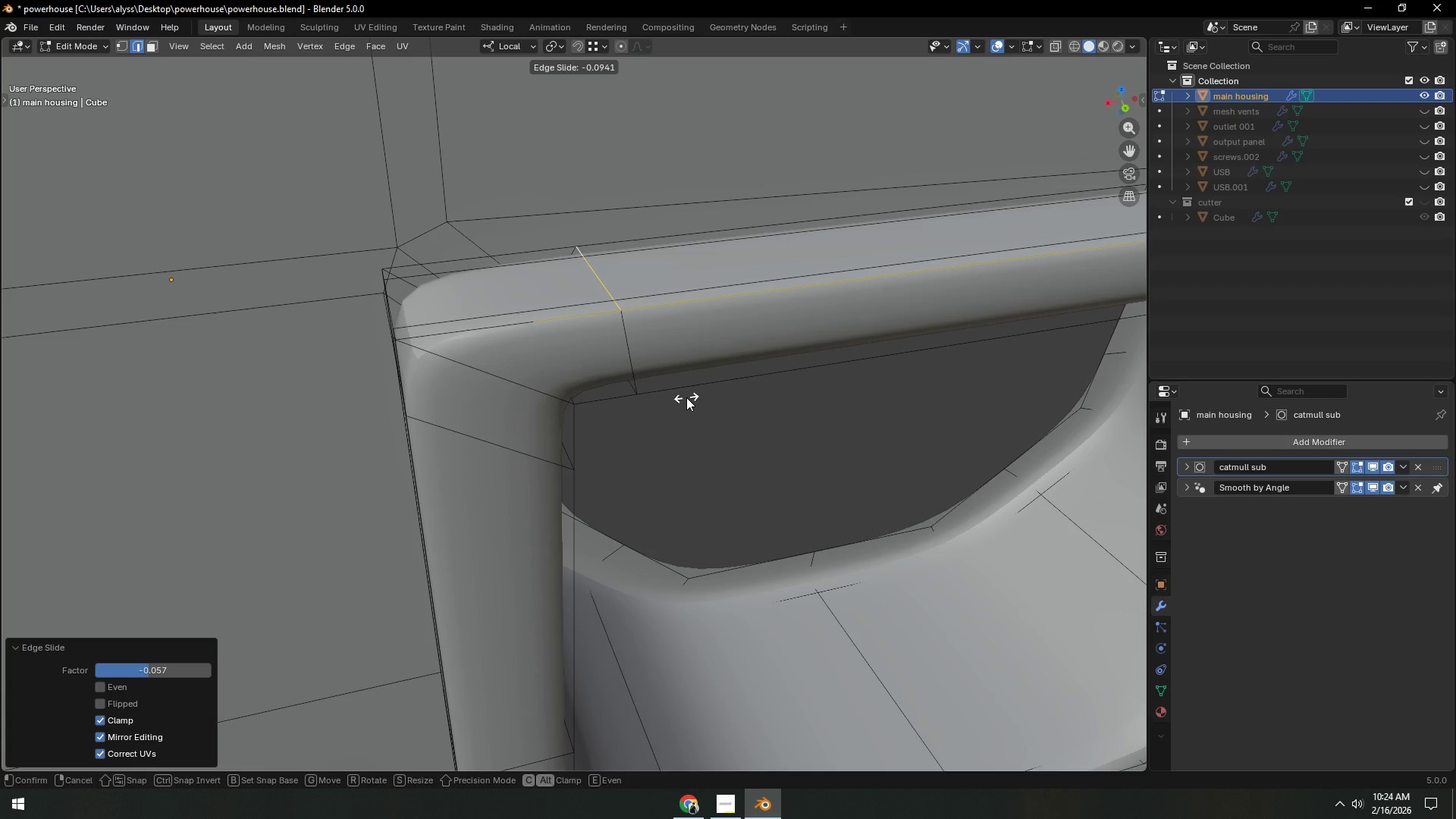 
right_click([686, 397])
 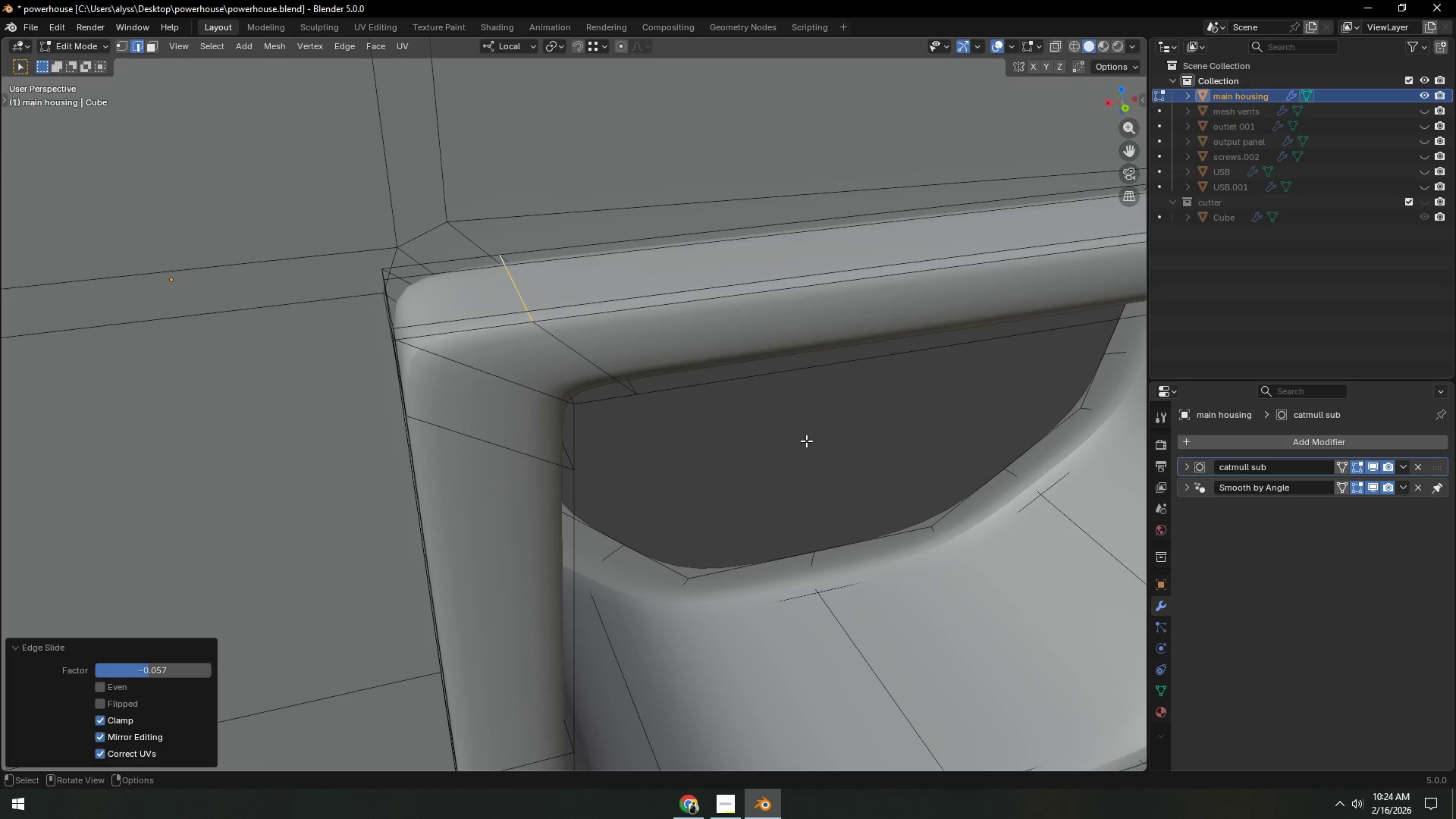 
key(Tab)
 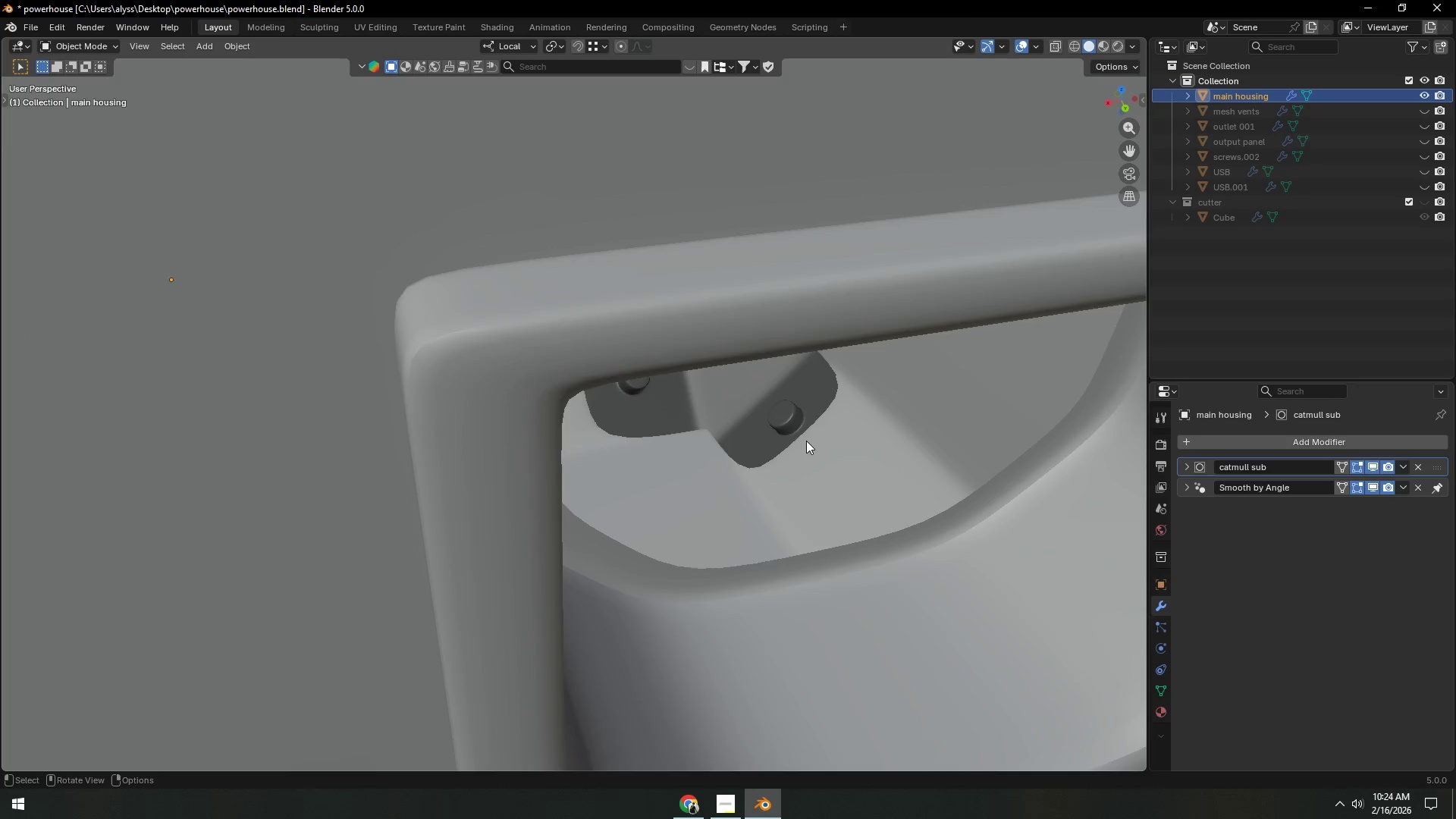 
scroll: coordinate [805, 440], scroll_direction: down, amount: 7.0
 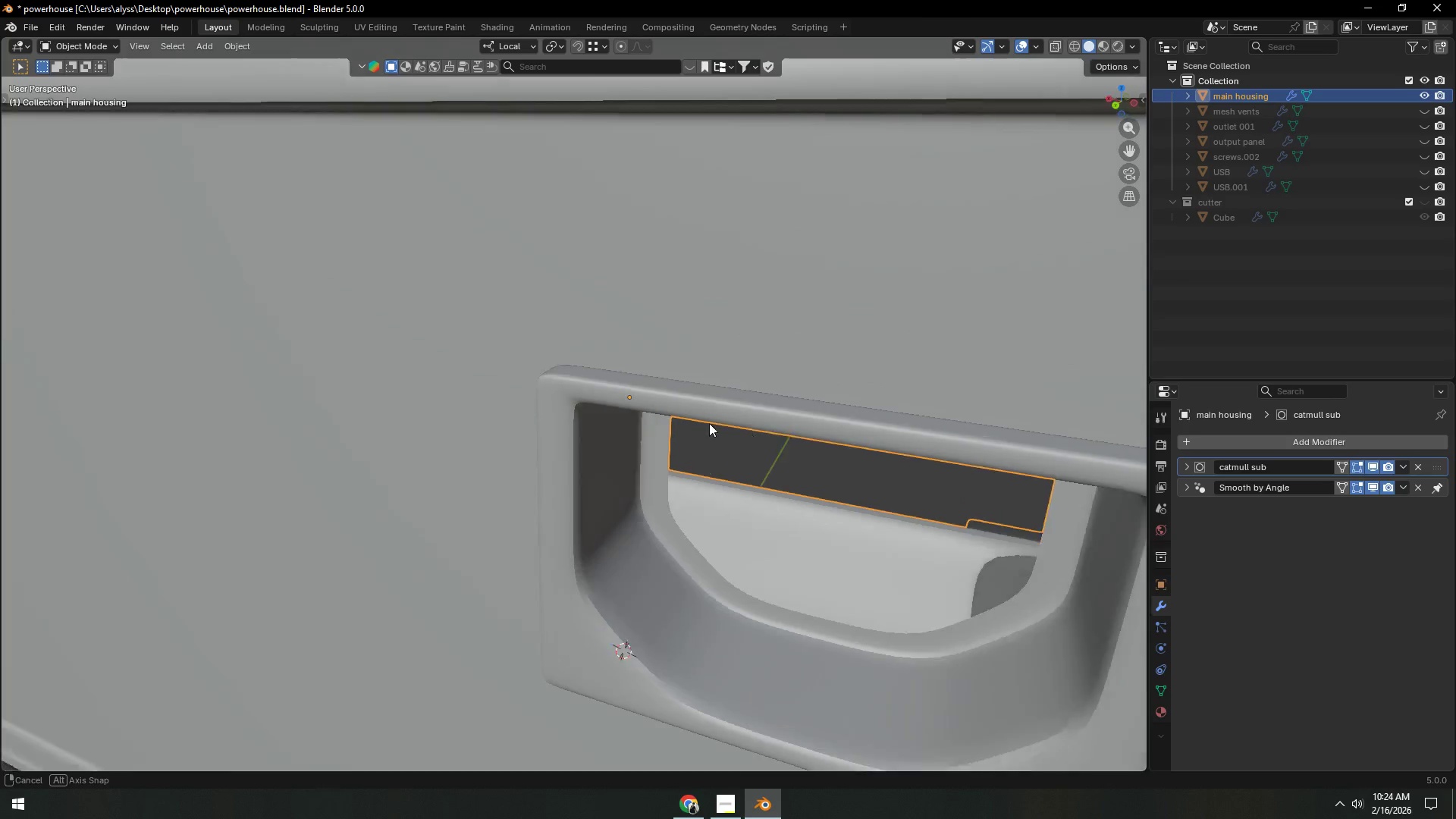 
hold_key(key=ShiftLeft, duration=0.44)
 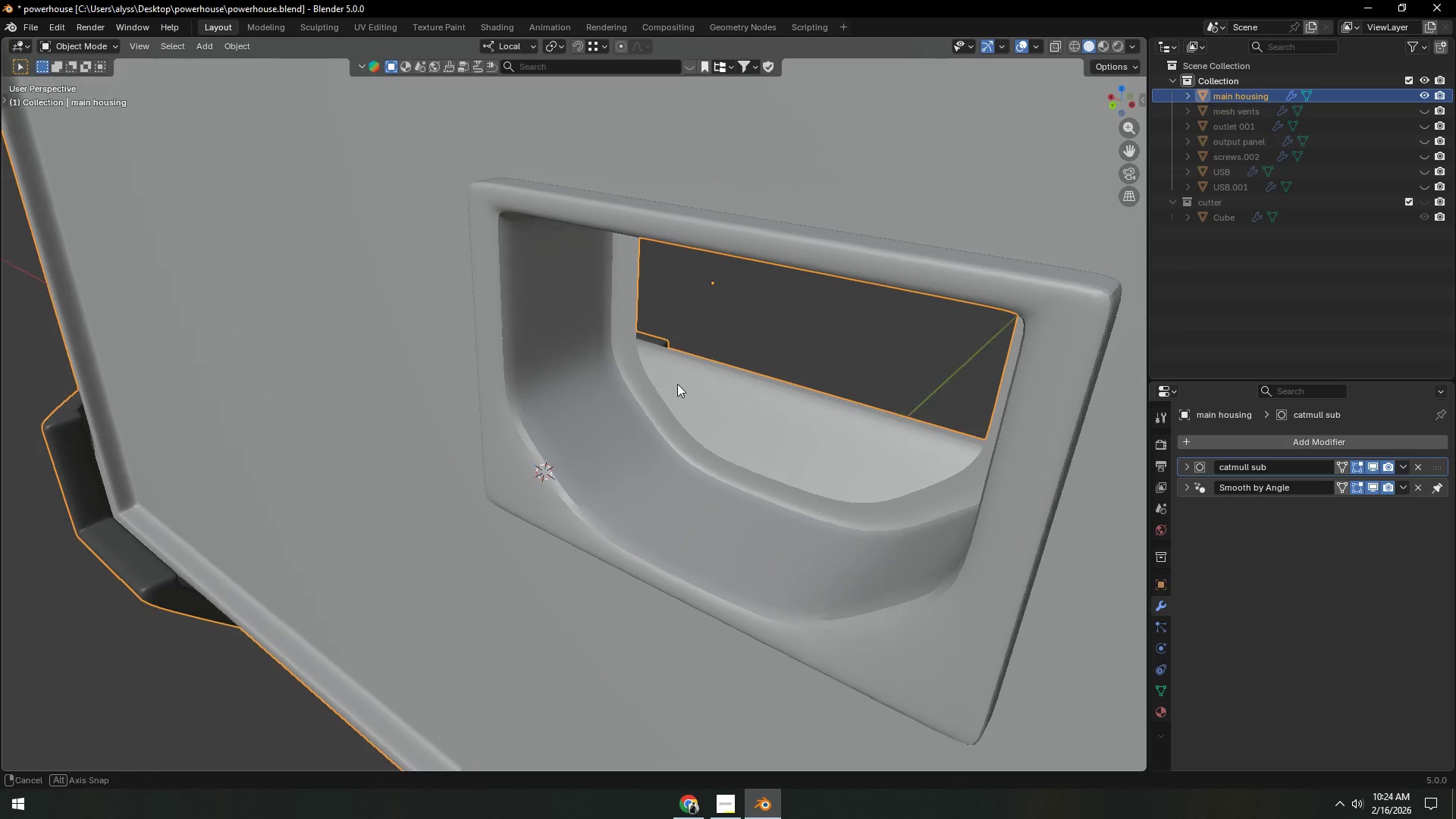 
hold_key(key=ShiftLeft, duration=0.33)
 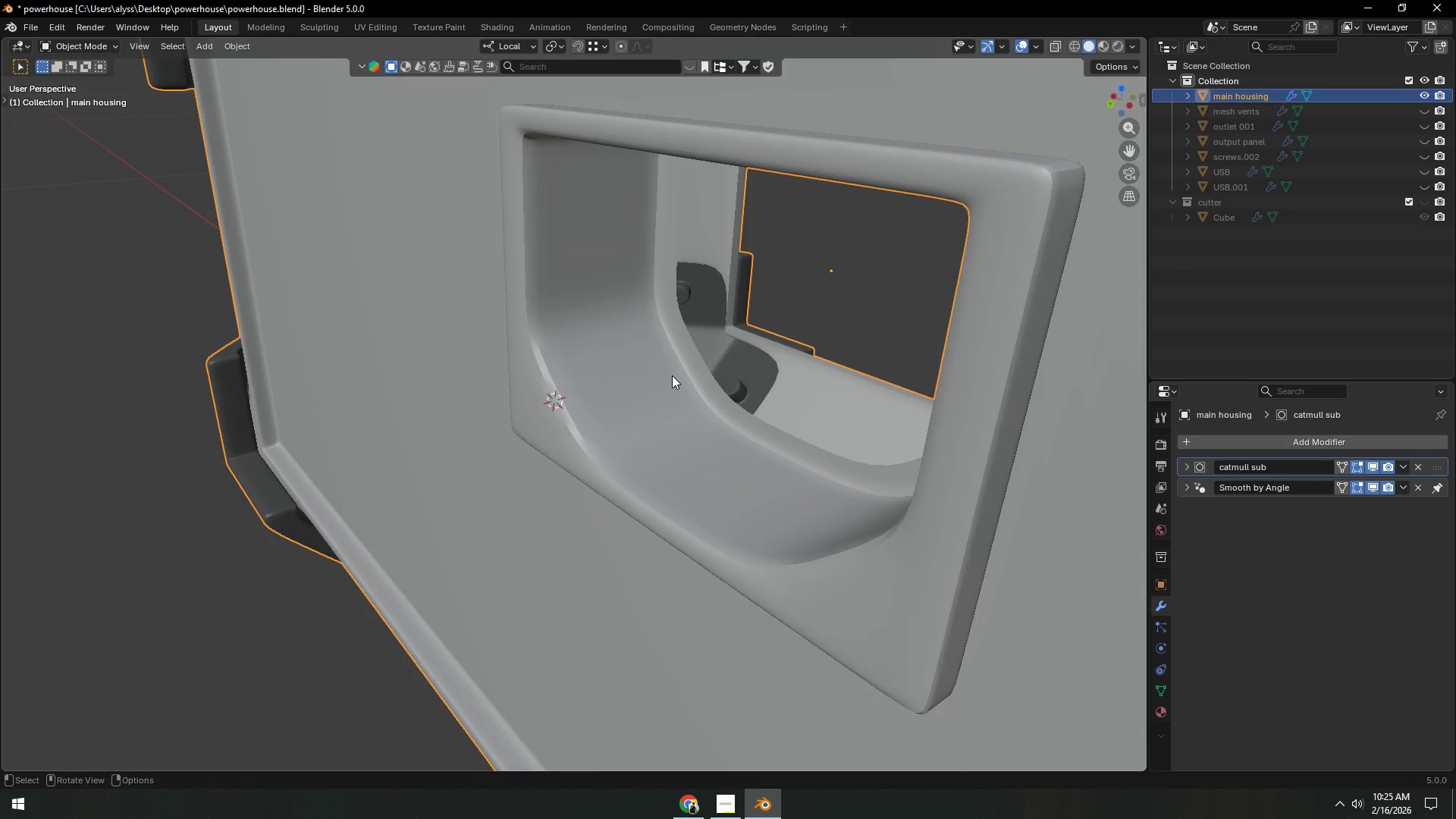 
left_click([651, 403])
 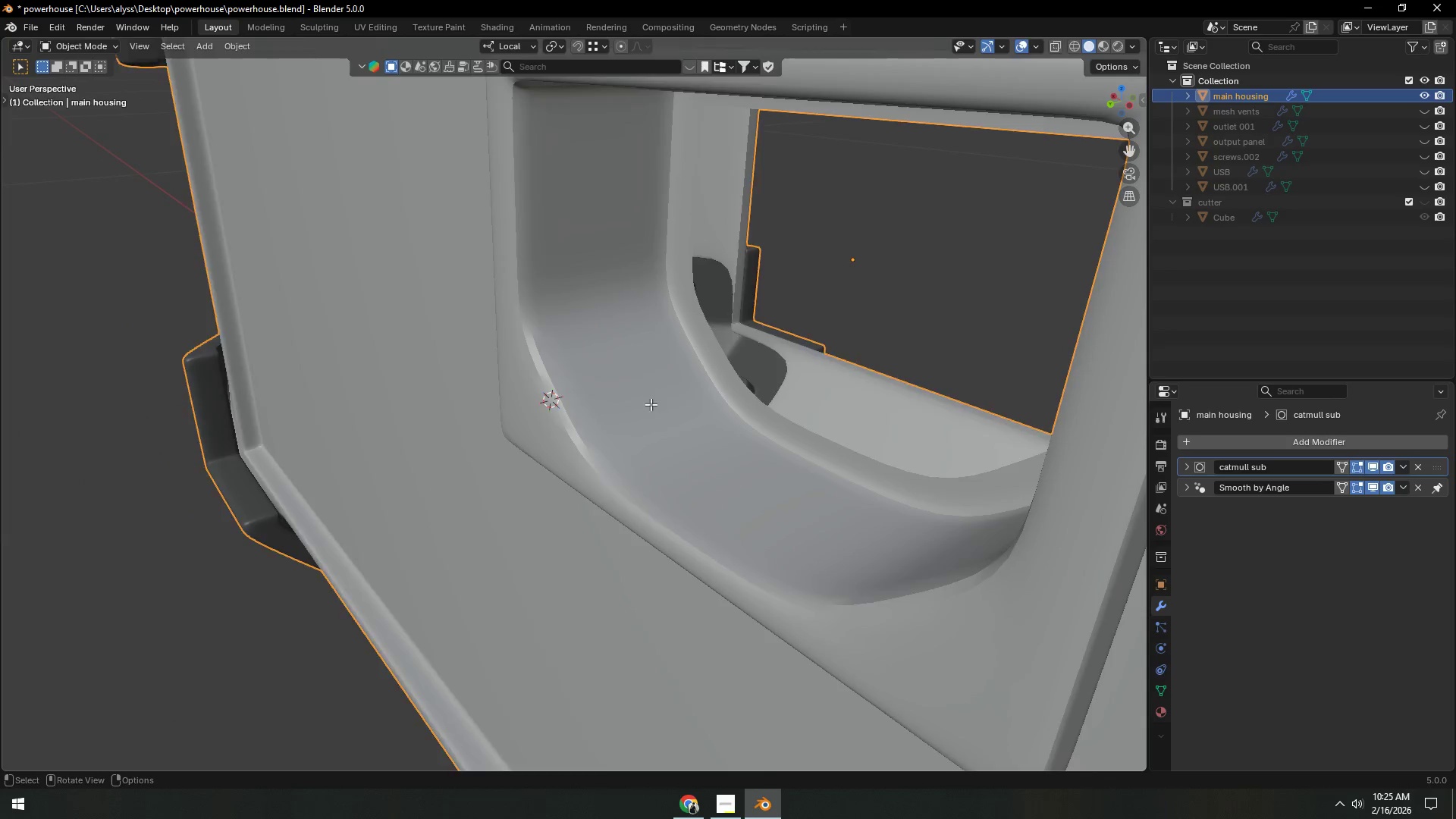 
key(Tab)
 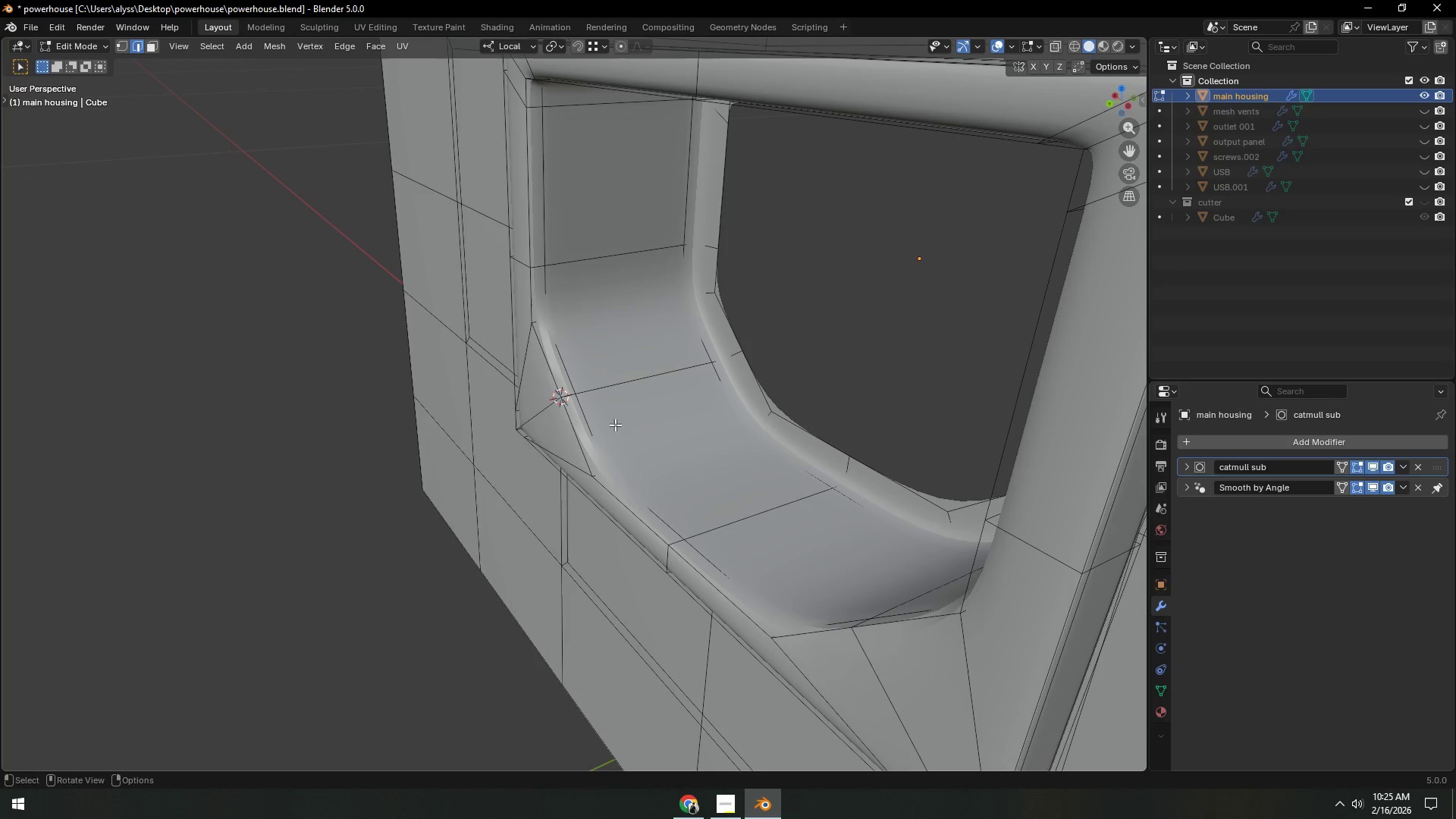 
scroll: coordinate [671, 382], scroll_direction: up, amount: 1.0
 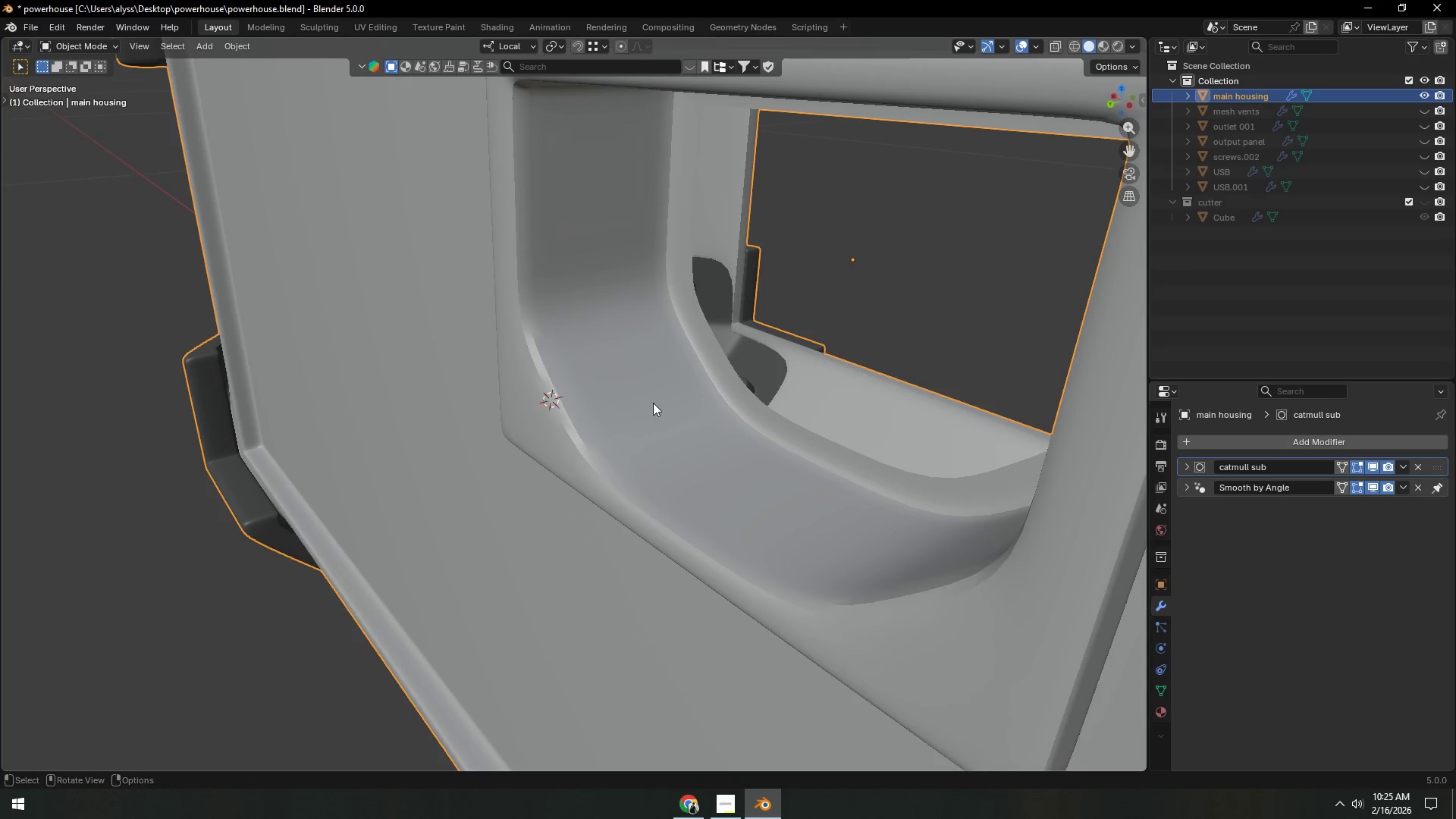 
key(Alt+AltLeft)
 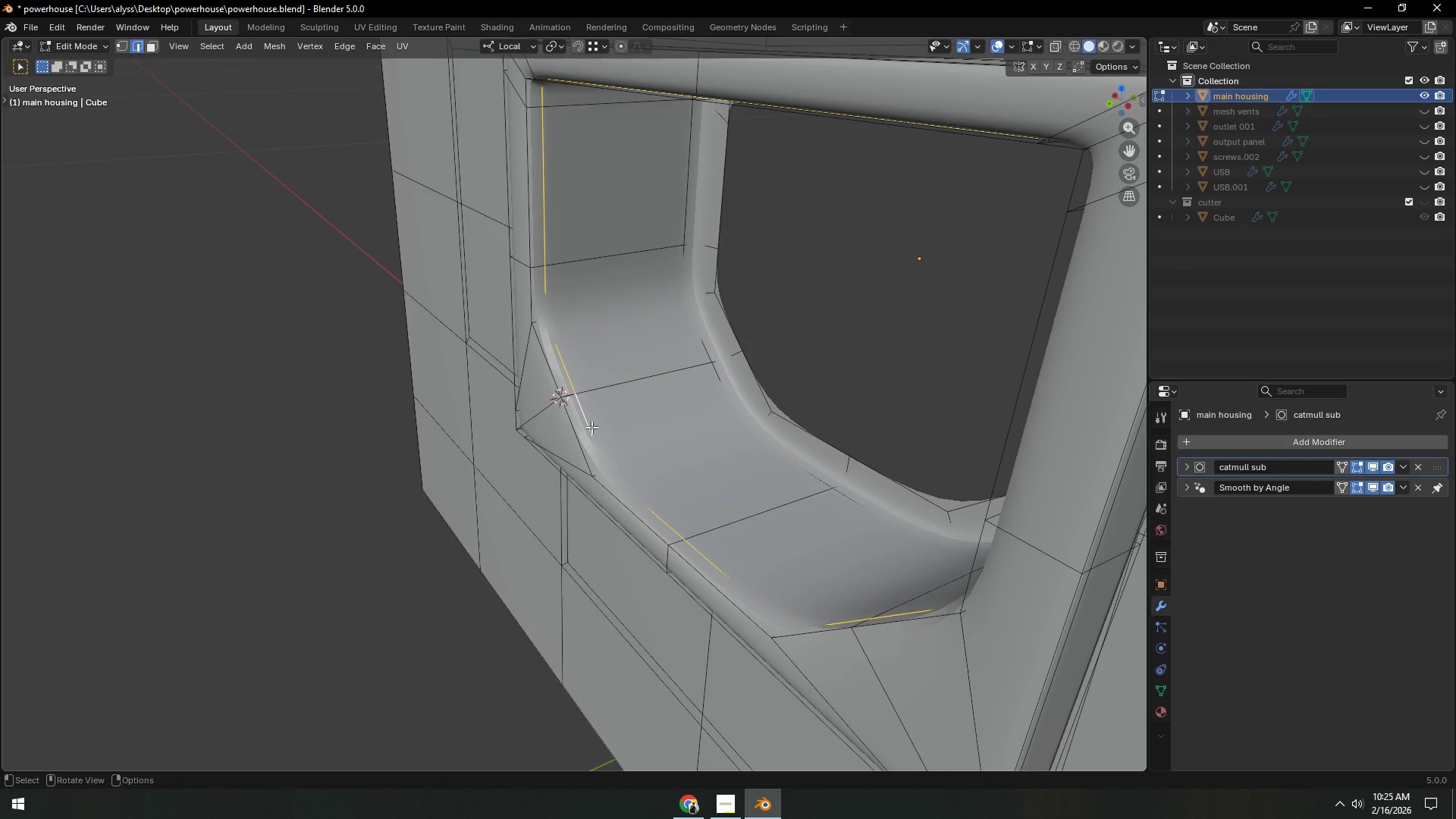 
type(gg)
 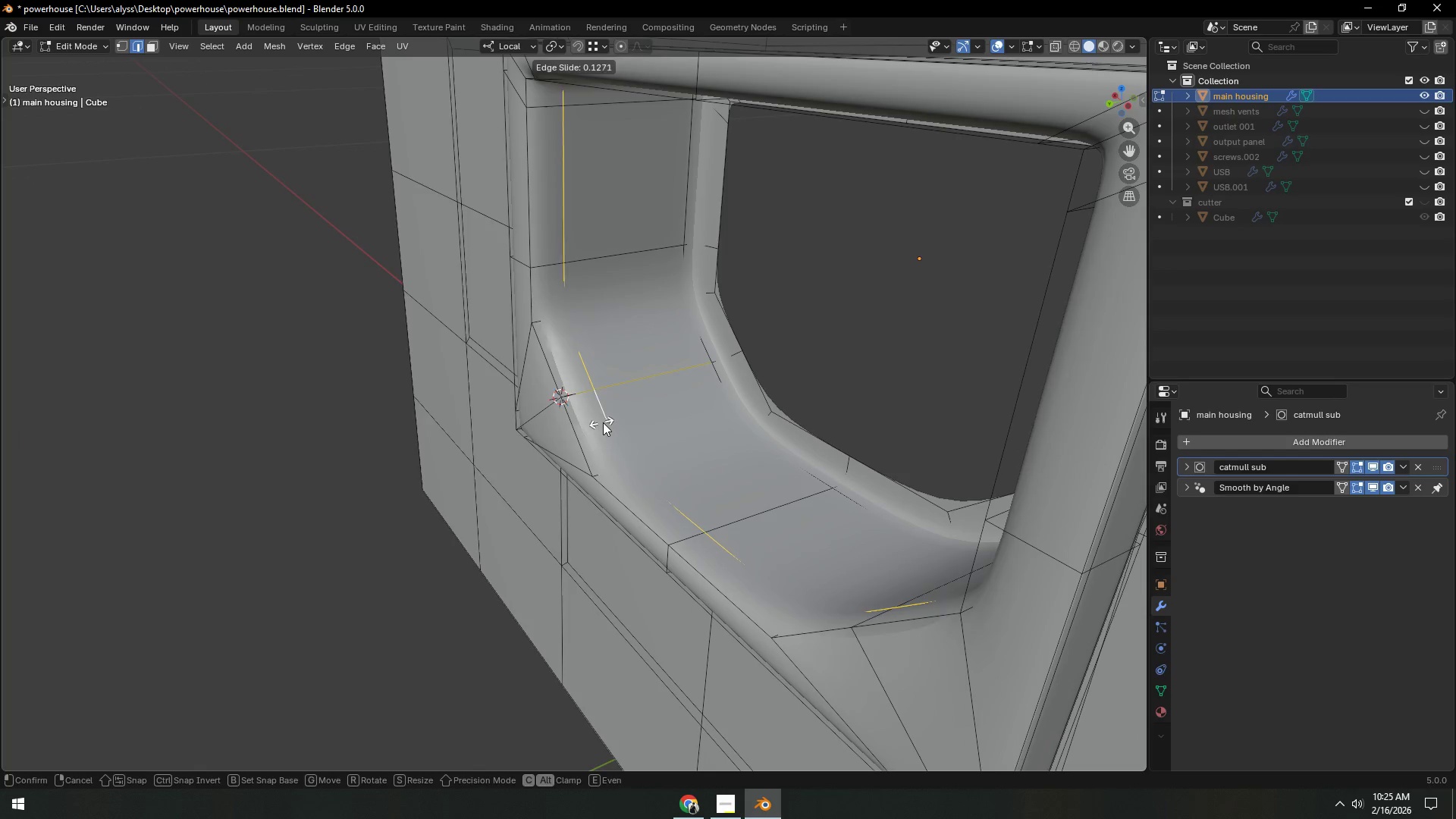 
left_click([604, 422])
 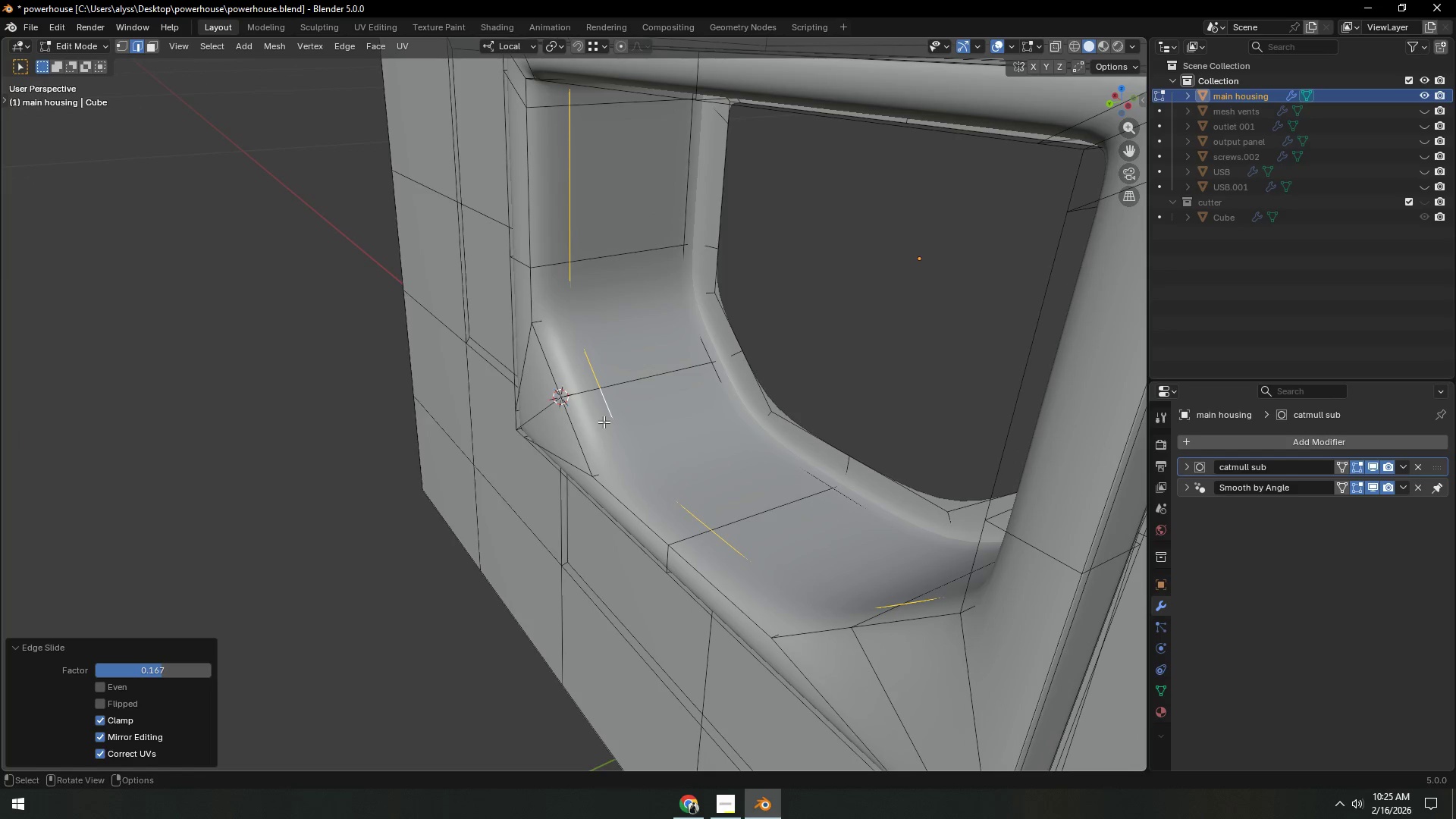 
key(Tab)
 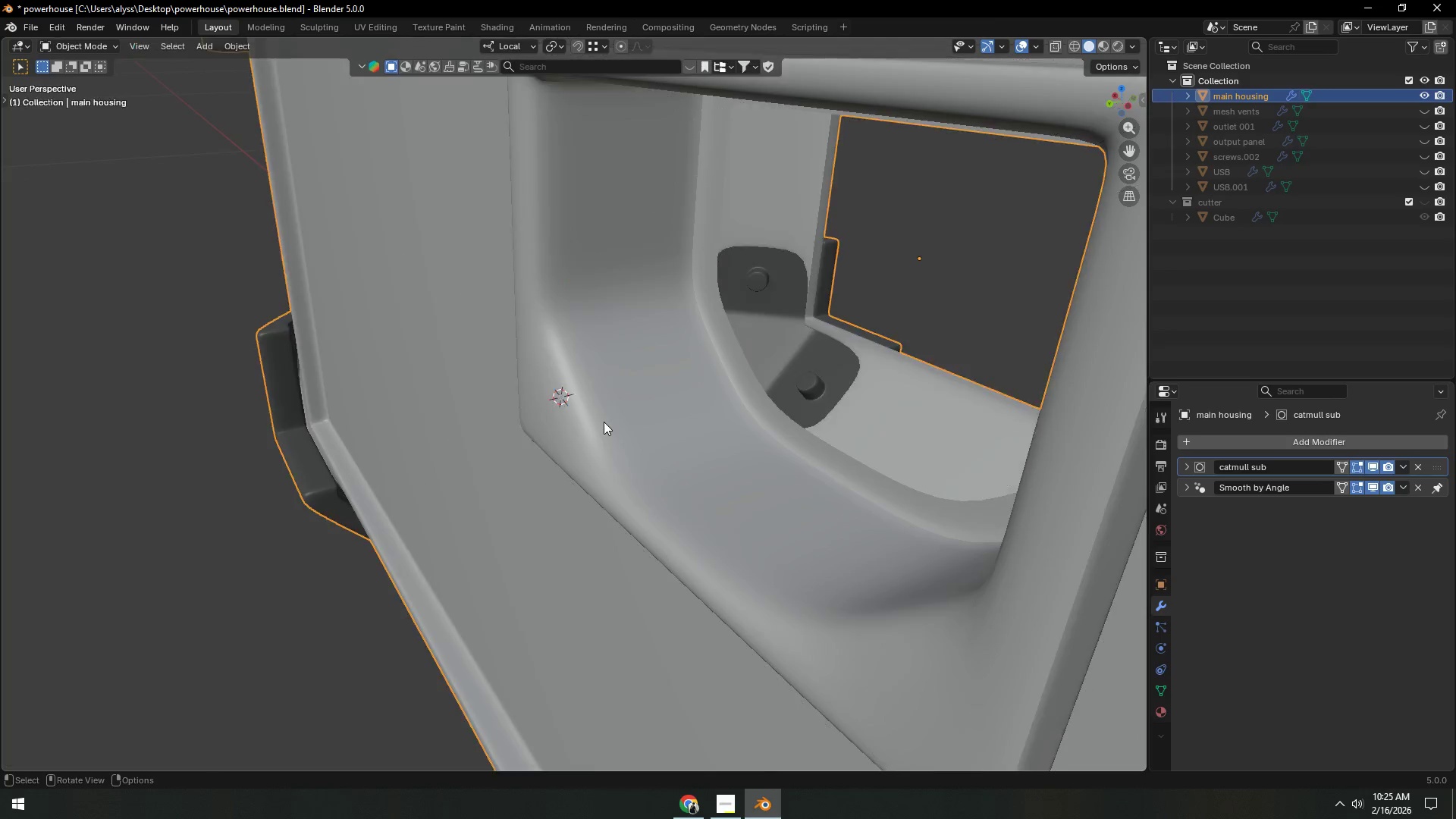 
scroll: coordinate [769, 397], scroll_direction: down, amount: 4.0
 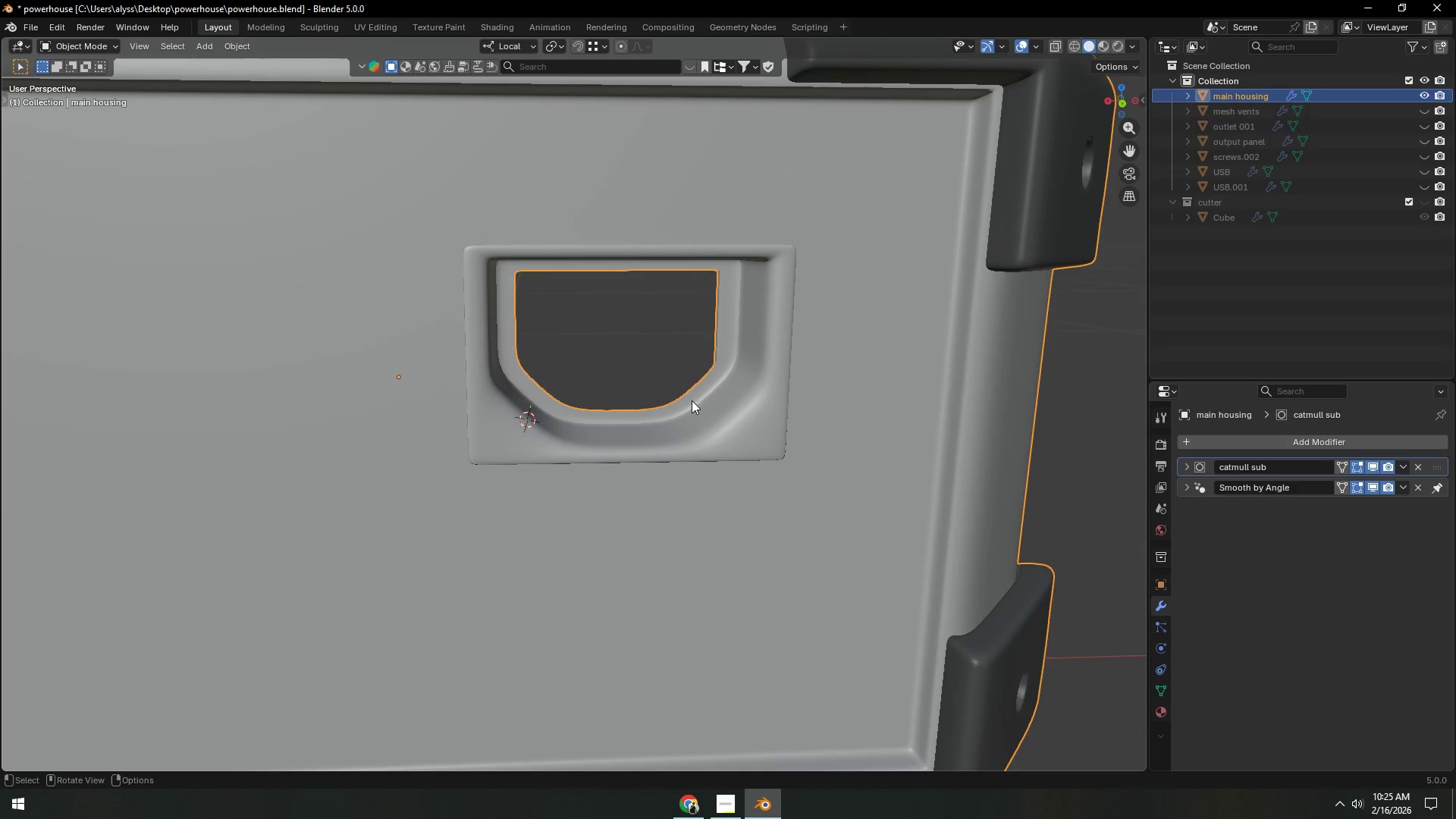 
key(Tab)
 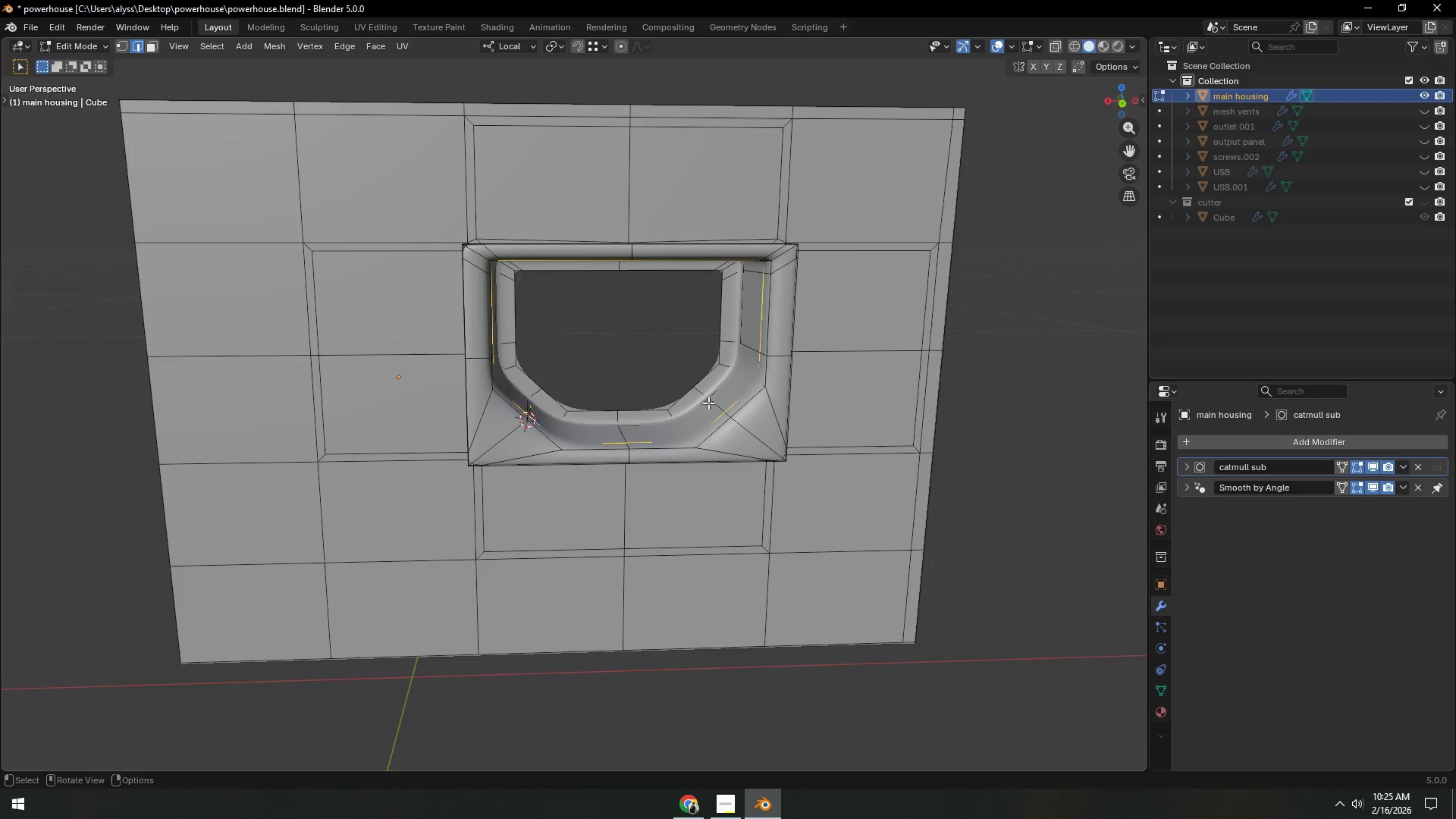 
key(Shift+ShiftLeft)
 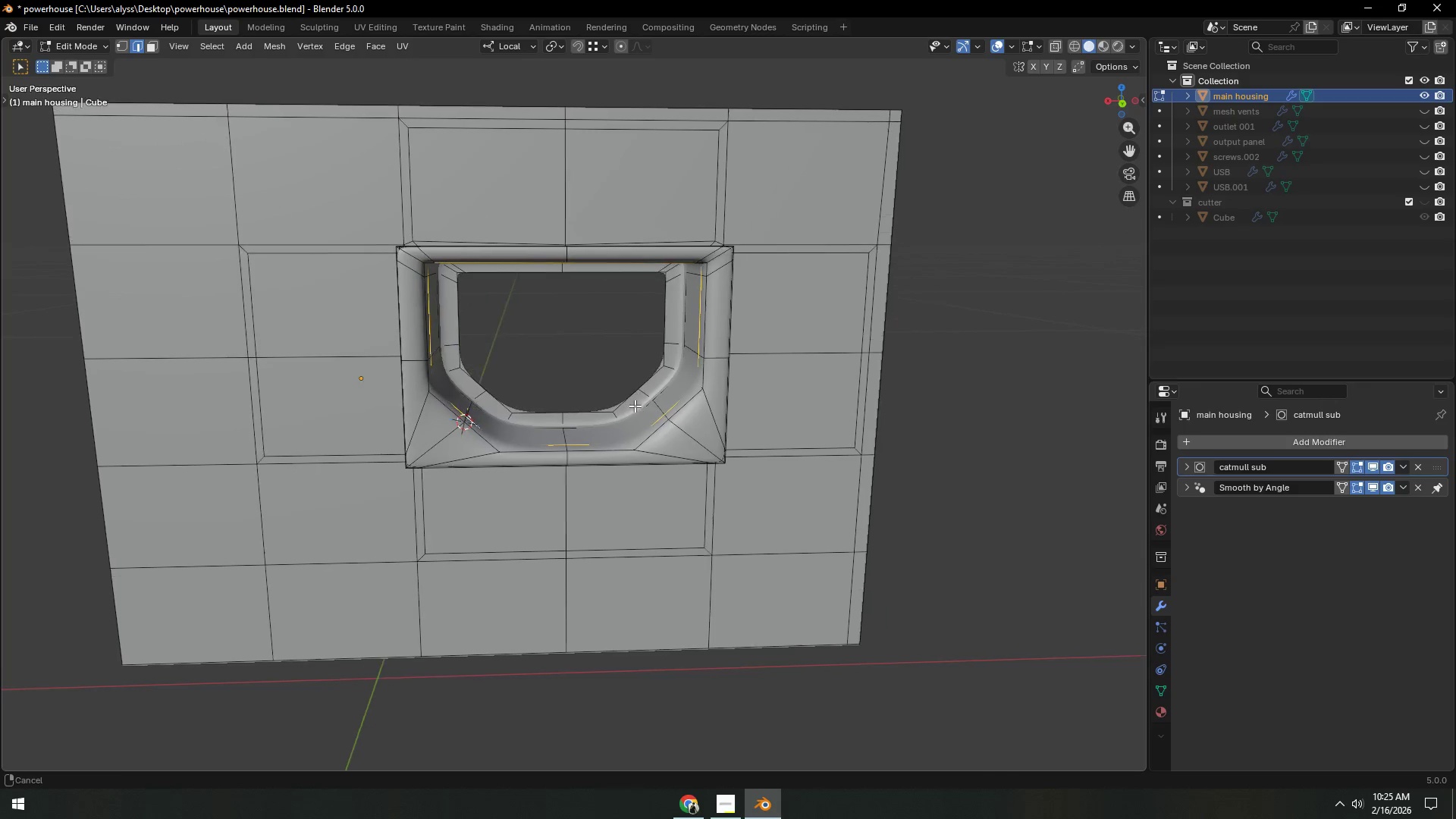 
hold_key(key=AltLeft, duration=0.36)
 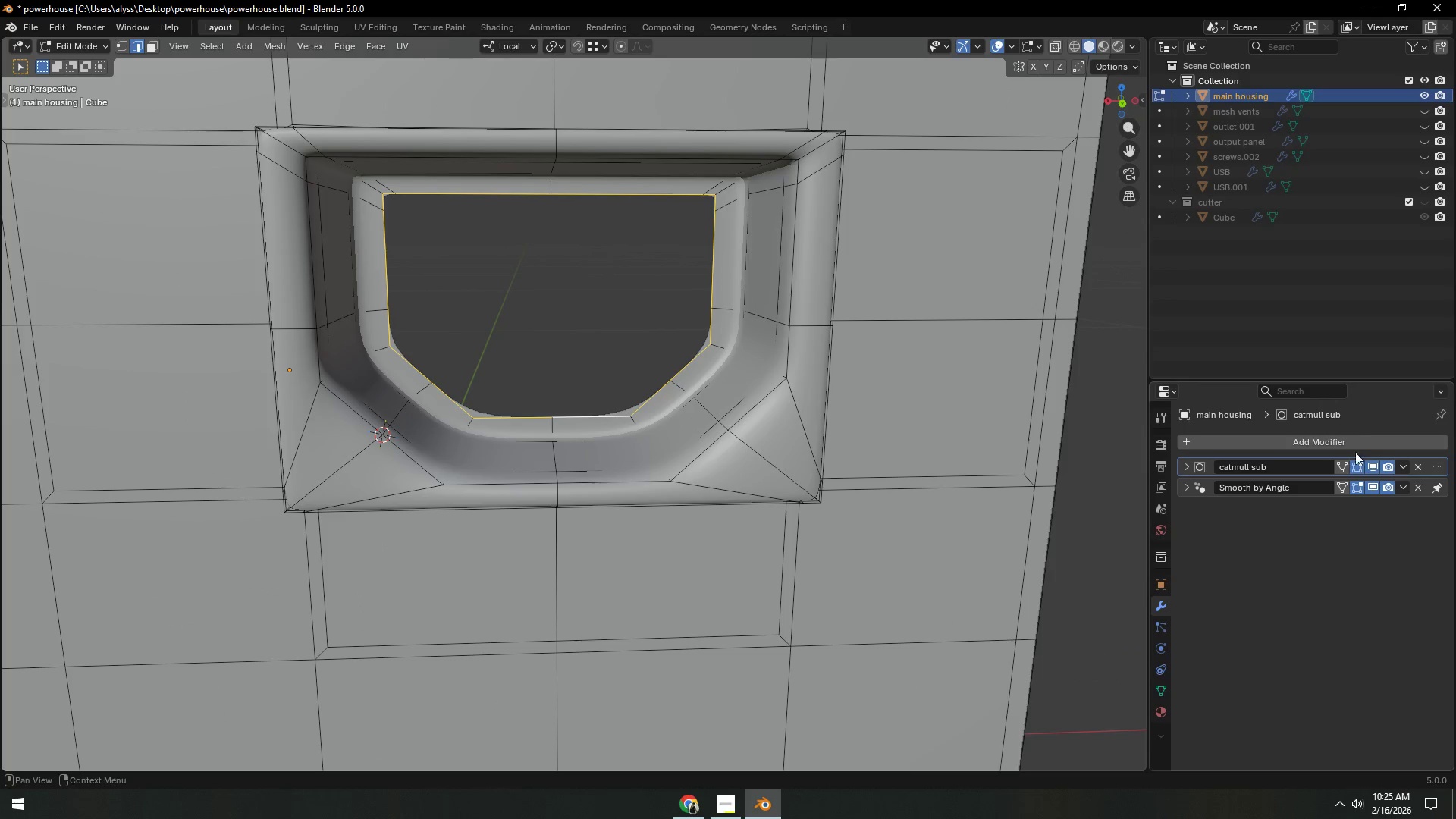 
scroll: coordinate [635, 406], scroll_direction: up, amount: 3.0
 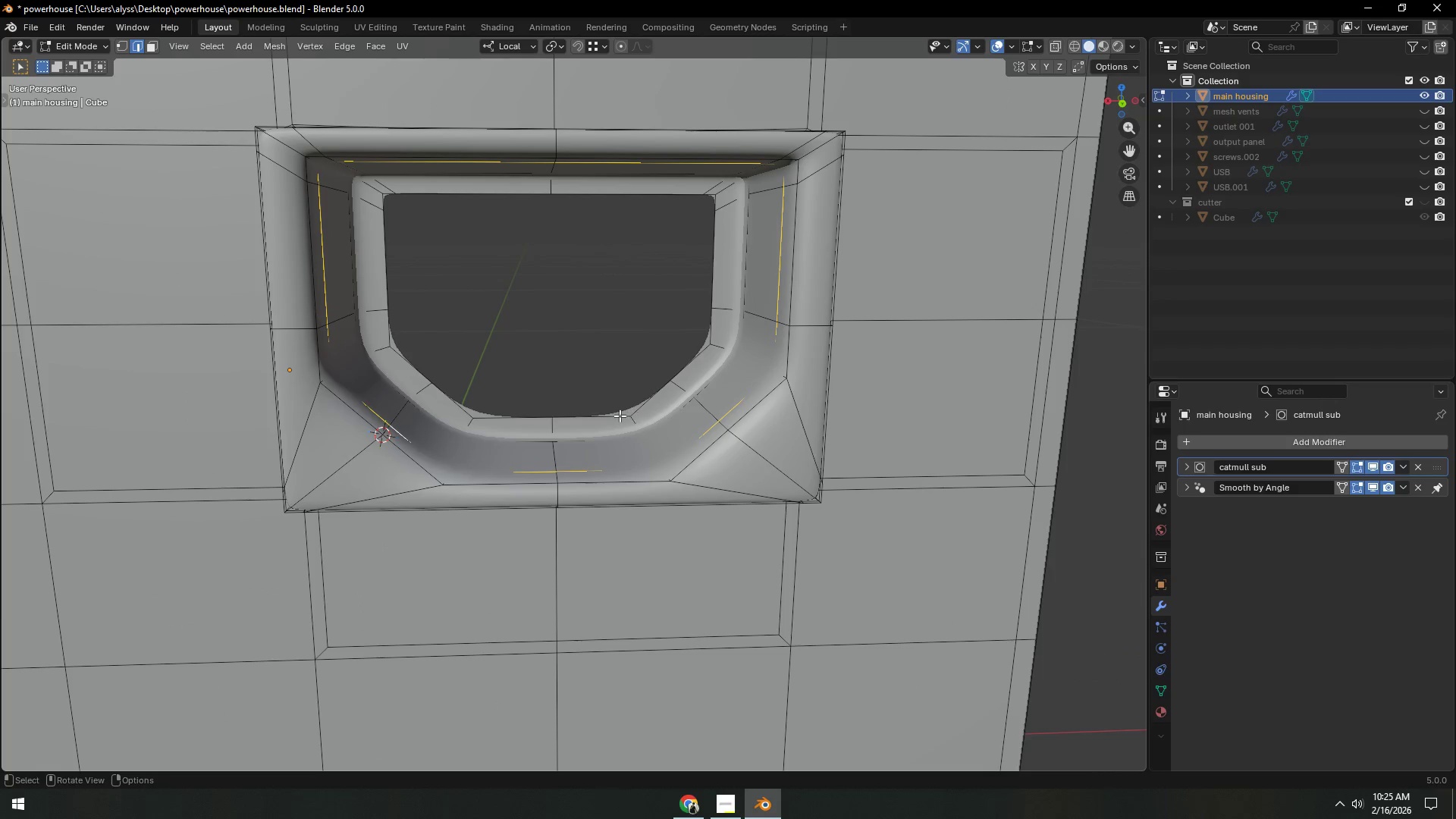 
left_click([616, 416])
 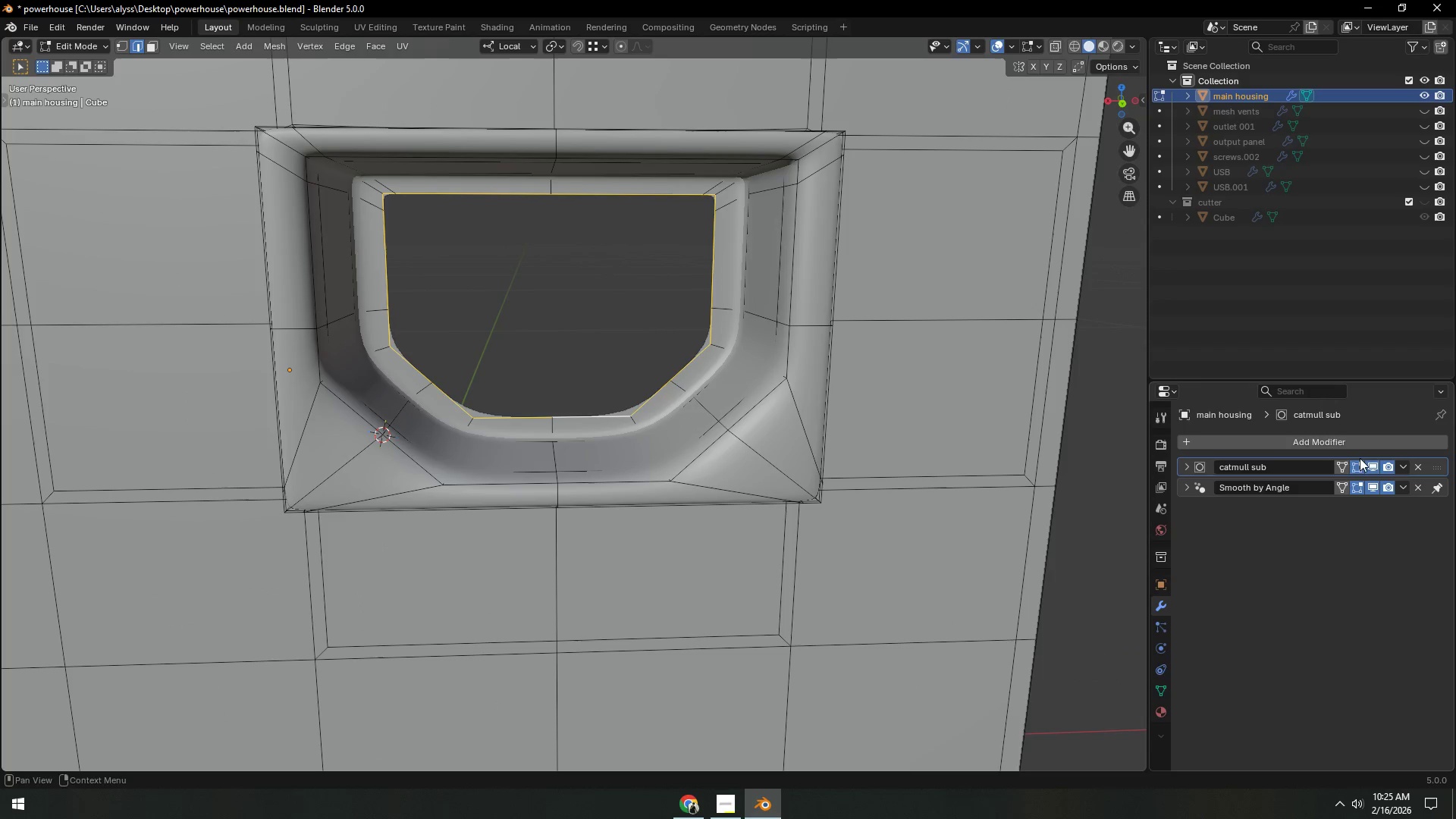 
left_click([1370, 462])
 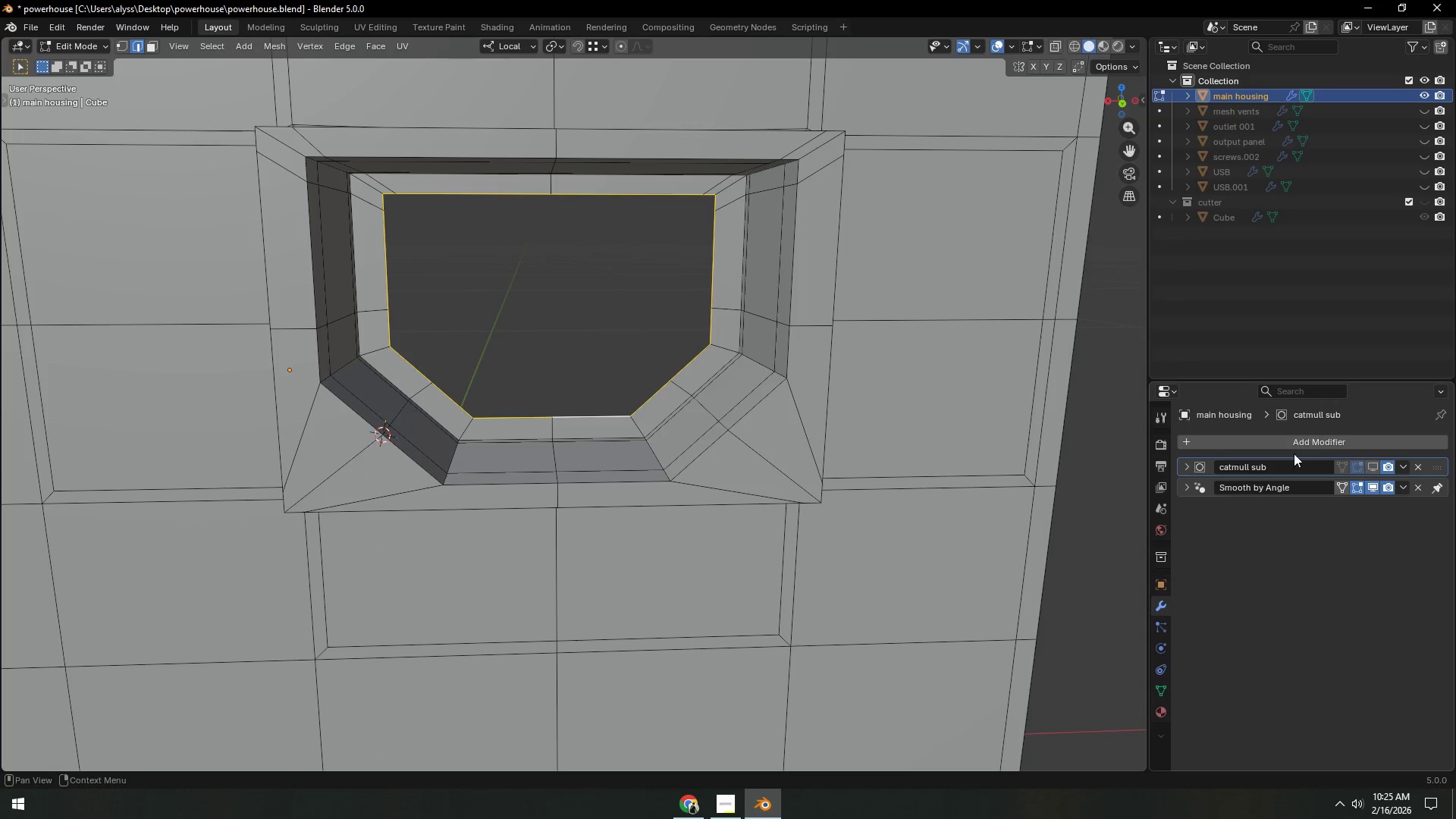 
key(Shift+ShiftLeft)
 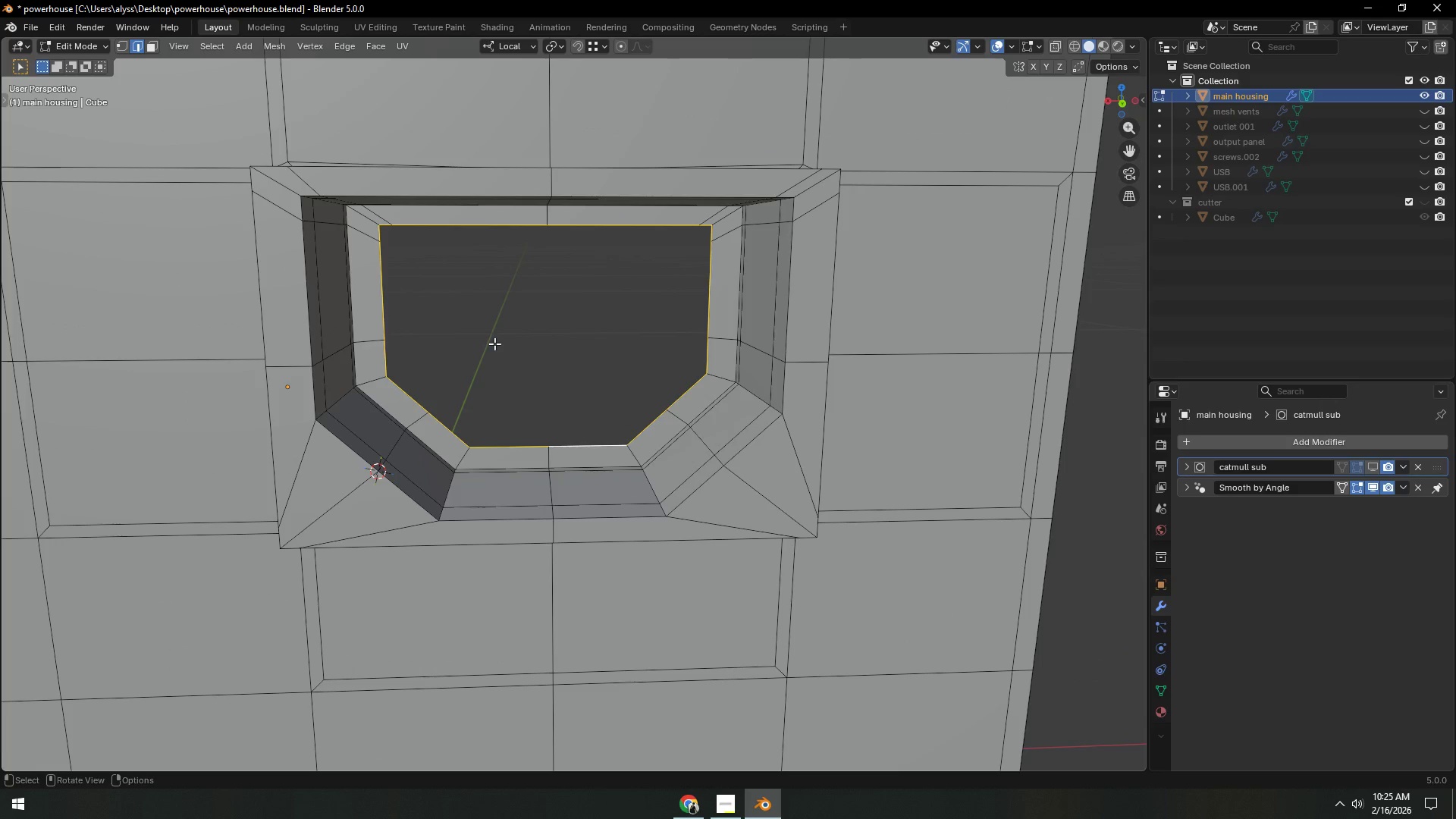 
key(Shift+ShiftLeft)
 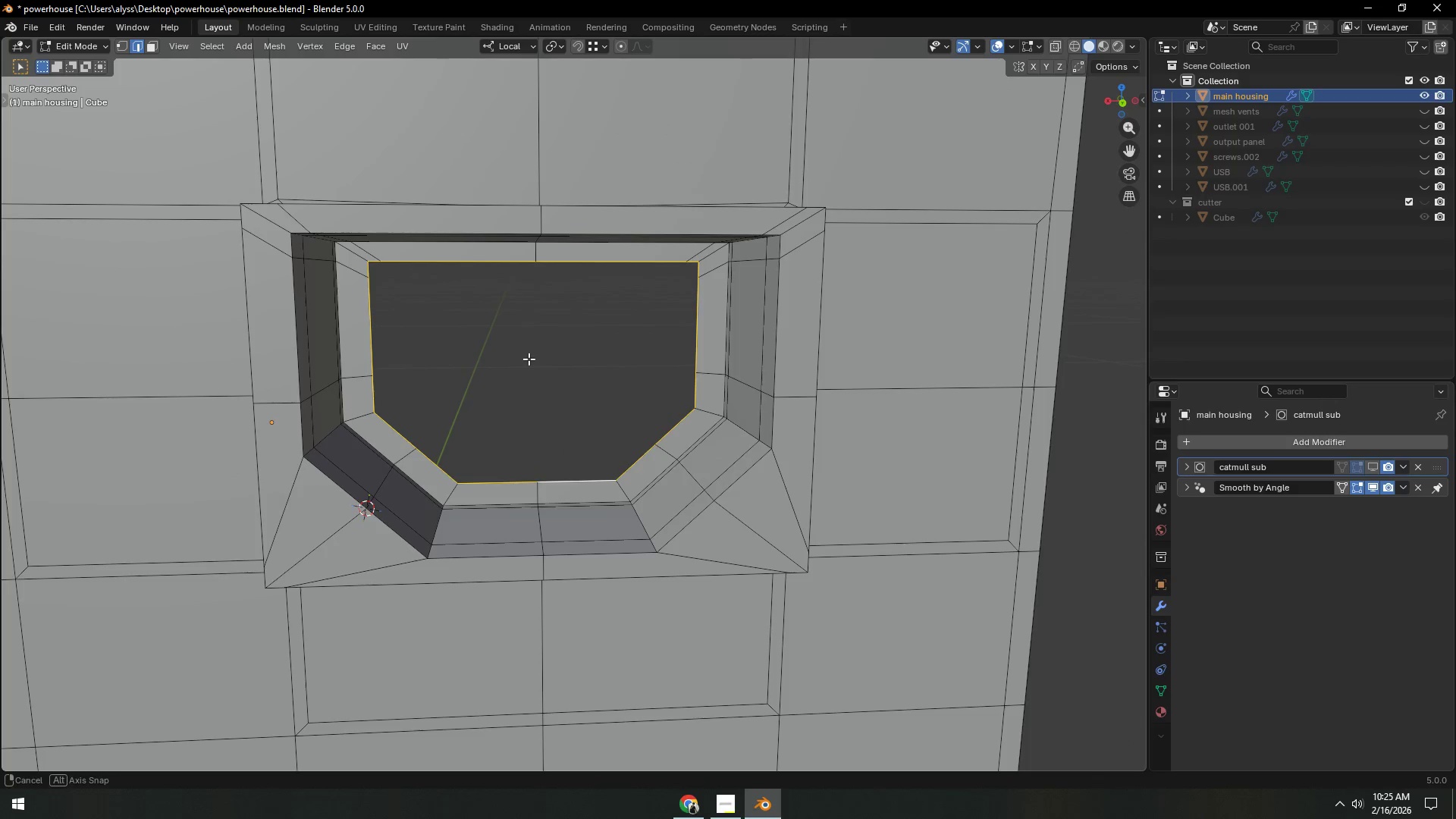 
scroll: coordinate [529, 359], scroll_direction: up, amount: 1.0
 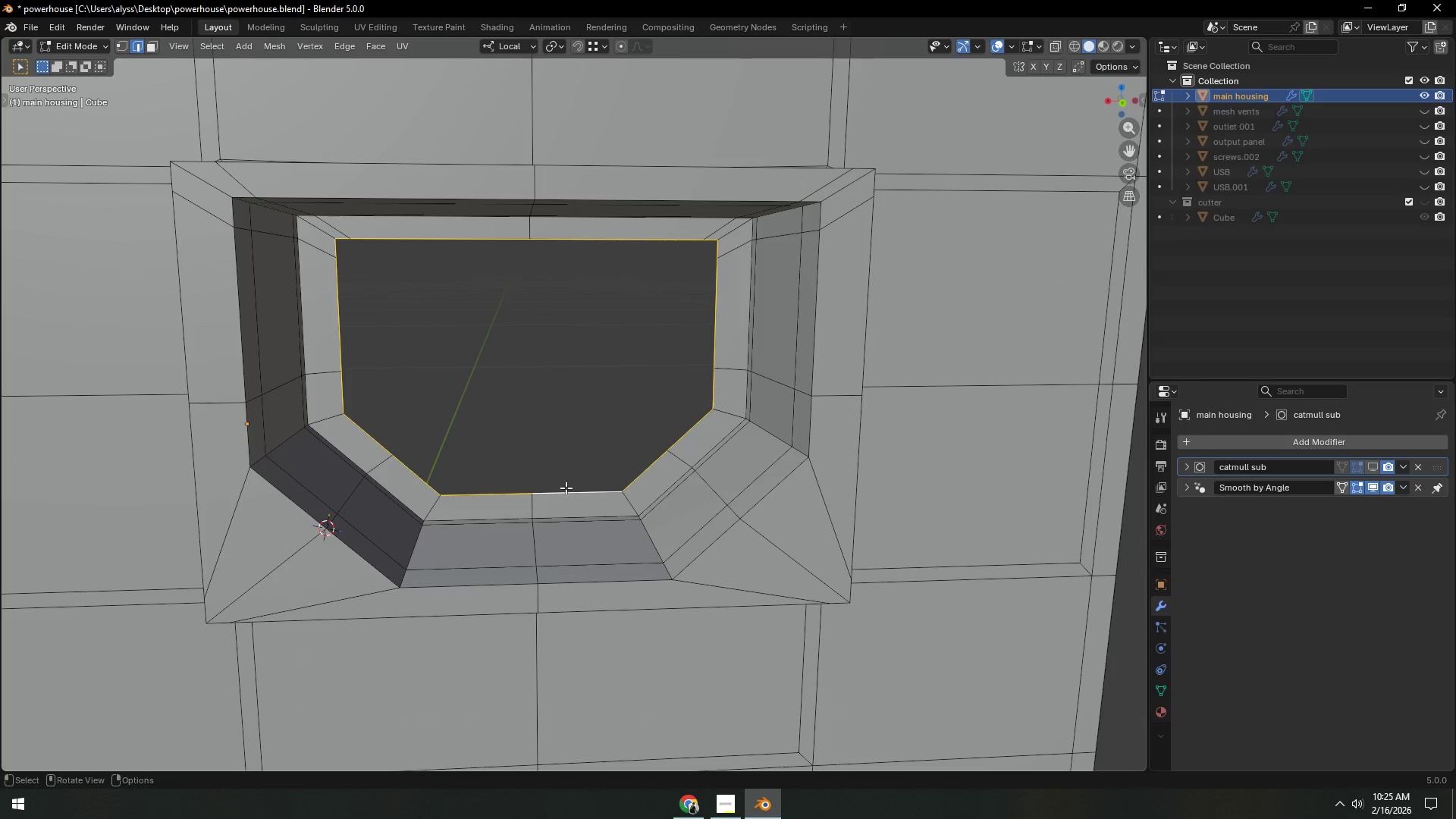 
key(Control+ControlLeft)
 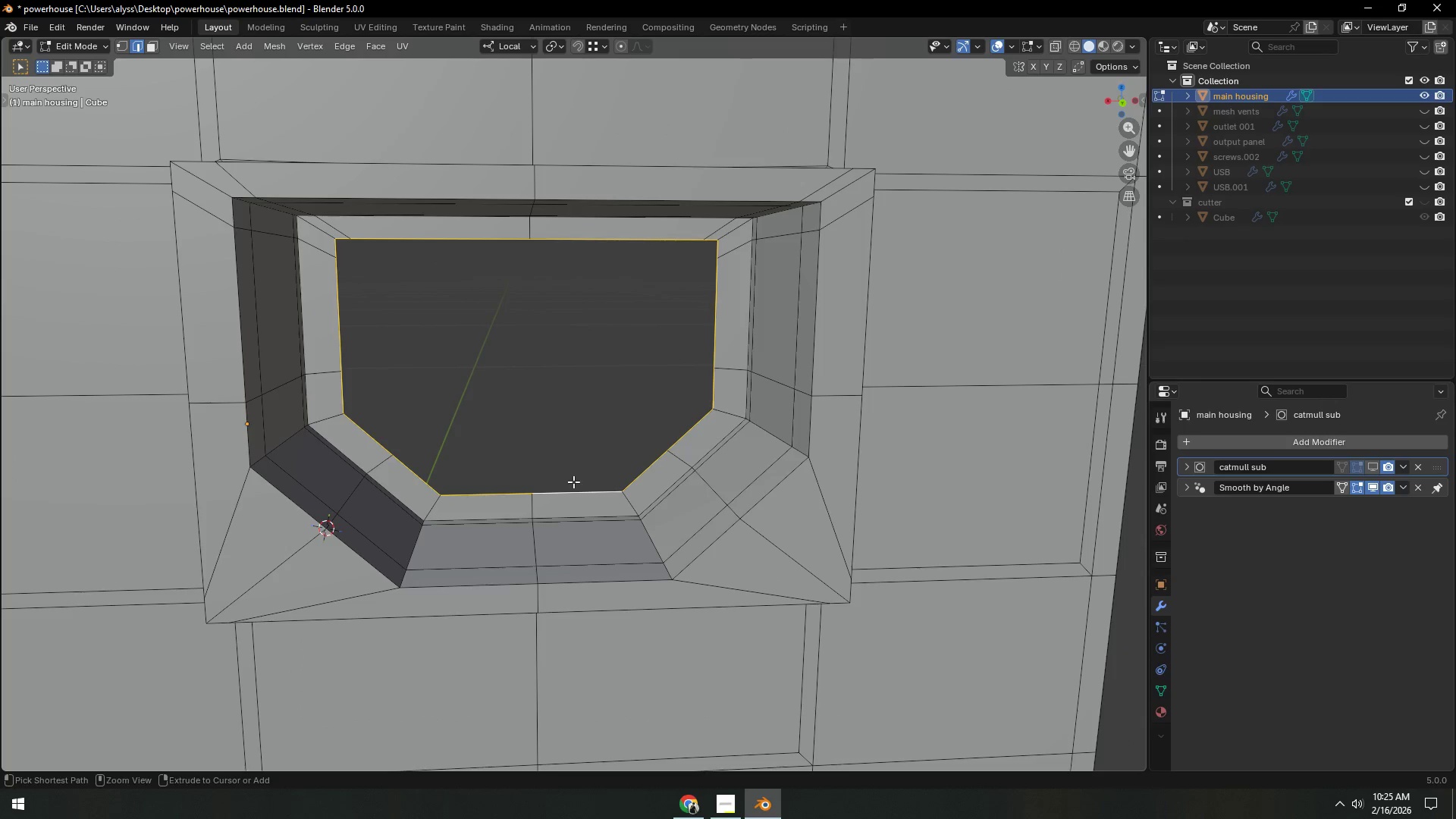 
key(Control+F)
 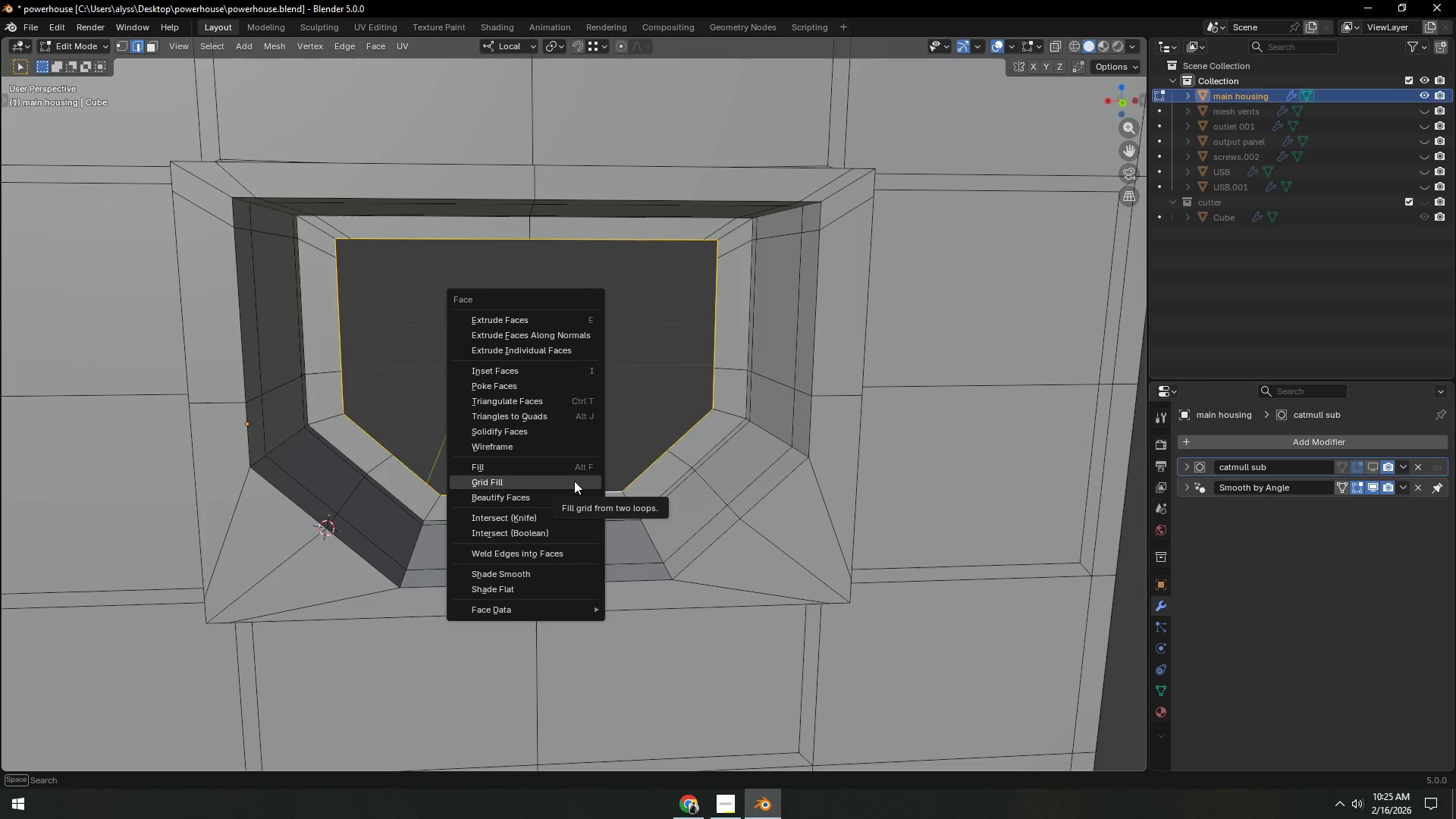 
left_click([574, 481])
 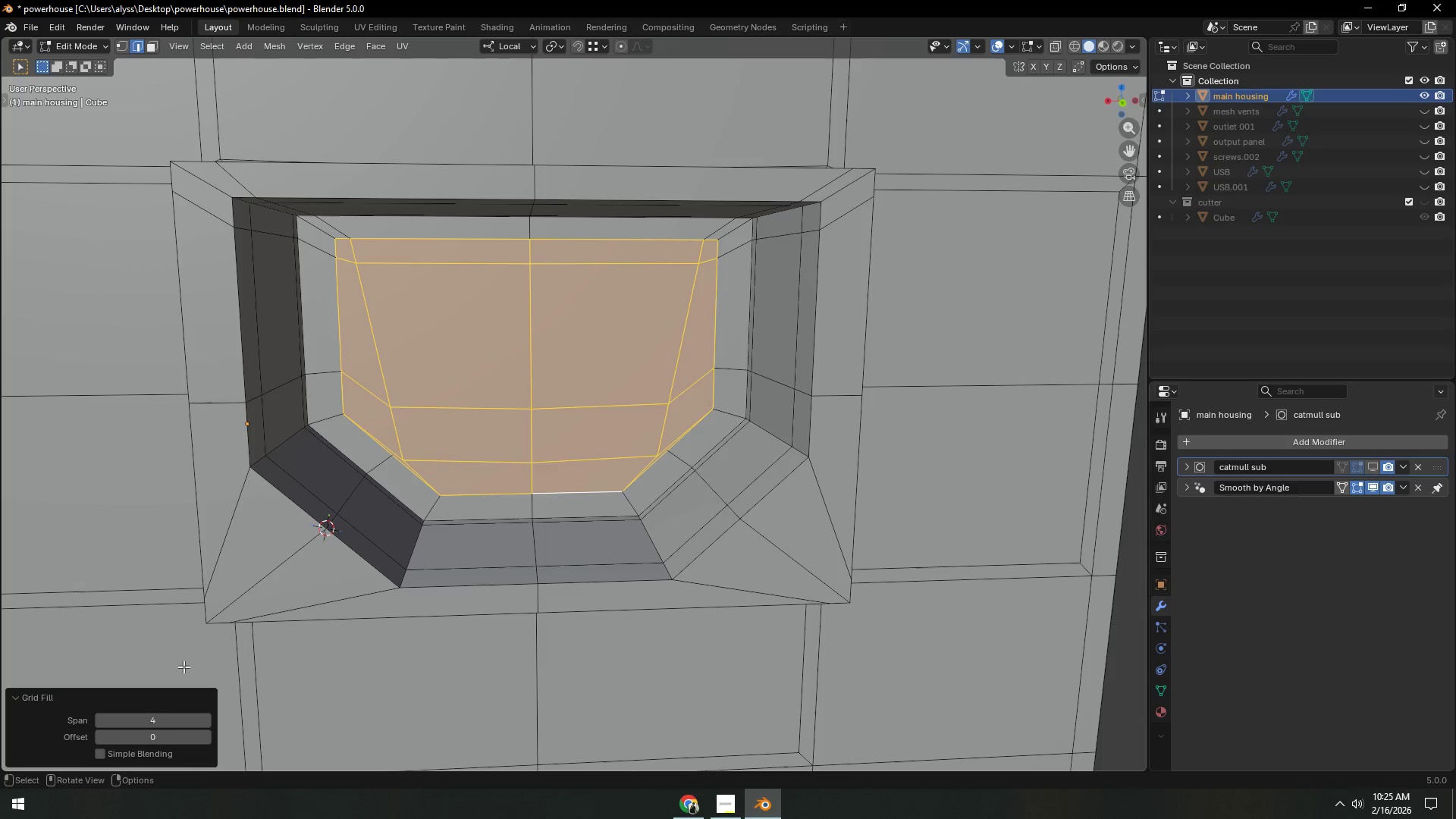 
left_click([211, 738])
 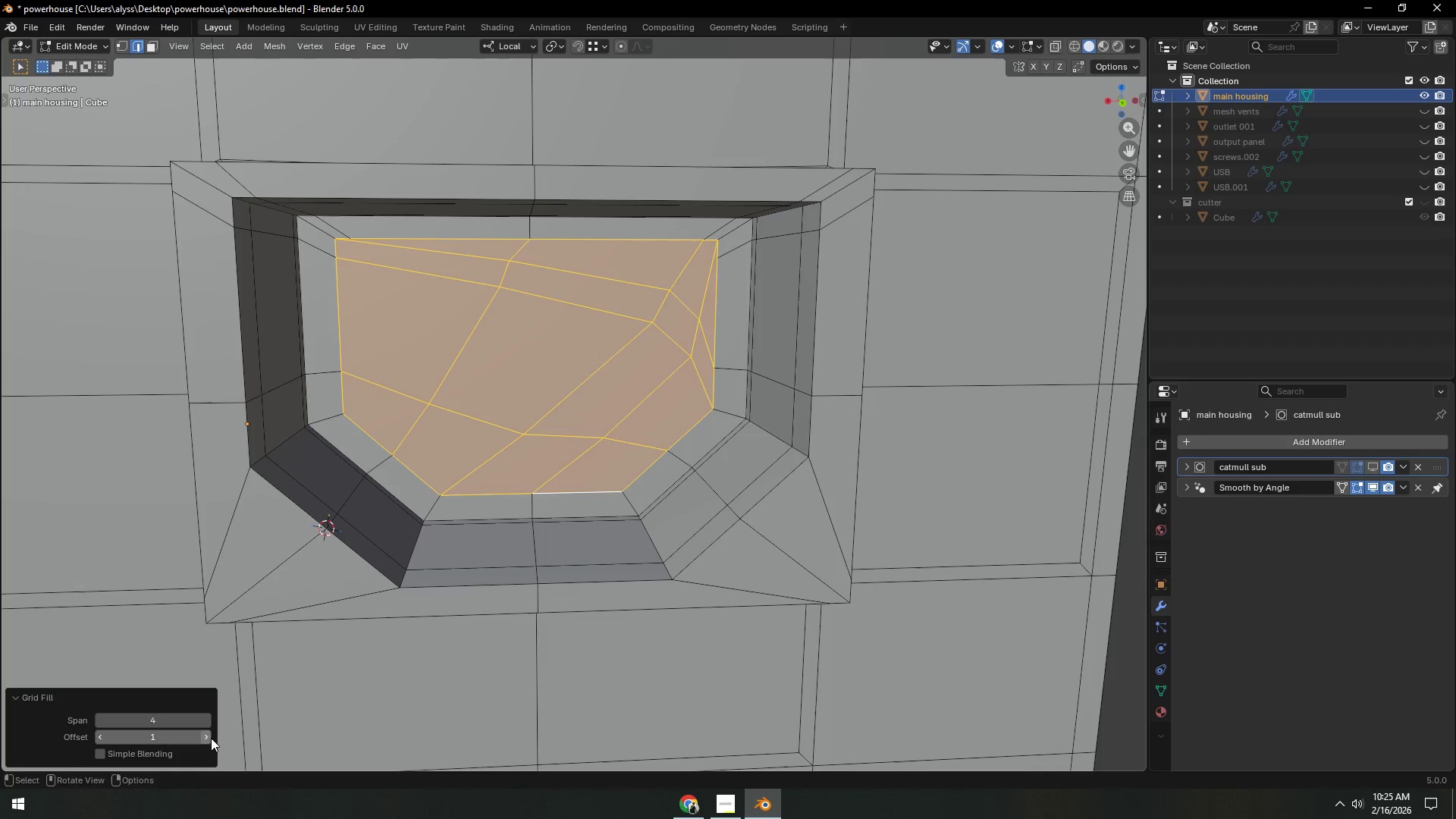 
left_click([211, 738])
 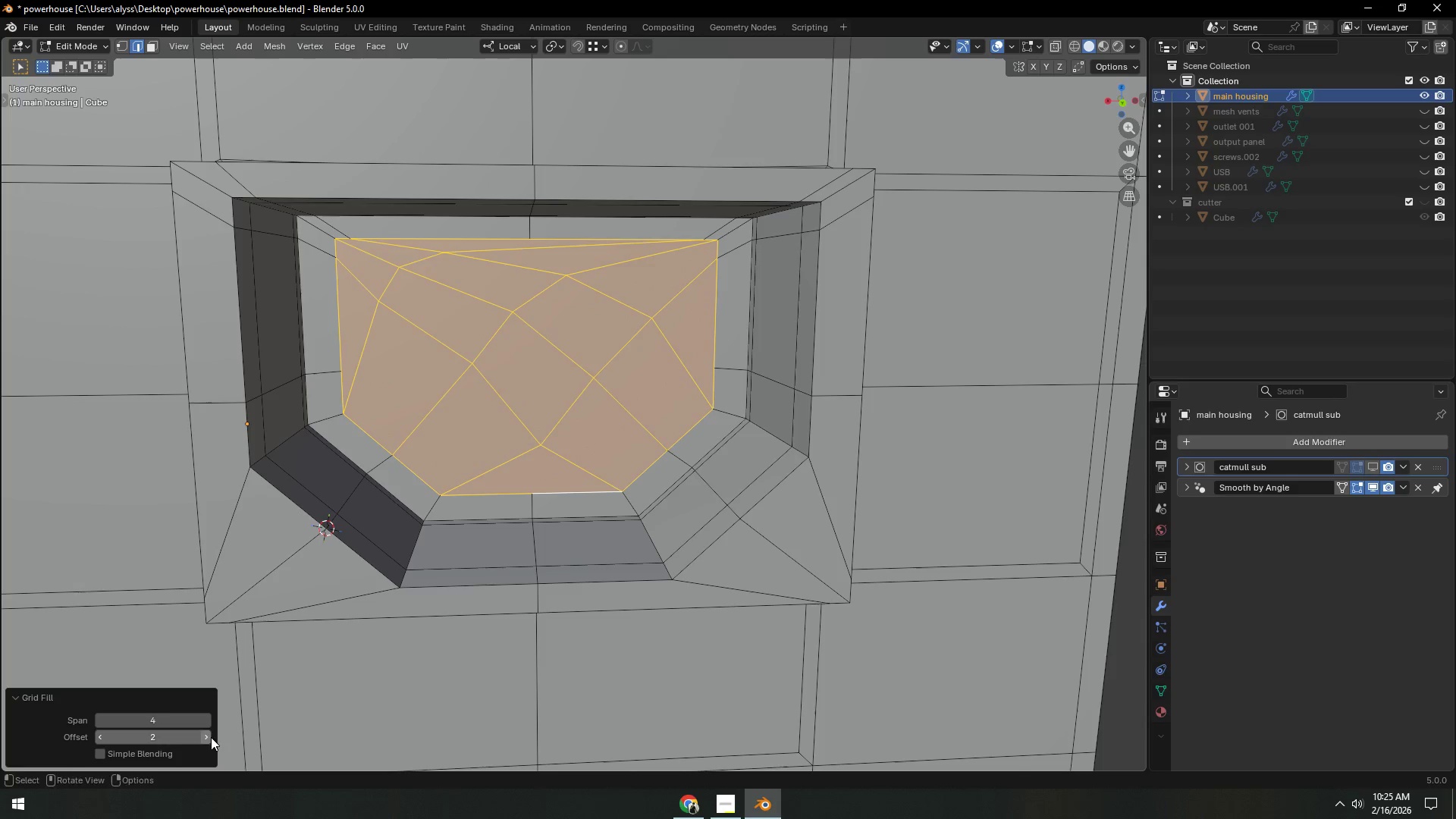 
left_click([211, 737])
 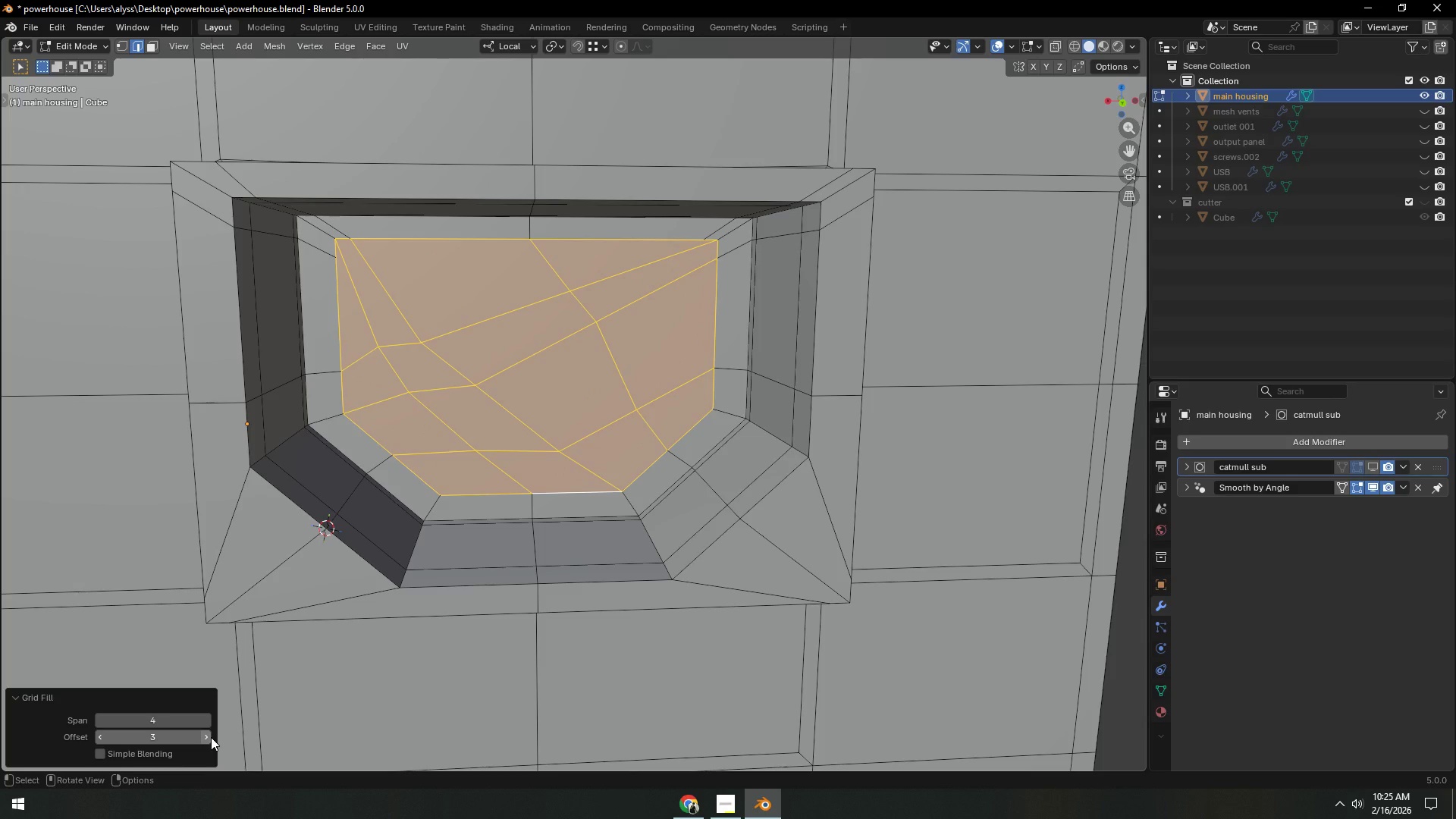 
left_click([211, 737])
 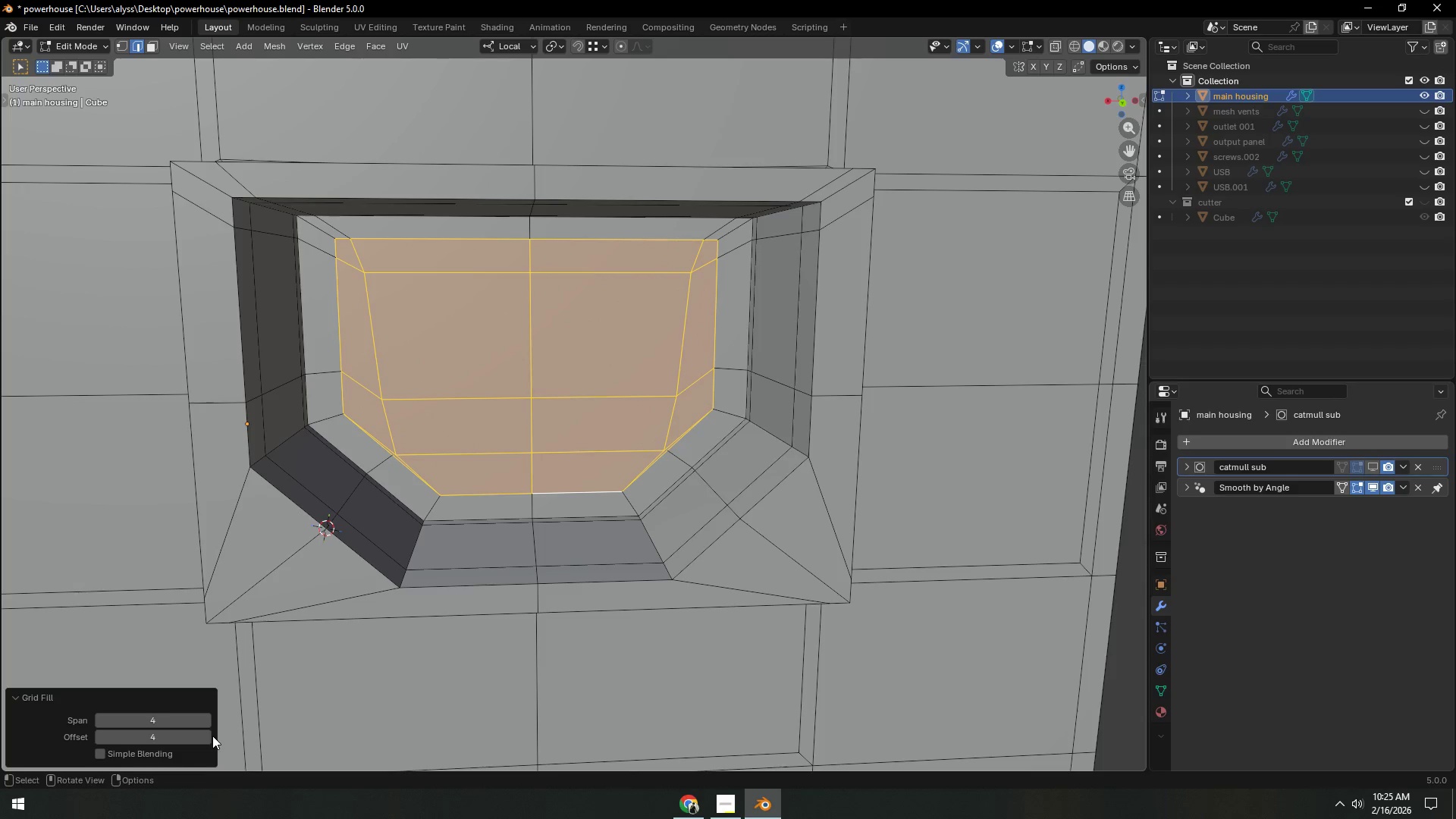 
left_click([475, 422])
 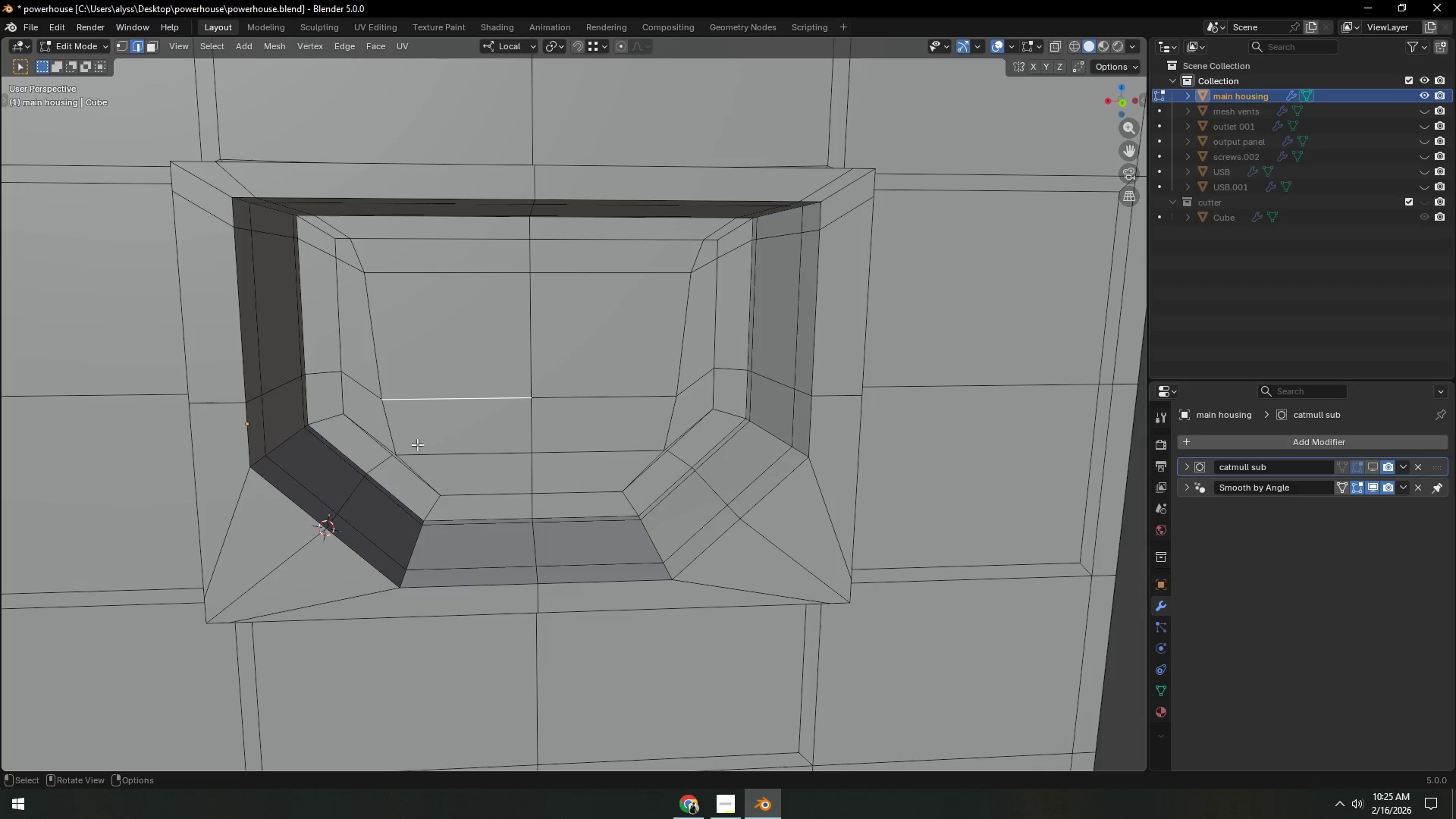 
key(1)
 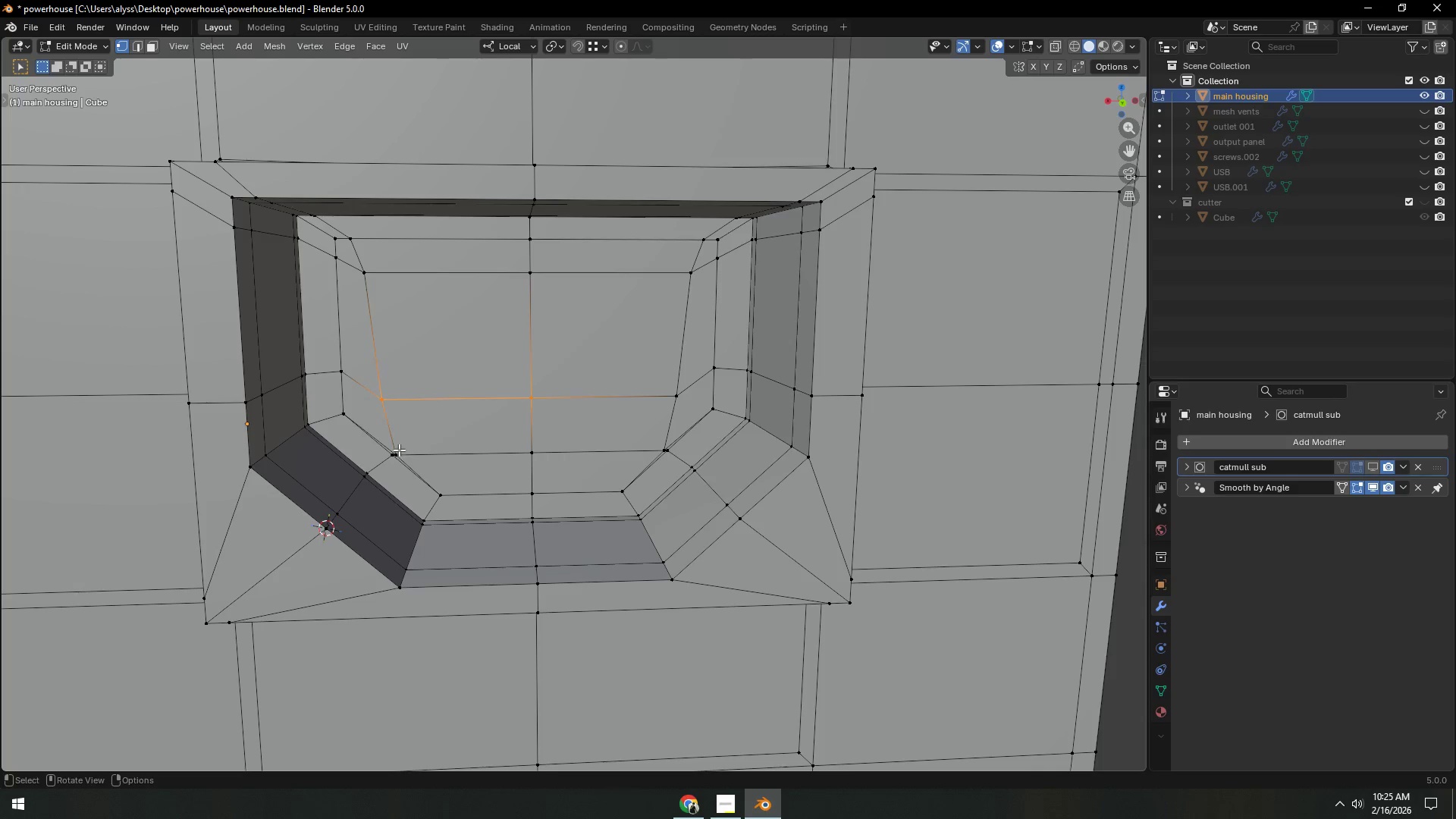 
left_click([399, 450])
 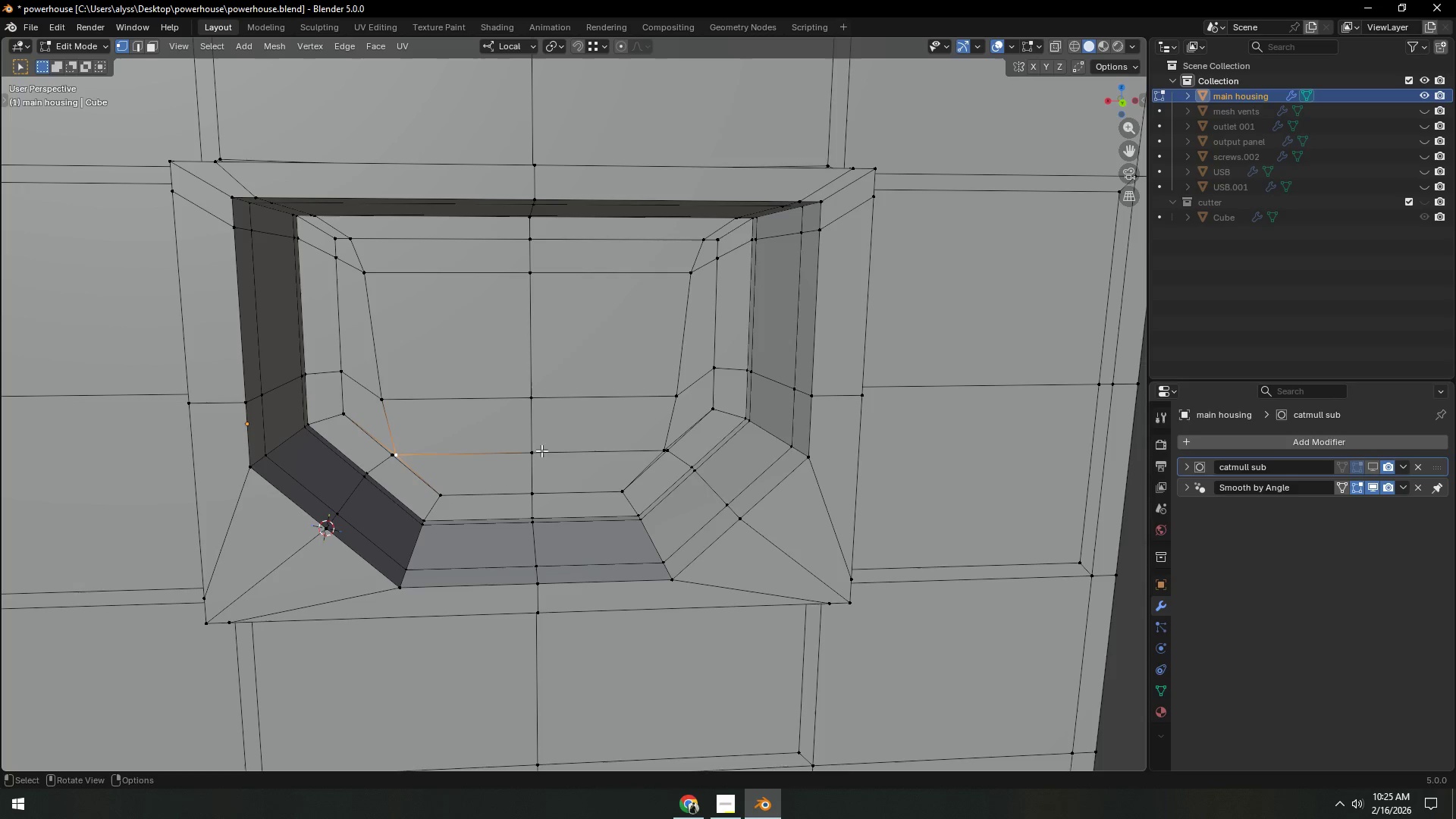 
hold_key(key=ShiftLeft, duration=0.58)
left_click([655, 449])
 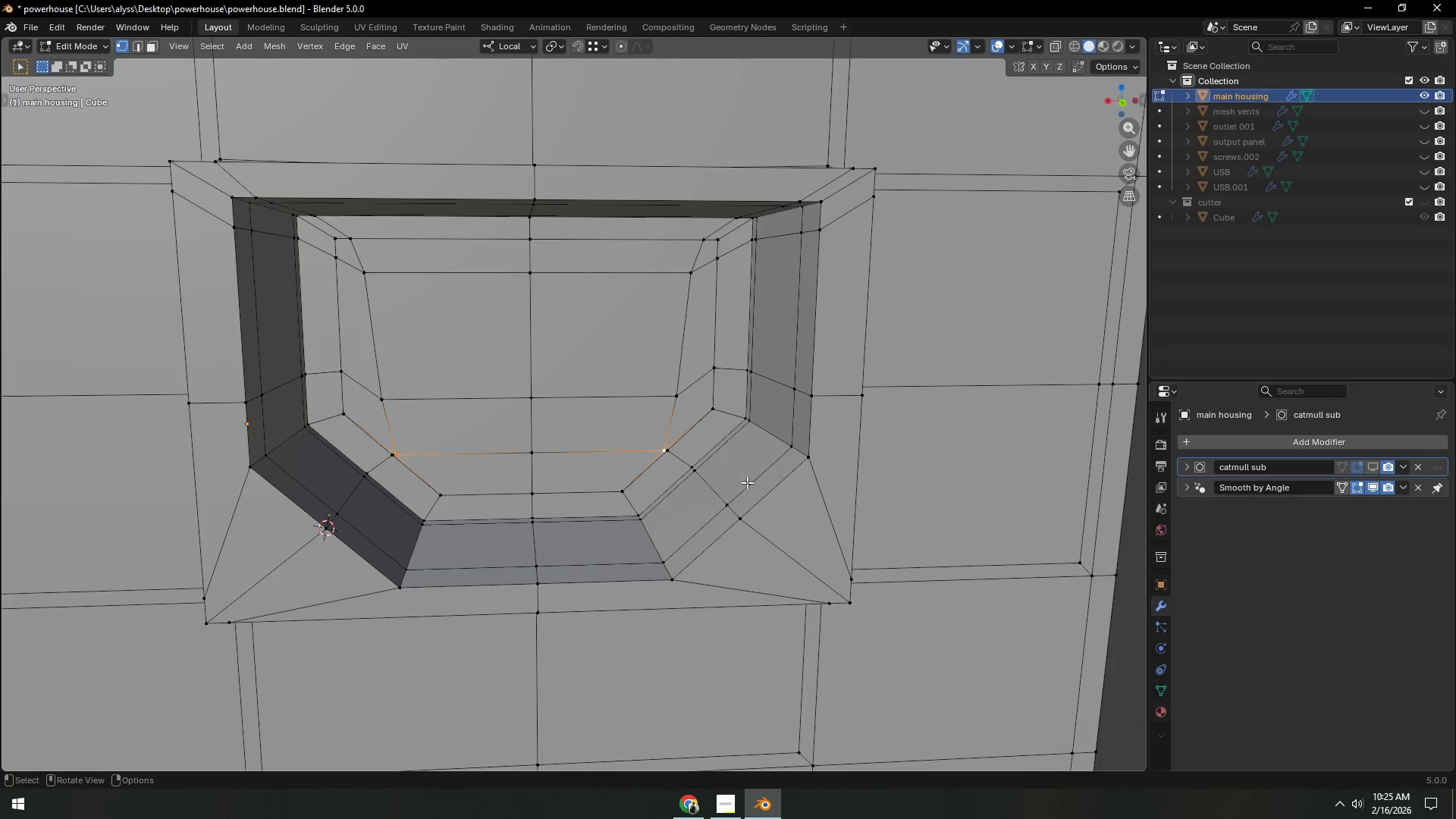 
type(sx)
 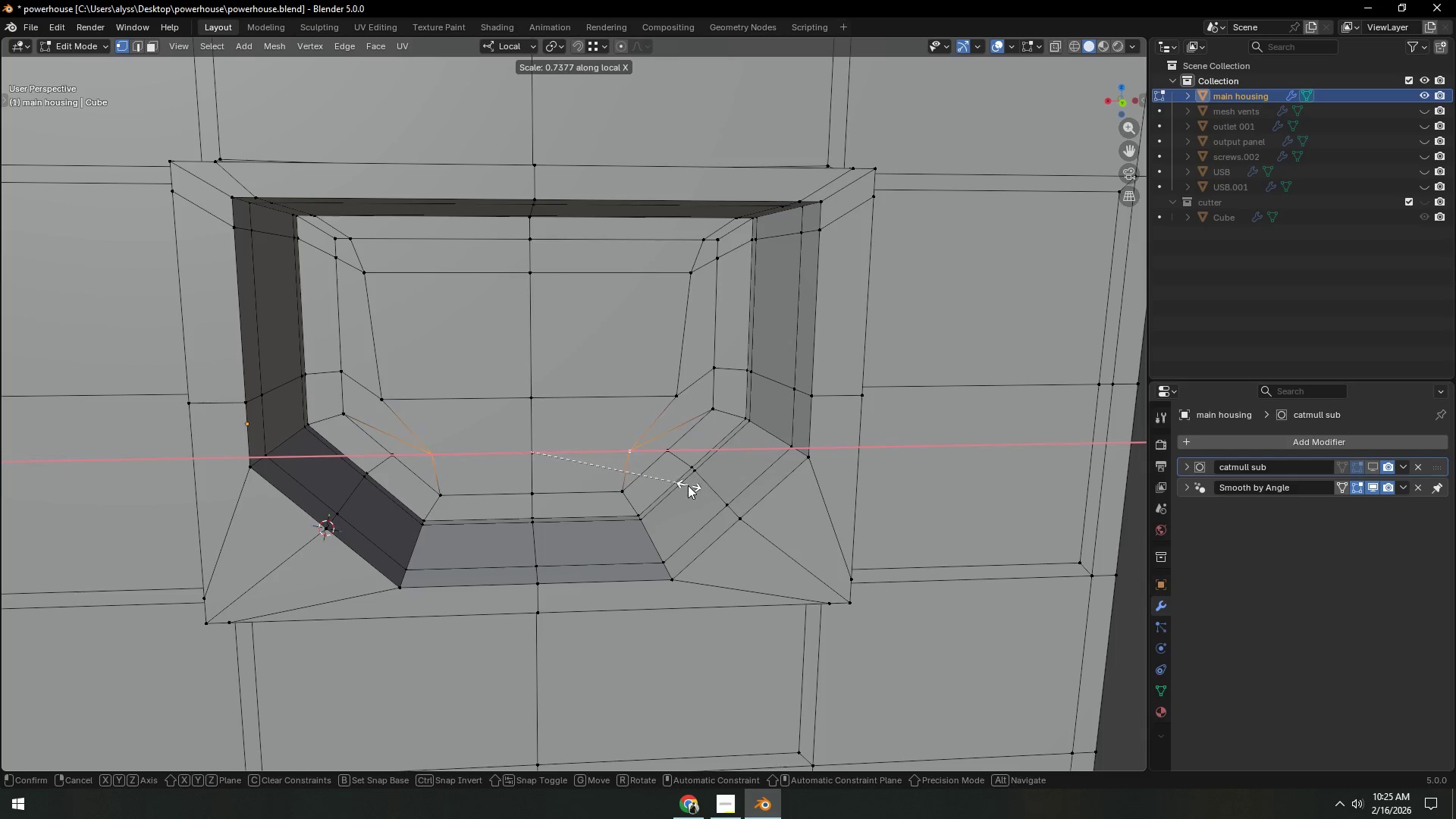 
left_click([688, 485])
 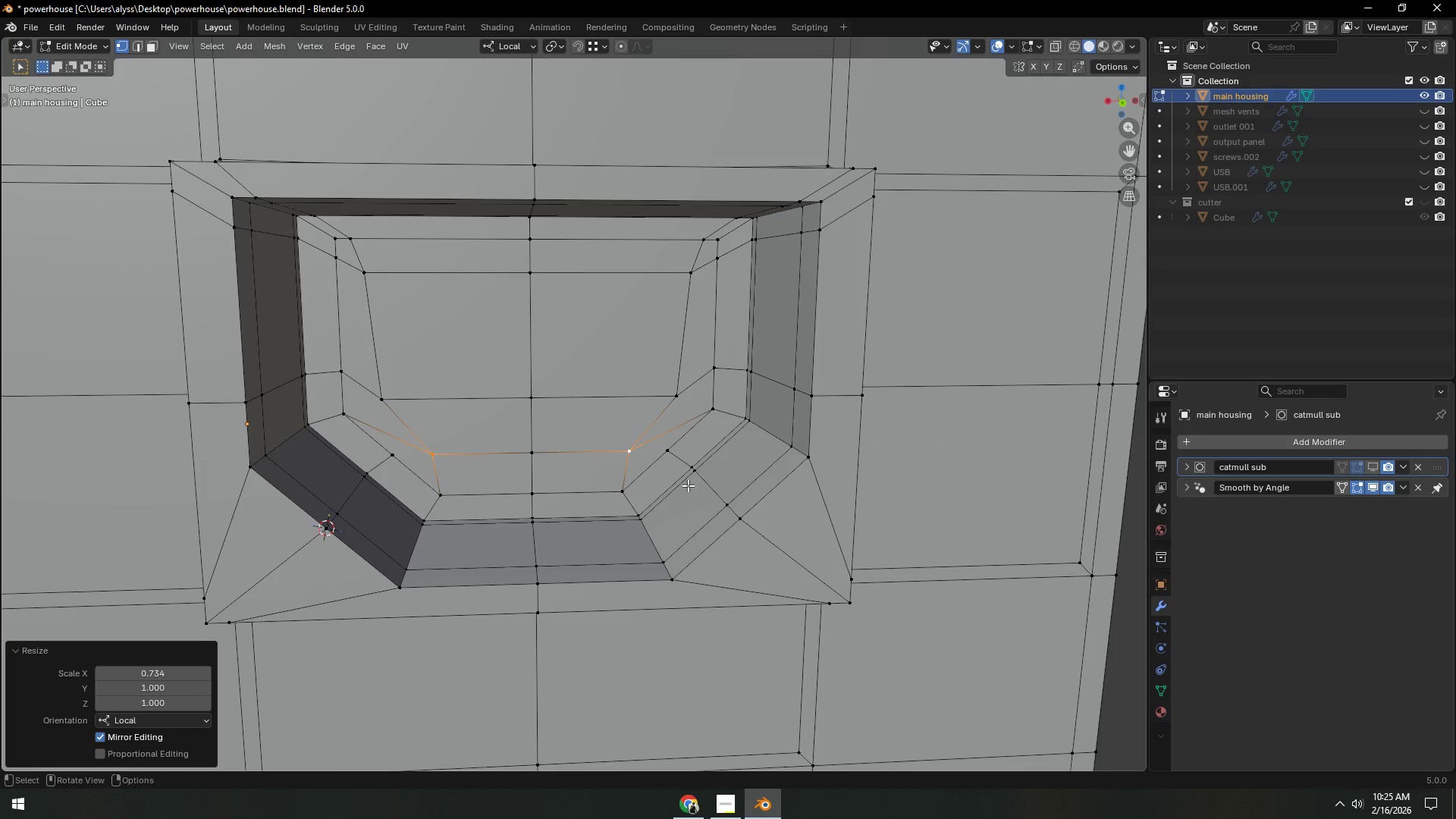 
type(gz)
 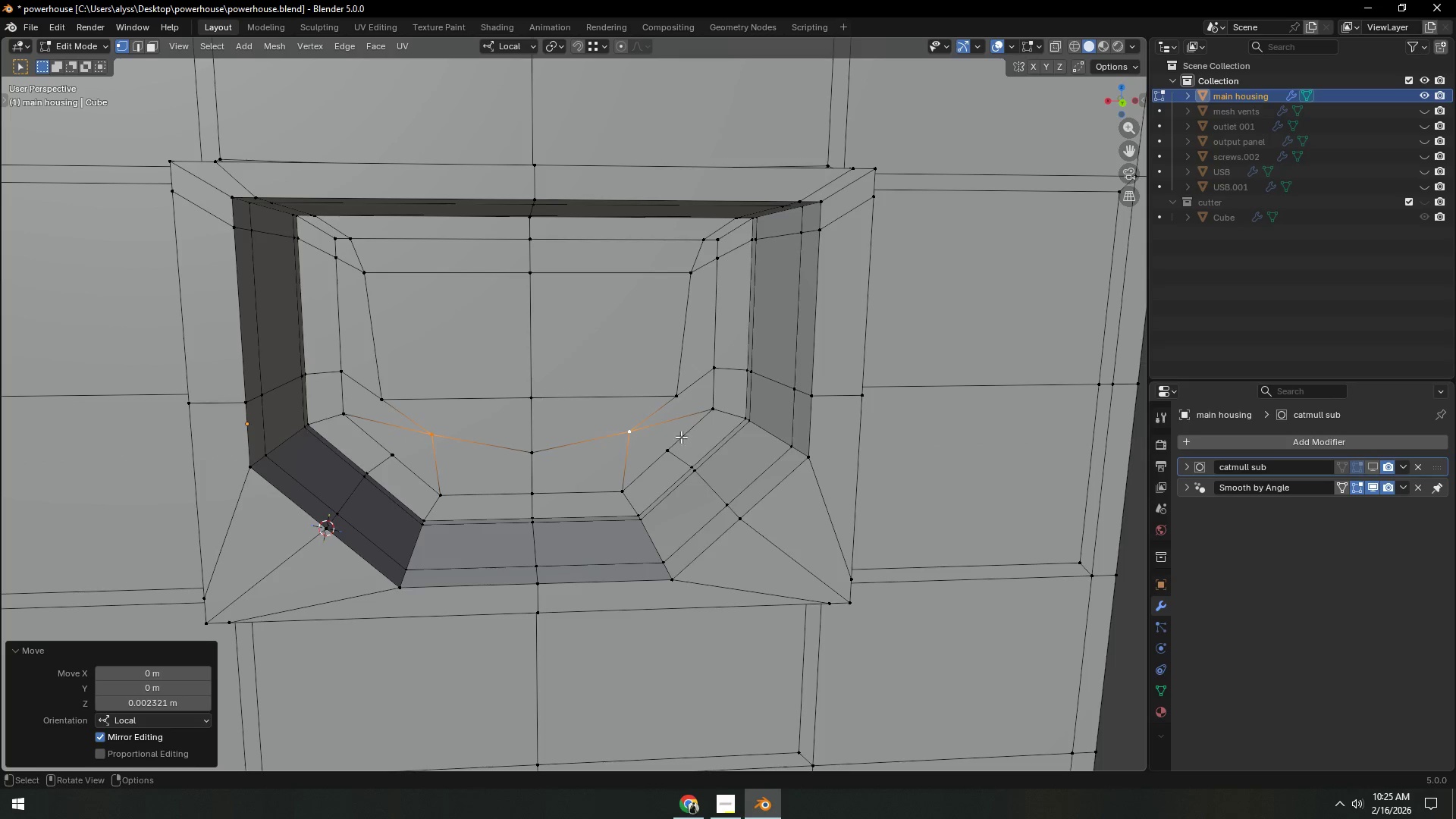 
double_click([673, 405])
 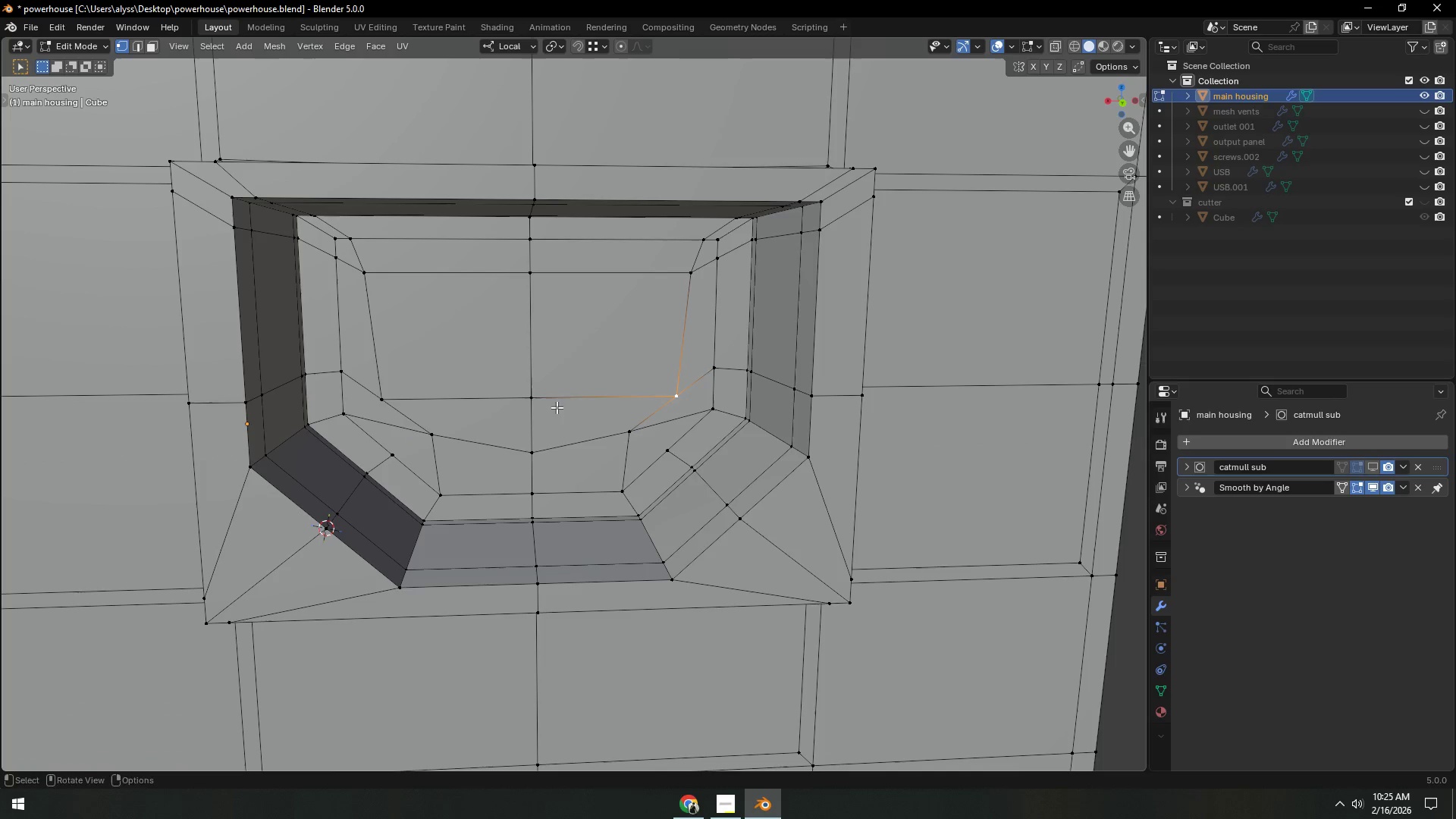 
hold_key(key=ShiftLeft, duration=0.73)
left_click([348, 402])
 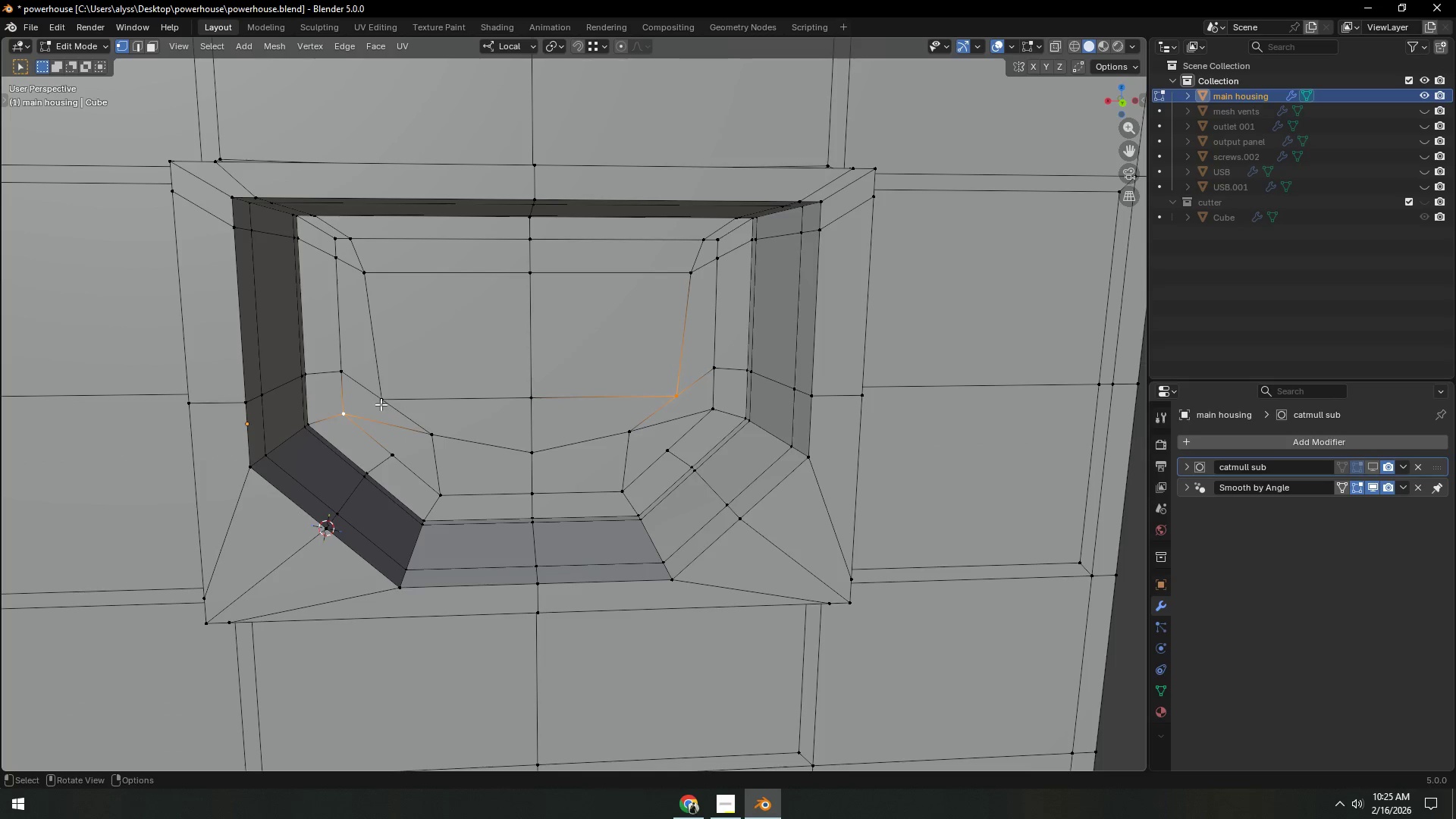 
left_click([379, 400])
 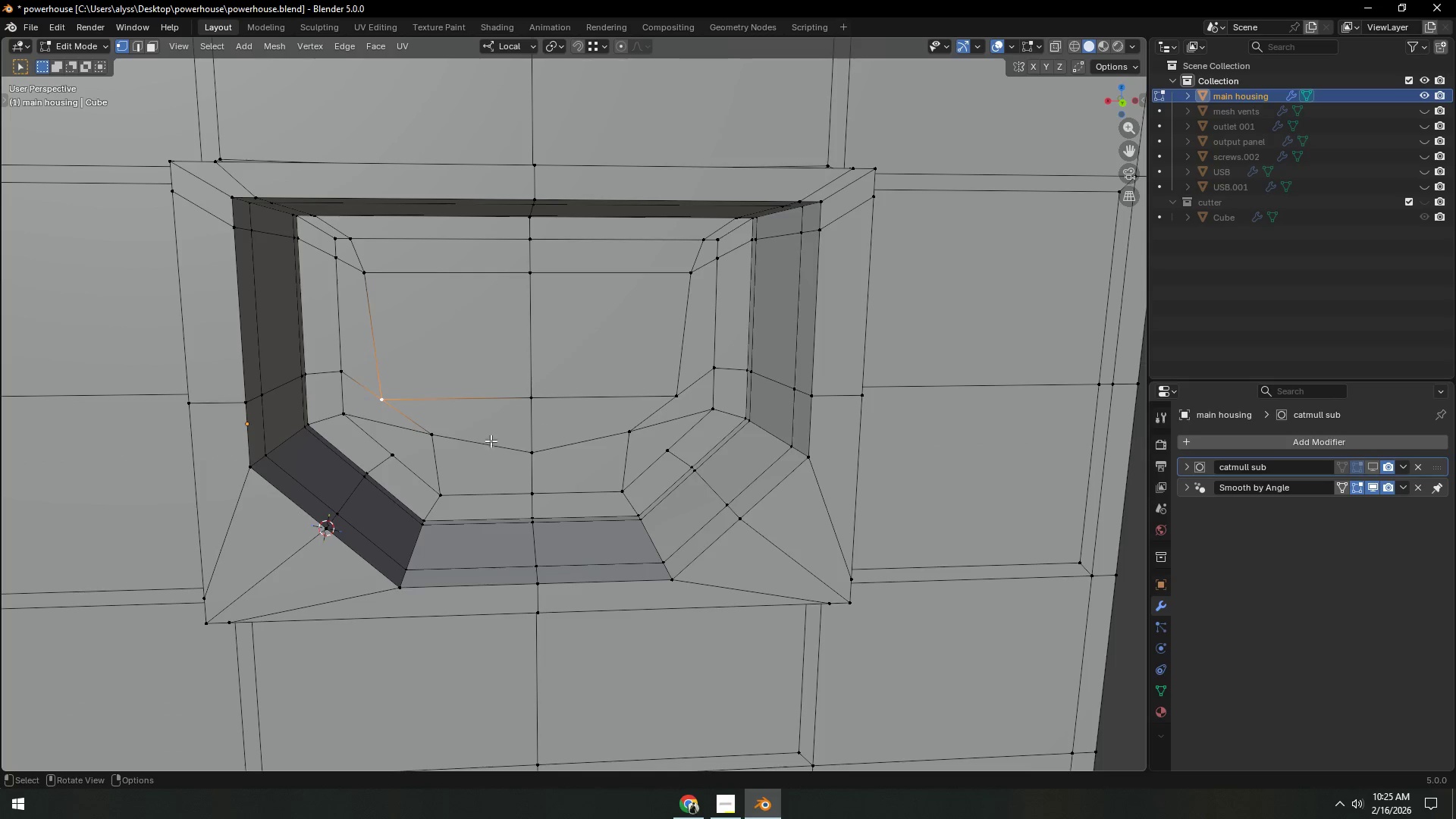 
type(gx)
 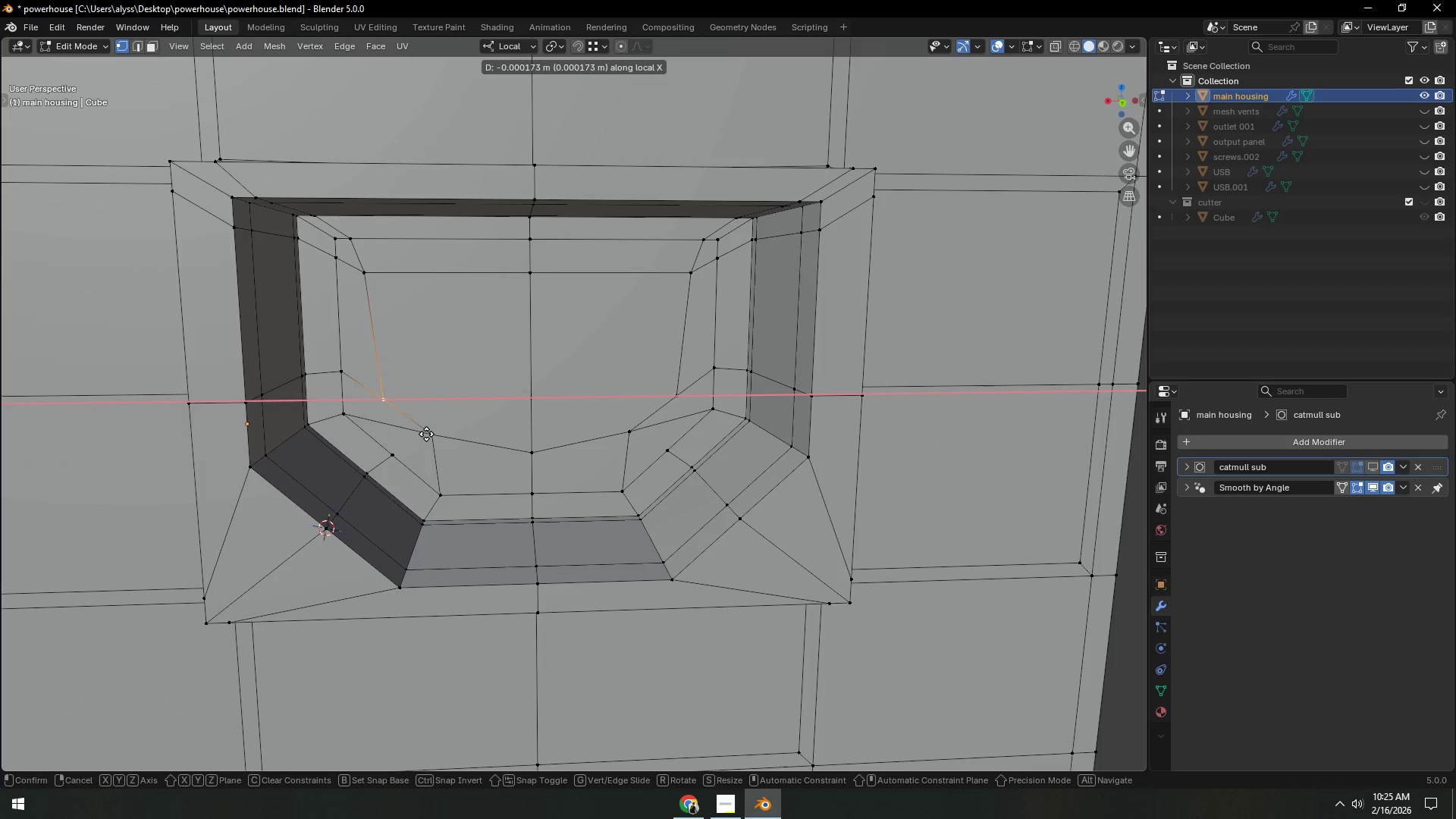 
hold_key(key=ControlLeft, duration=0.44)
left_click([426, 434])
 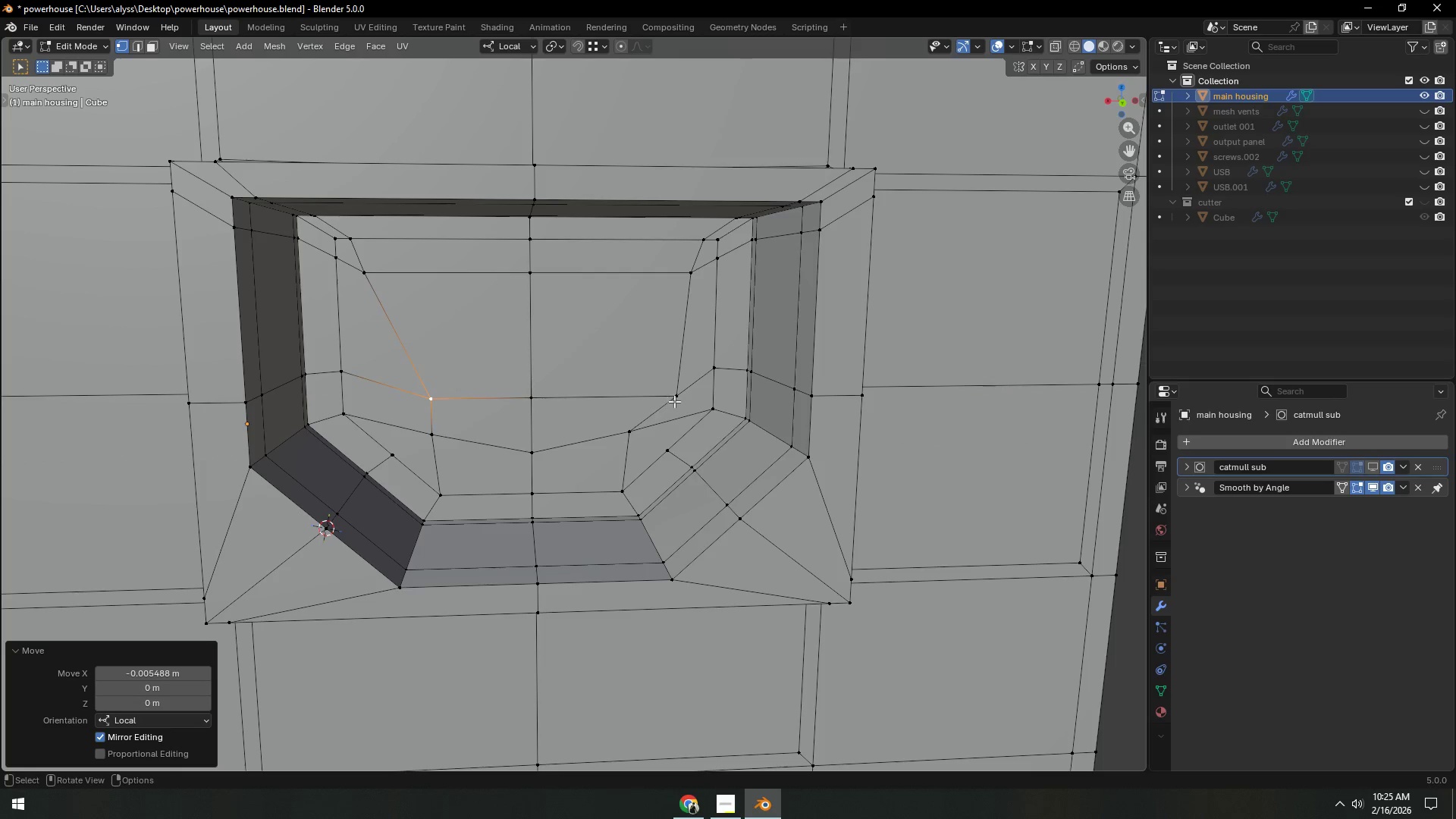 
left_click([674, 399])
 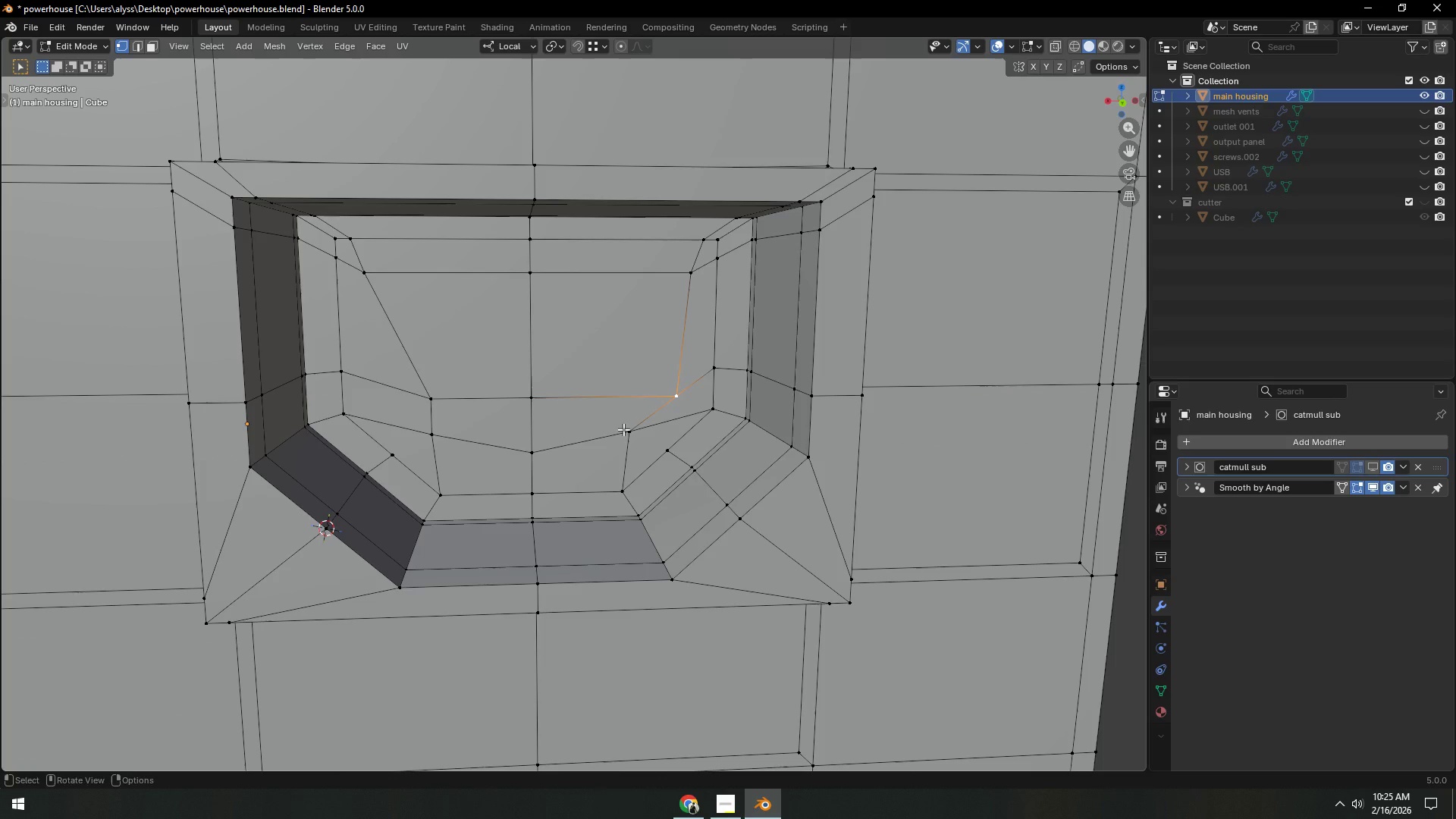 
type(gx)
 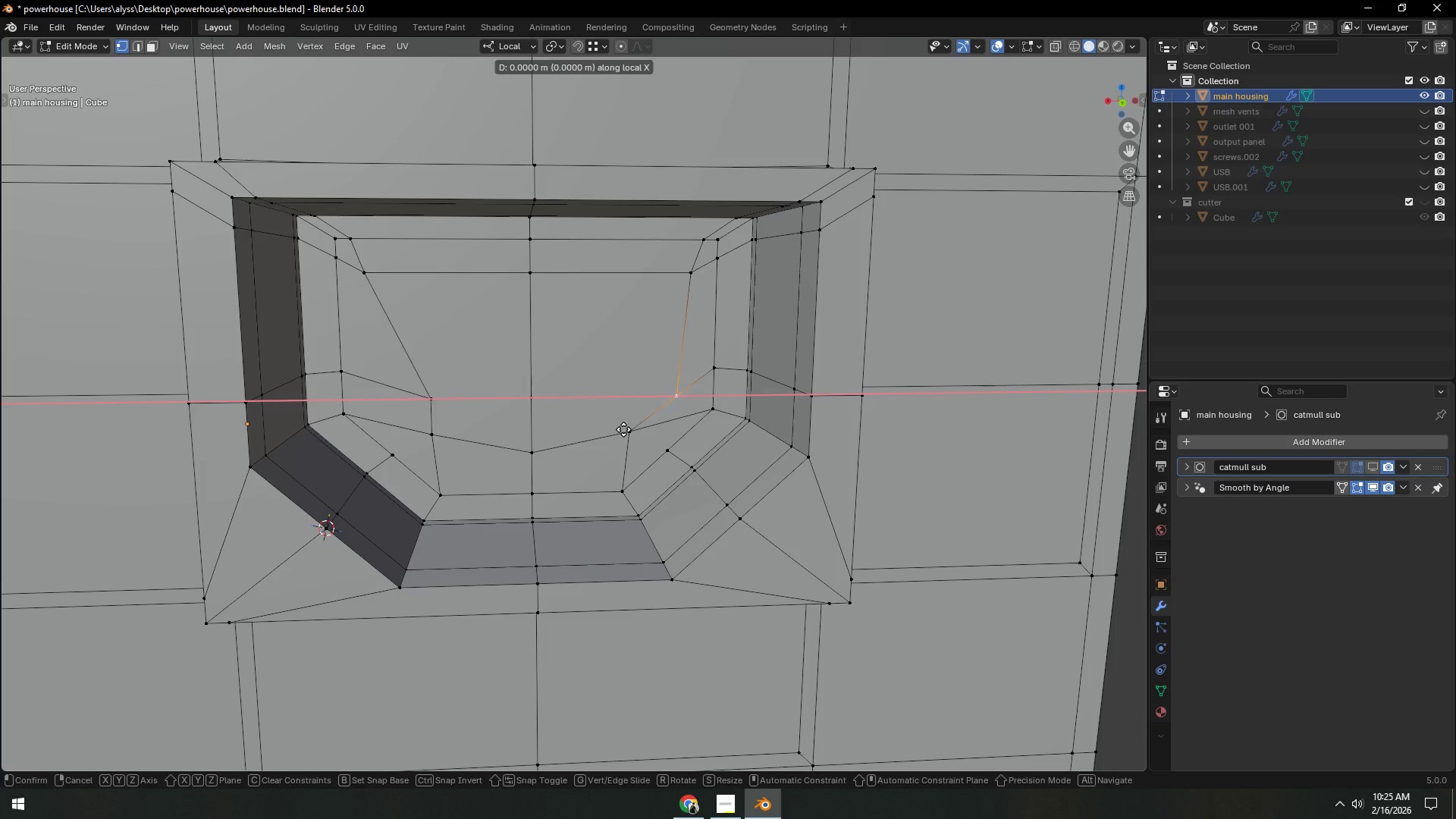 
hold_key(key=ControlLeft, duration=0.44)
left_click([623, 429])
 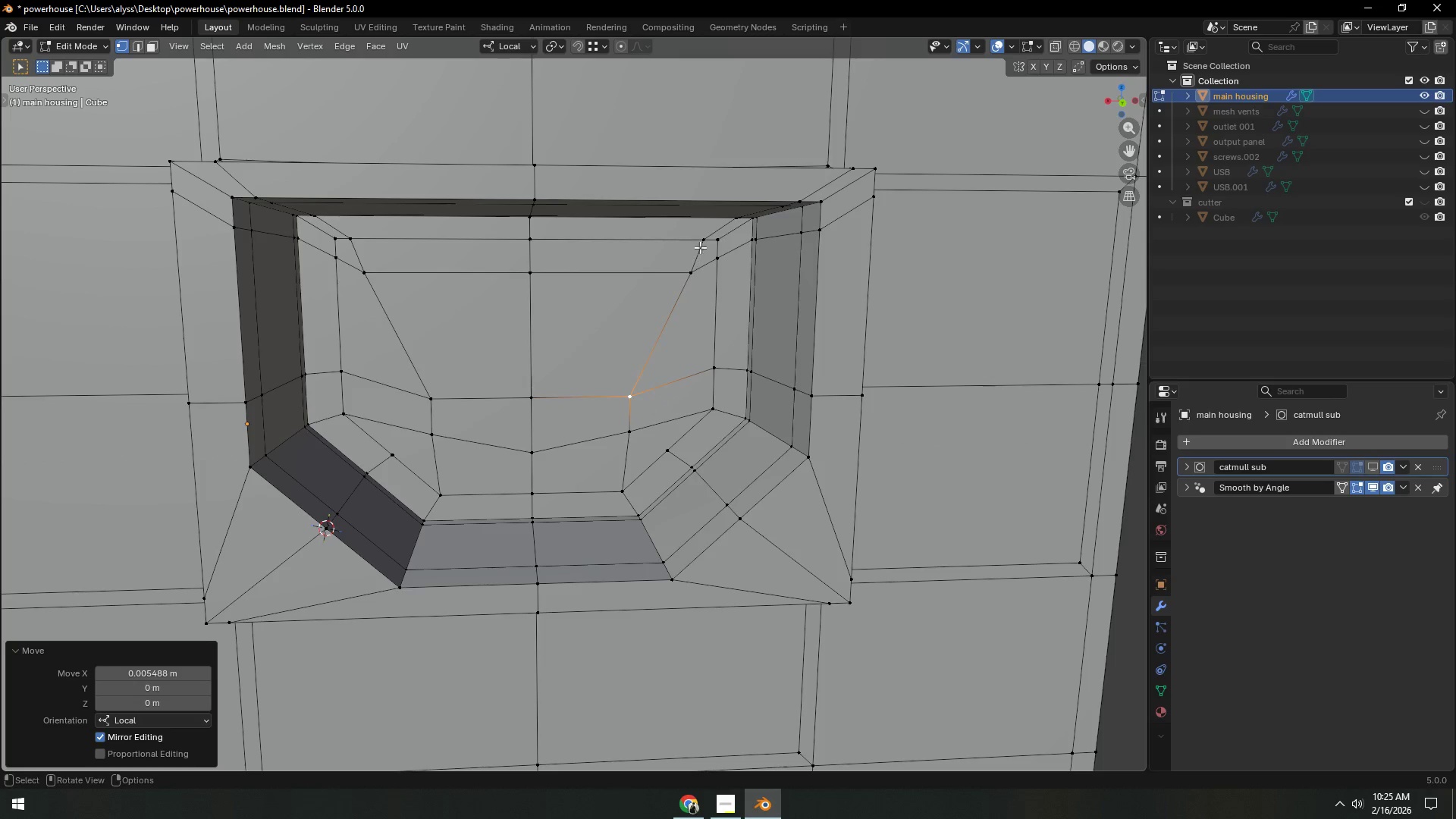 
left_click([702, 238])
 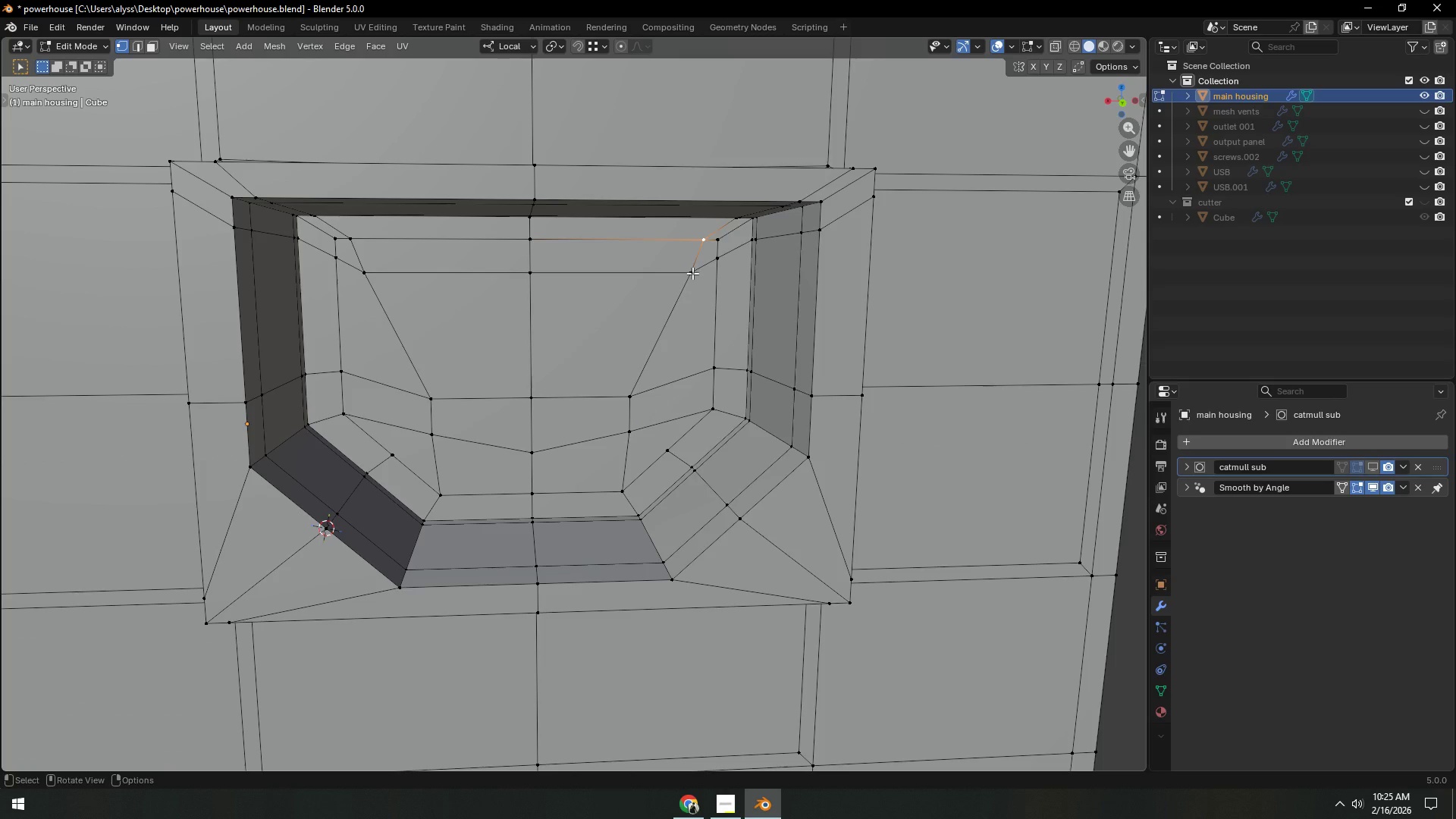 
hold_key(key=ShiftLeft, duration=0.34)
left_click([692, 273])
 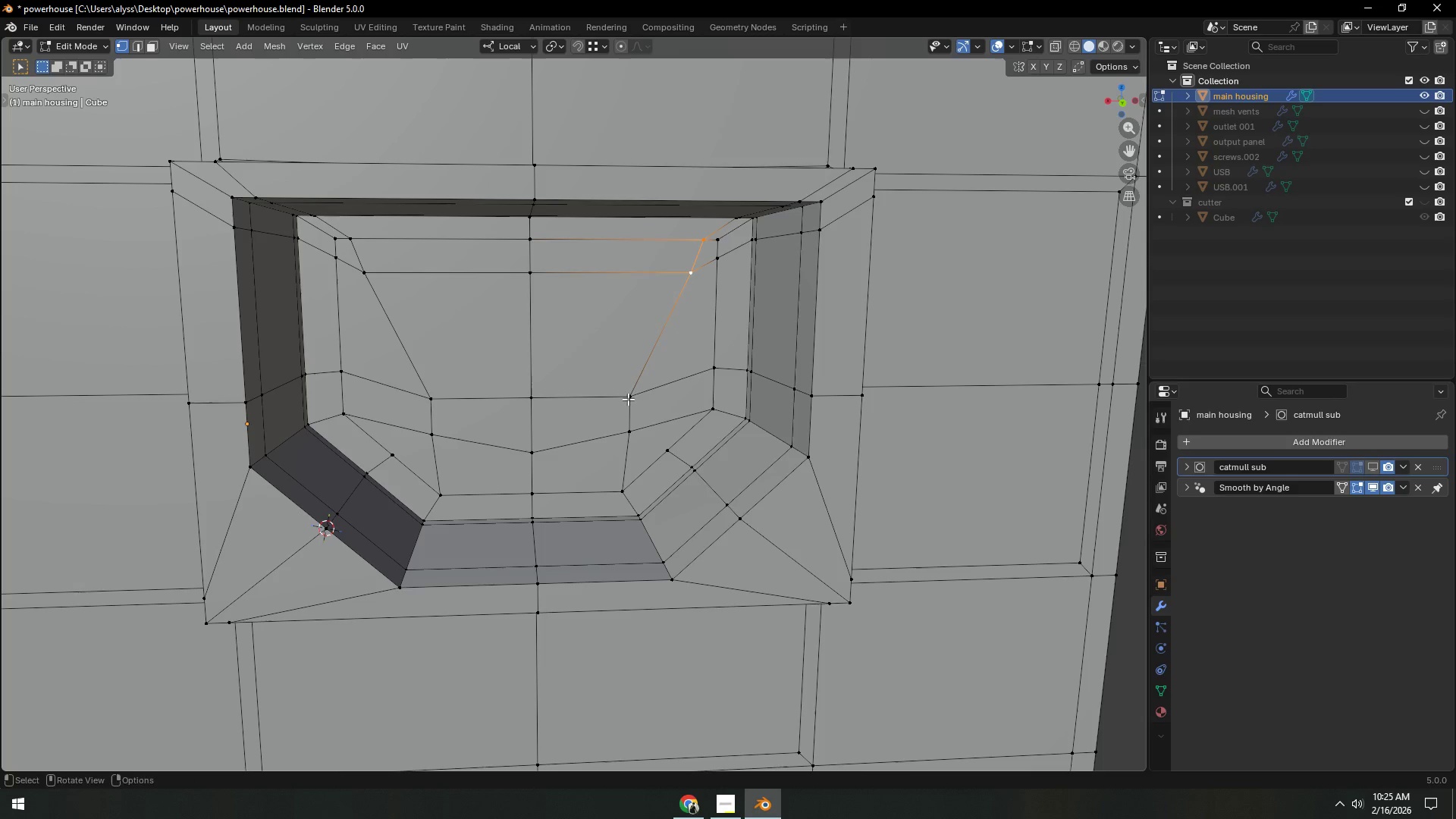 
type(gx)
 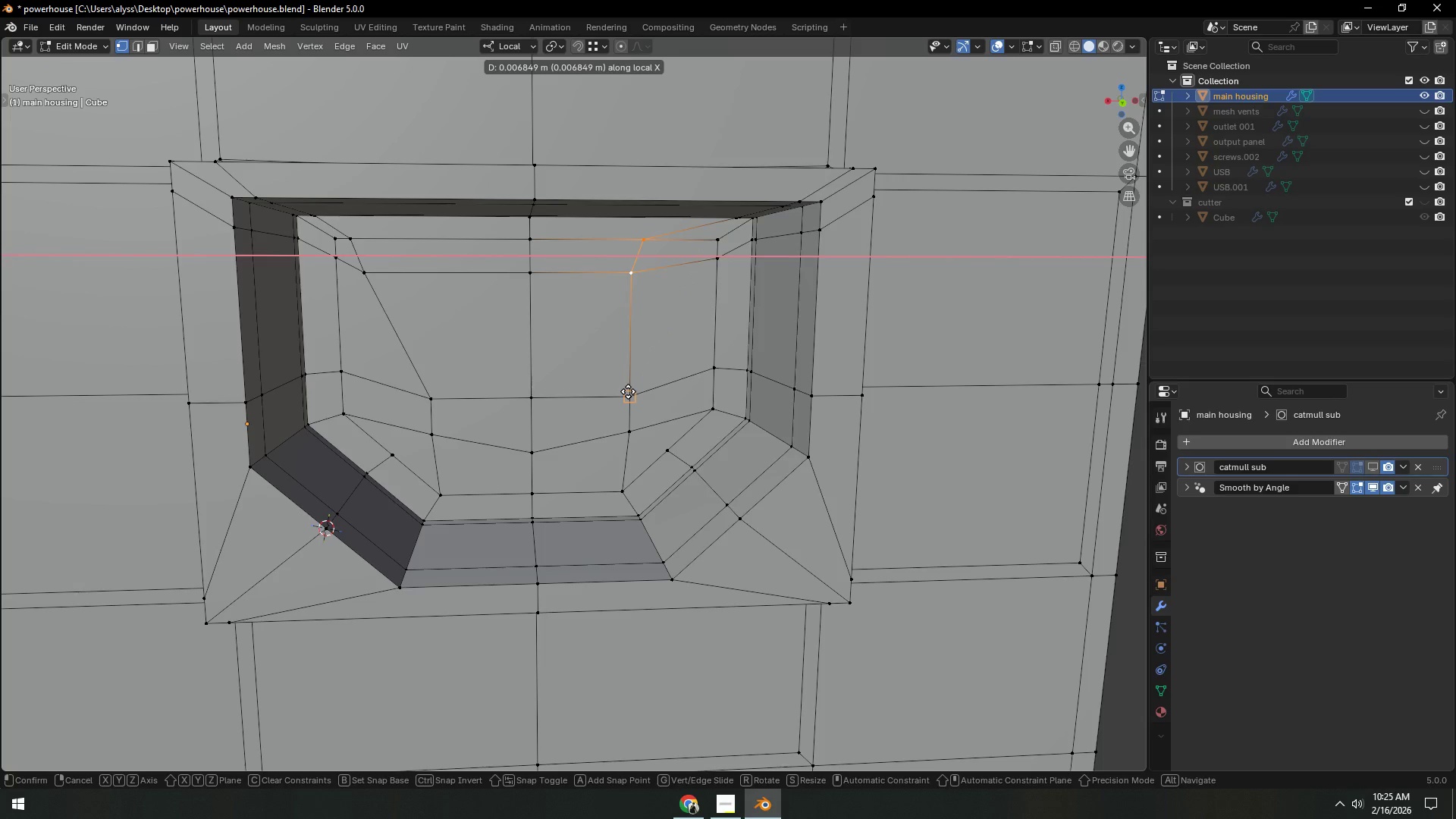 
hold_key(key=ControlLeft, duration=0.58)
left_click([628, 391])
 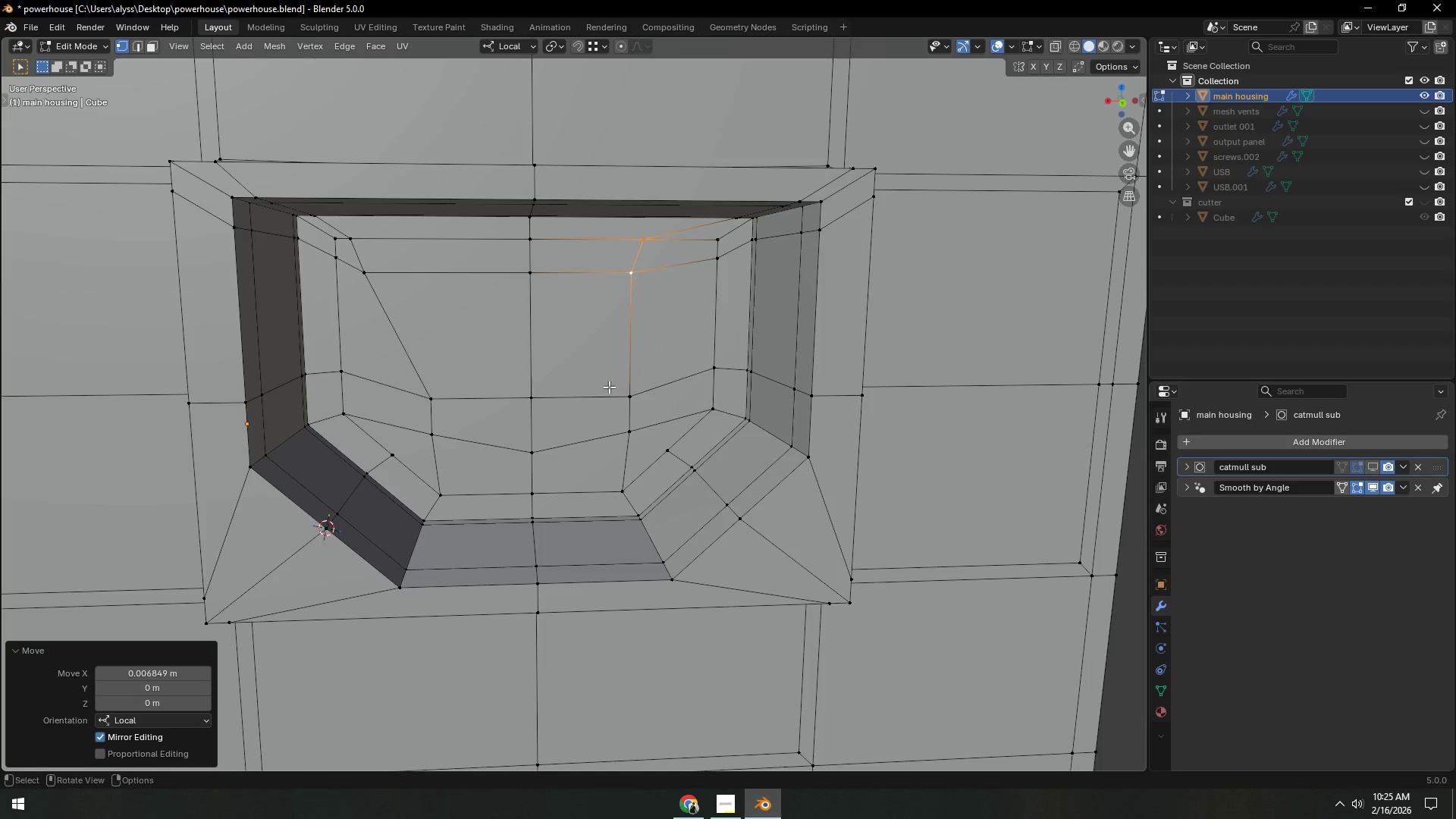 
hold_key(key=ControlLeft, duration=2.3)
 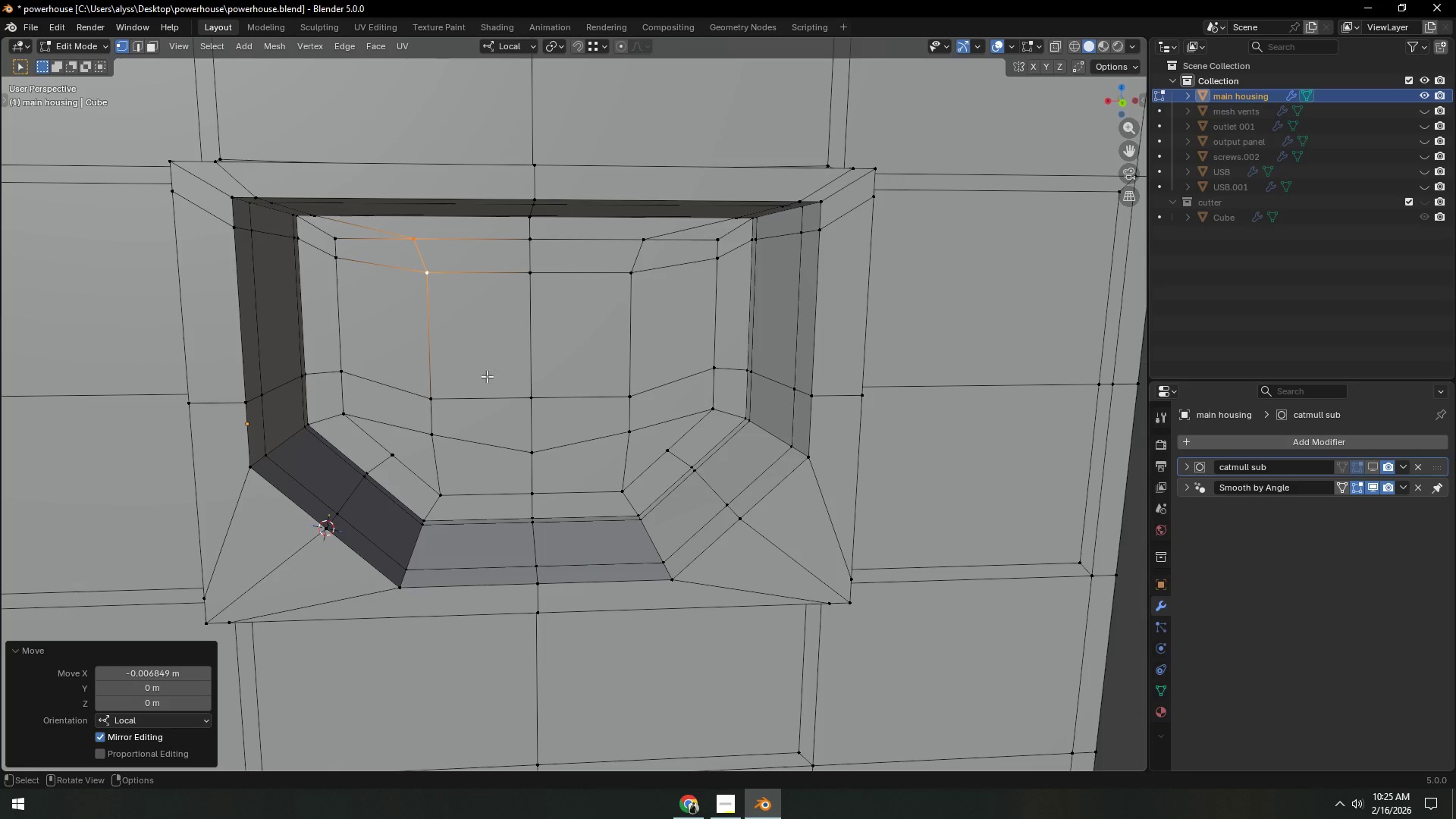 
hold_key(key=ShiftLeft, duration=0.72)
 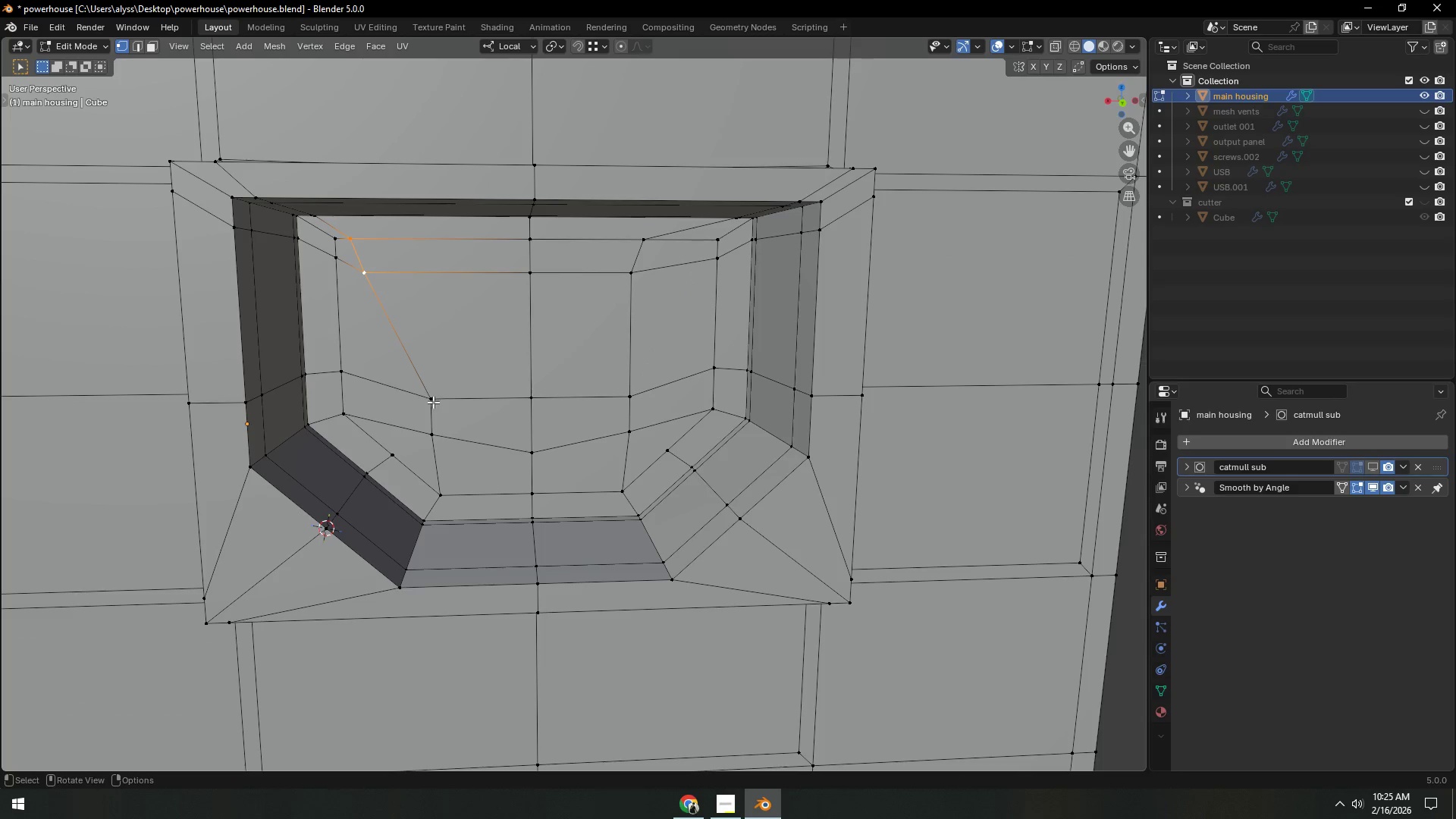 
type(gx)
 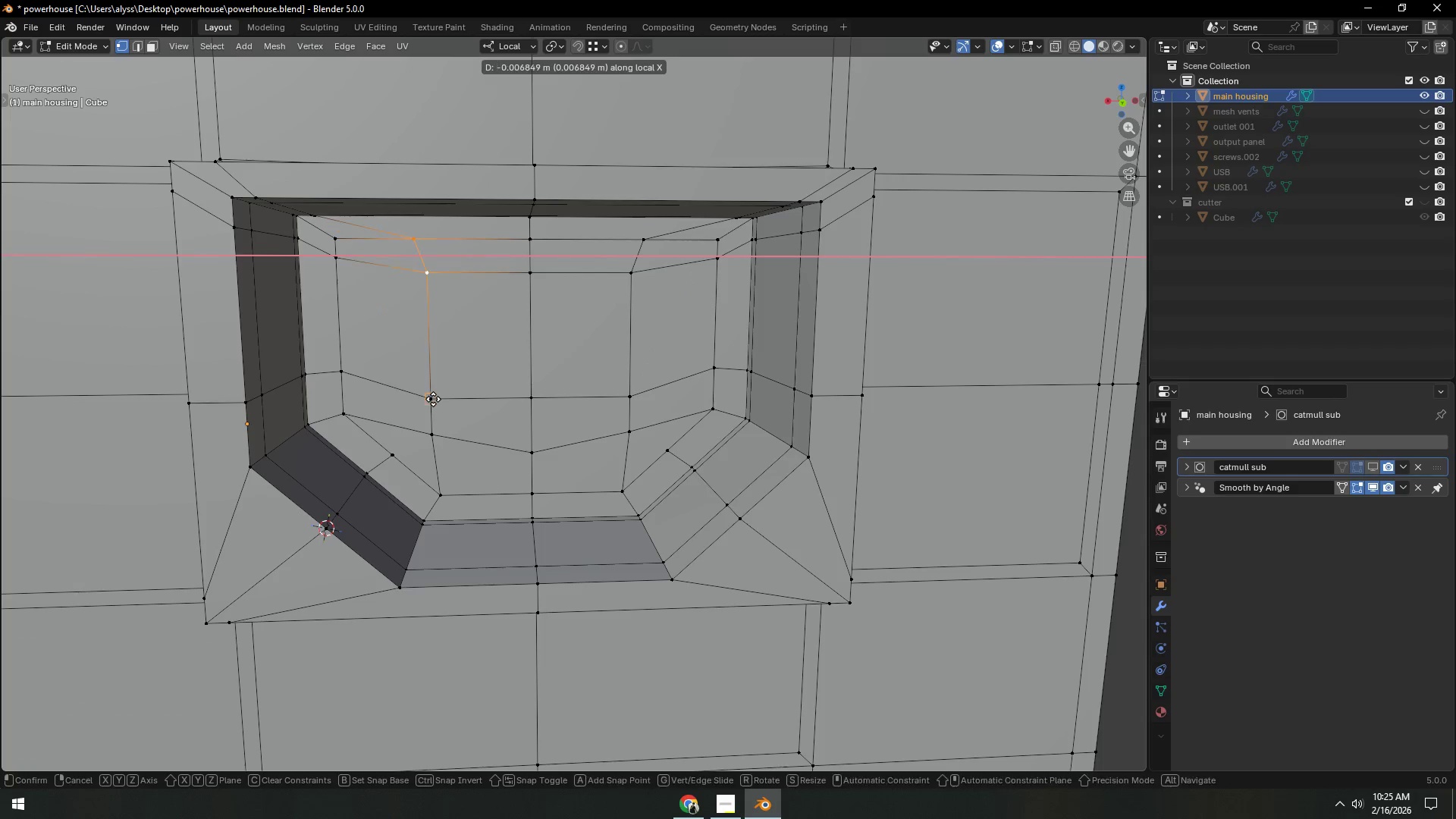 
hold_key(key=ControlLeft, duration=0.41)
left_click([433, 399])
 